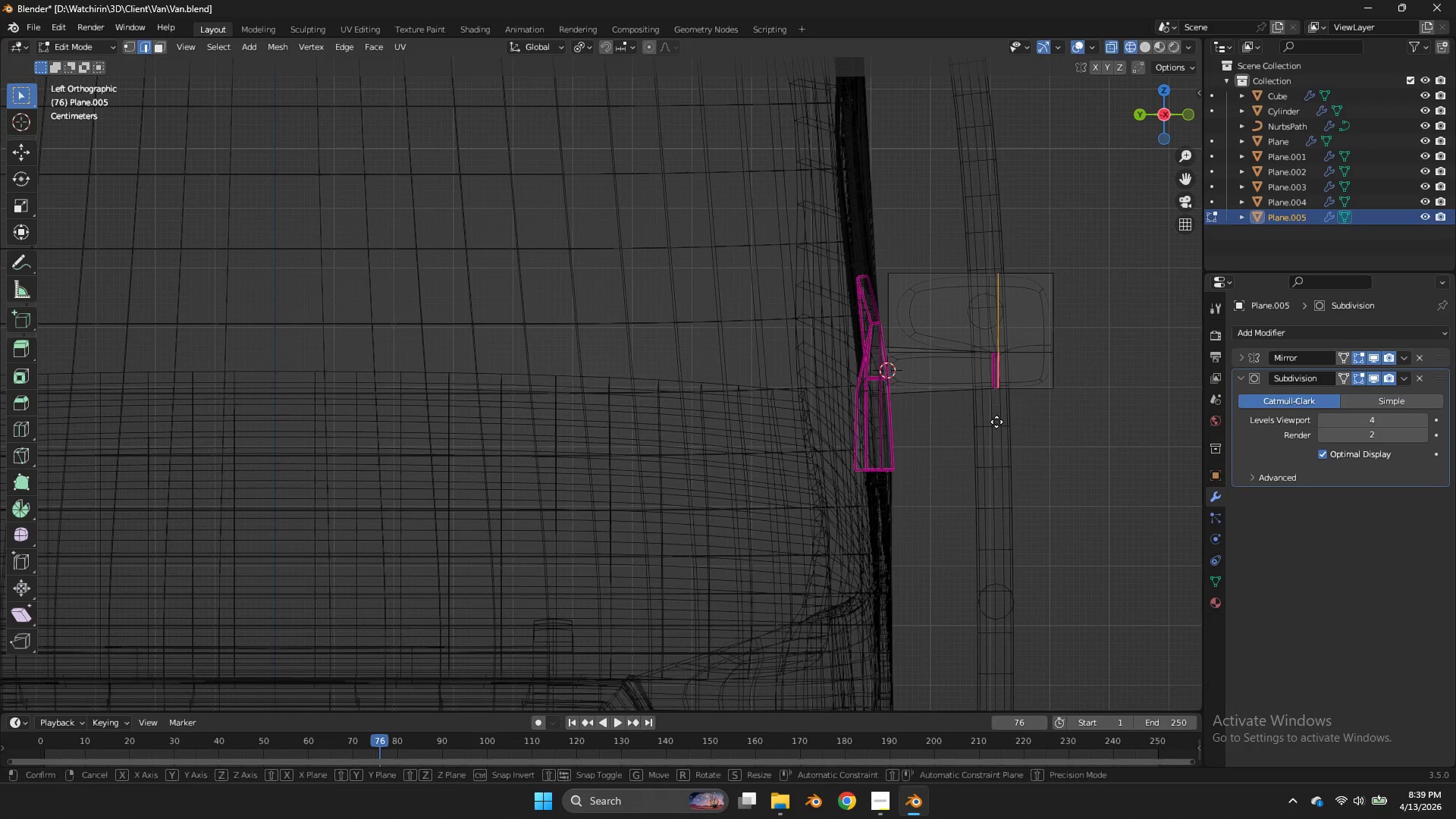 
type(gxy)
 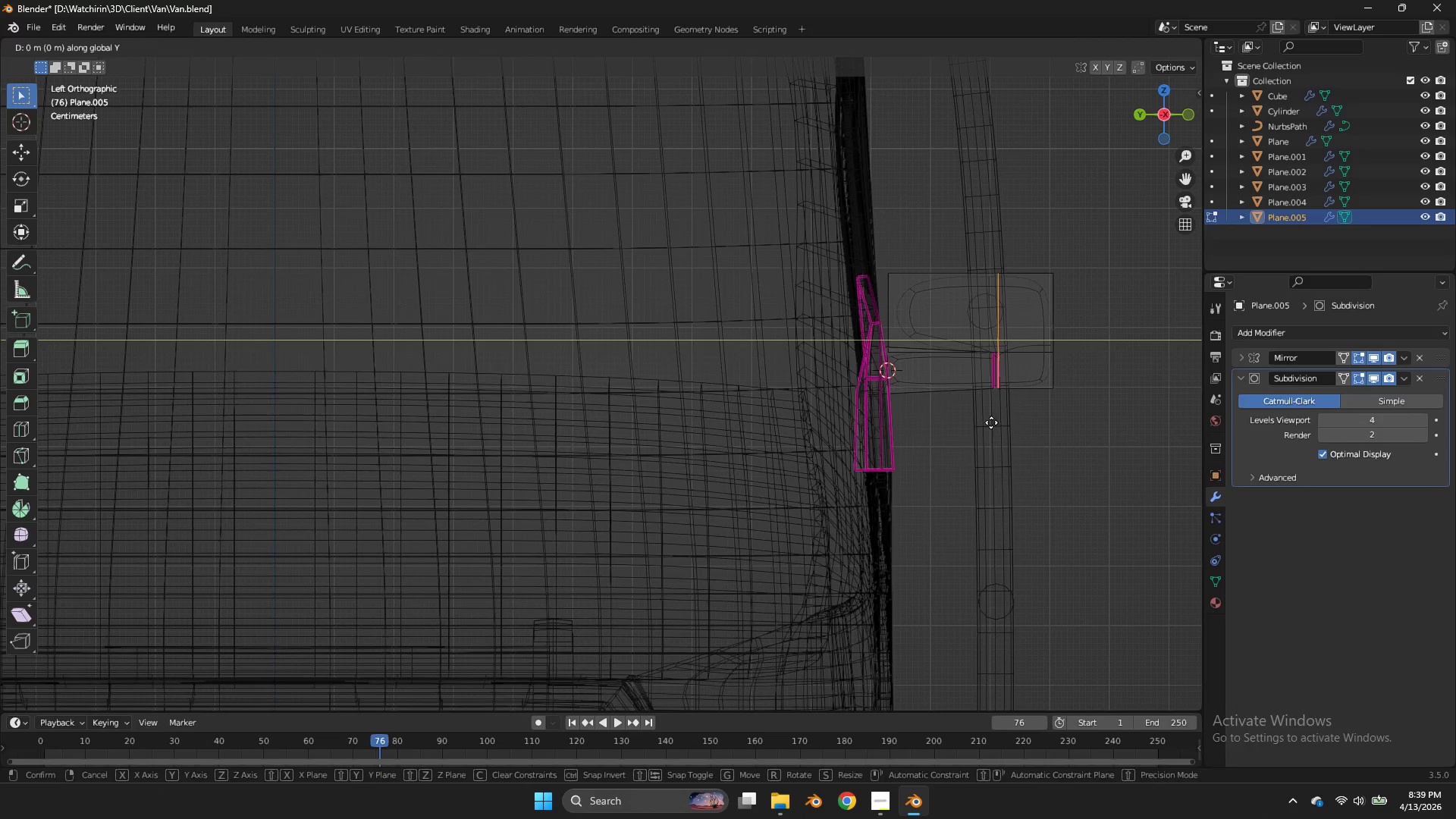 
hold_key(key=ShiftLeft, duration=0.58)
left_click([969, 422])
 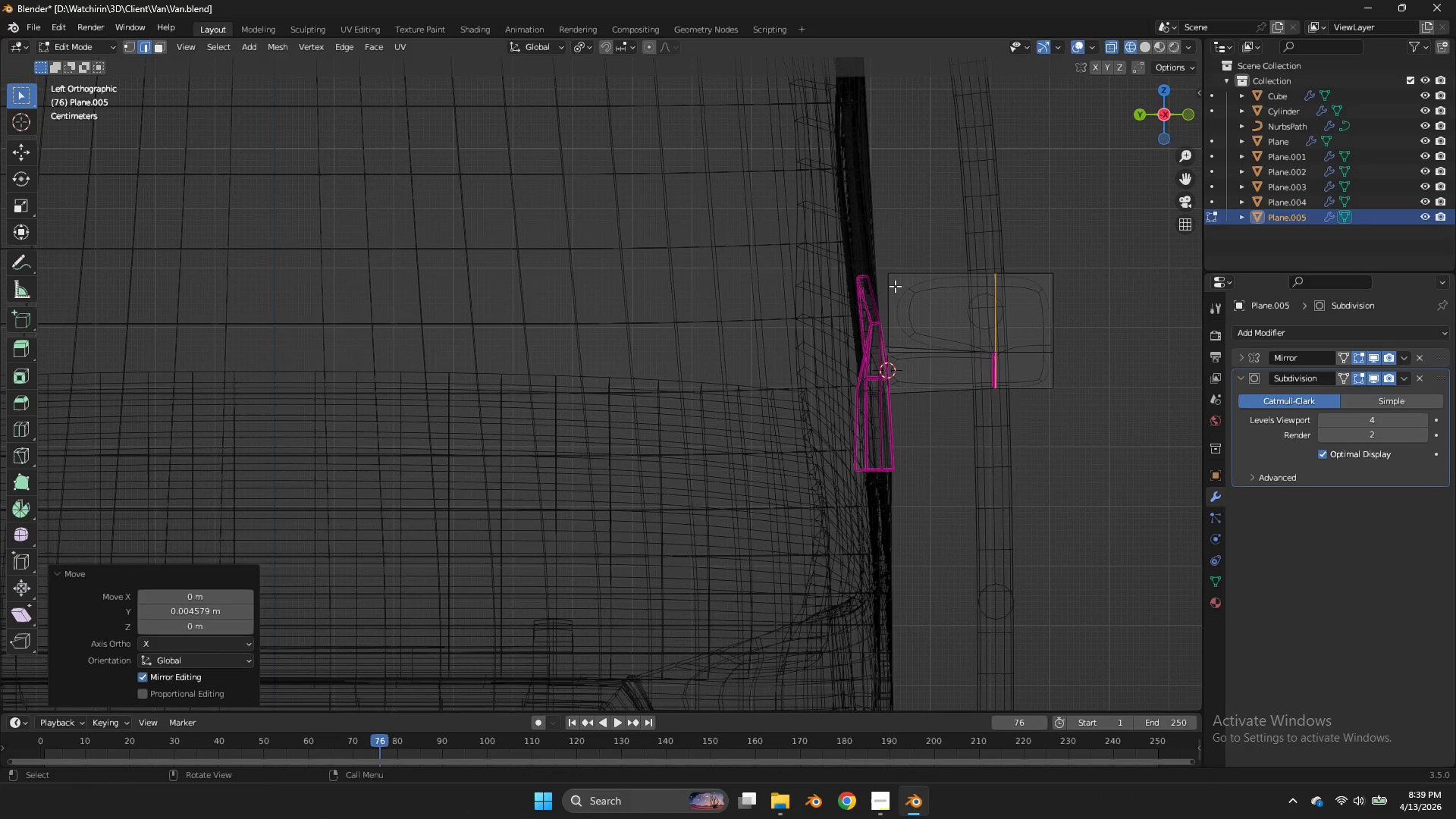 
hold_key(key=AltLeft, duration=0.52)
left_click([891, 293])
 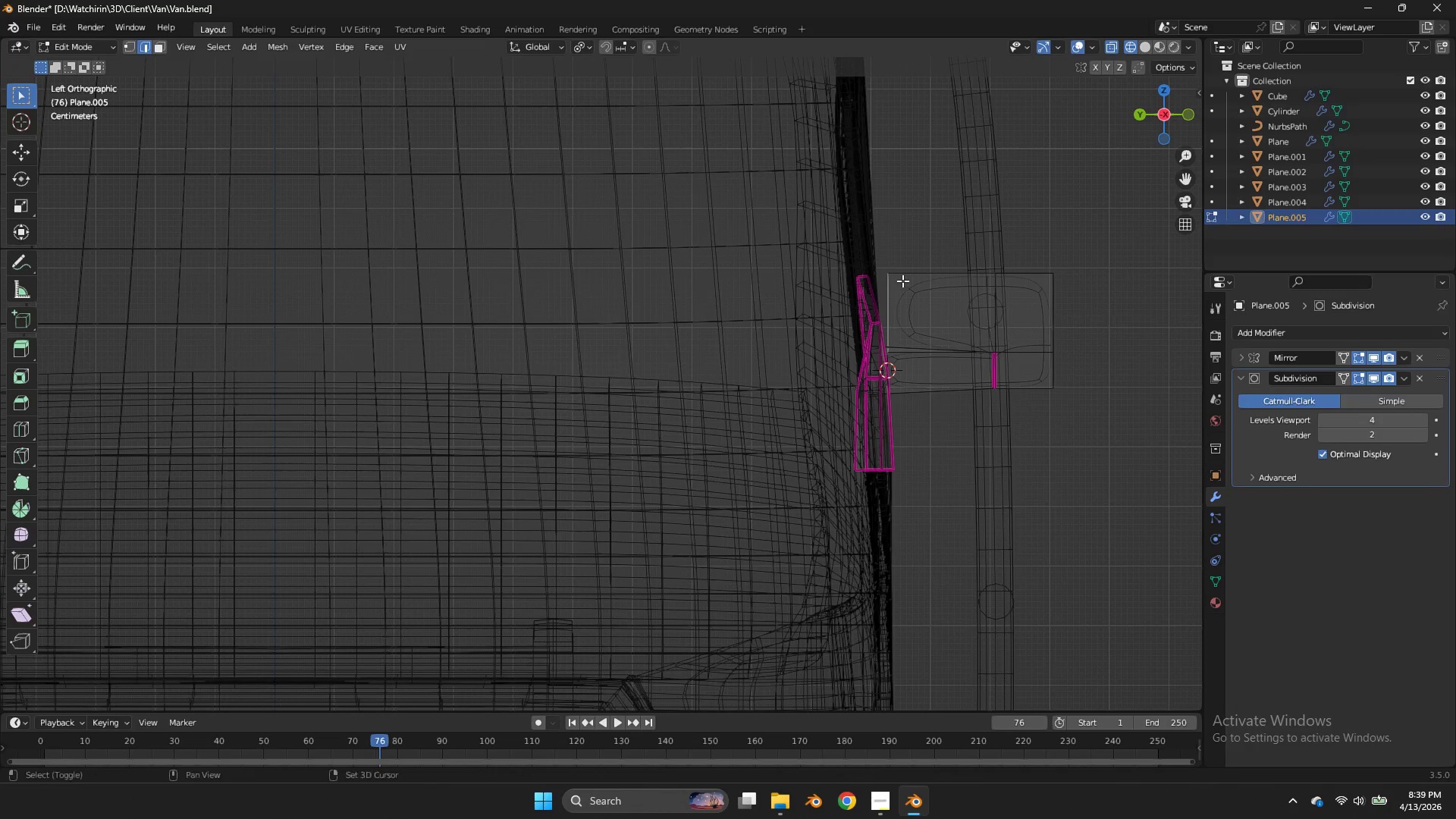 
hold_key(key=AltLeft, duration=0.62)
left_click([894, 283])
 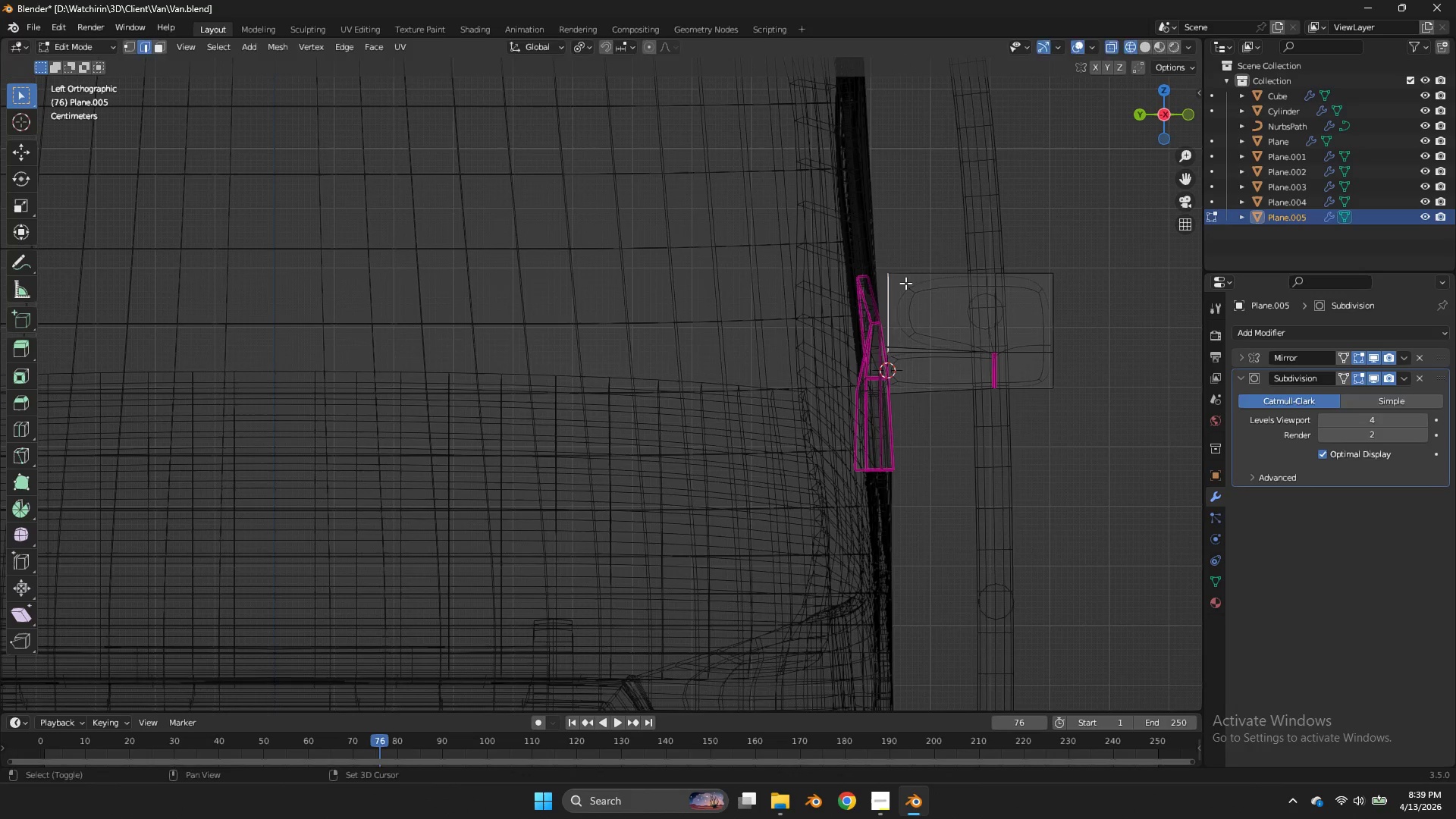 
key(Shift+E)
 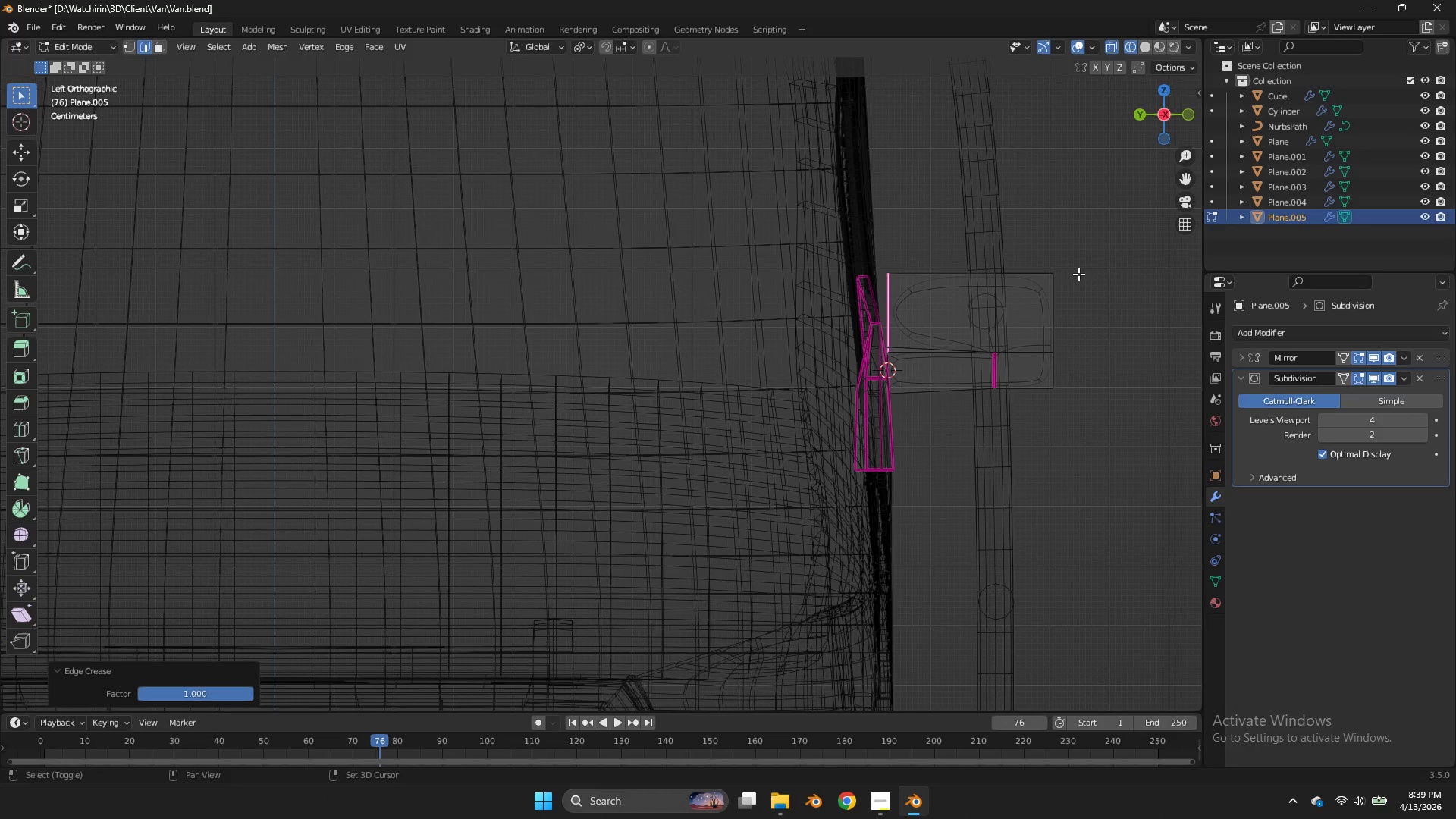 
left_click([1078, 274])
 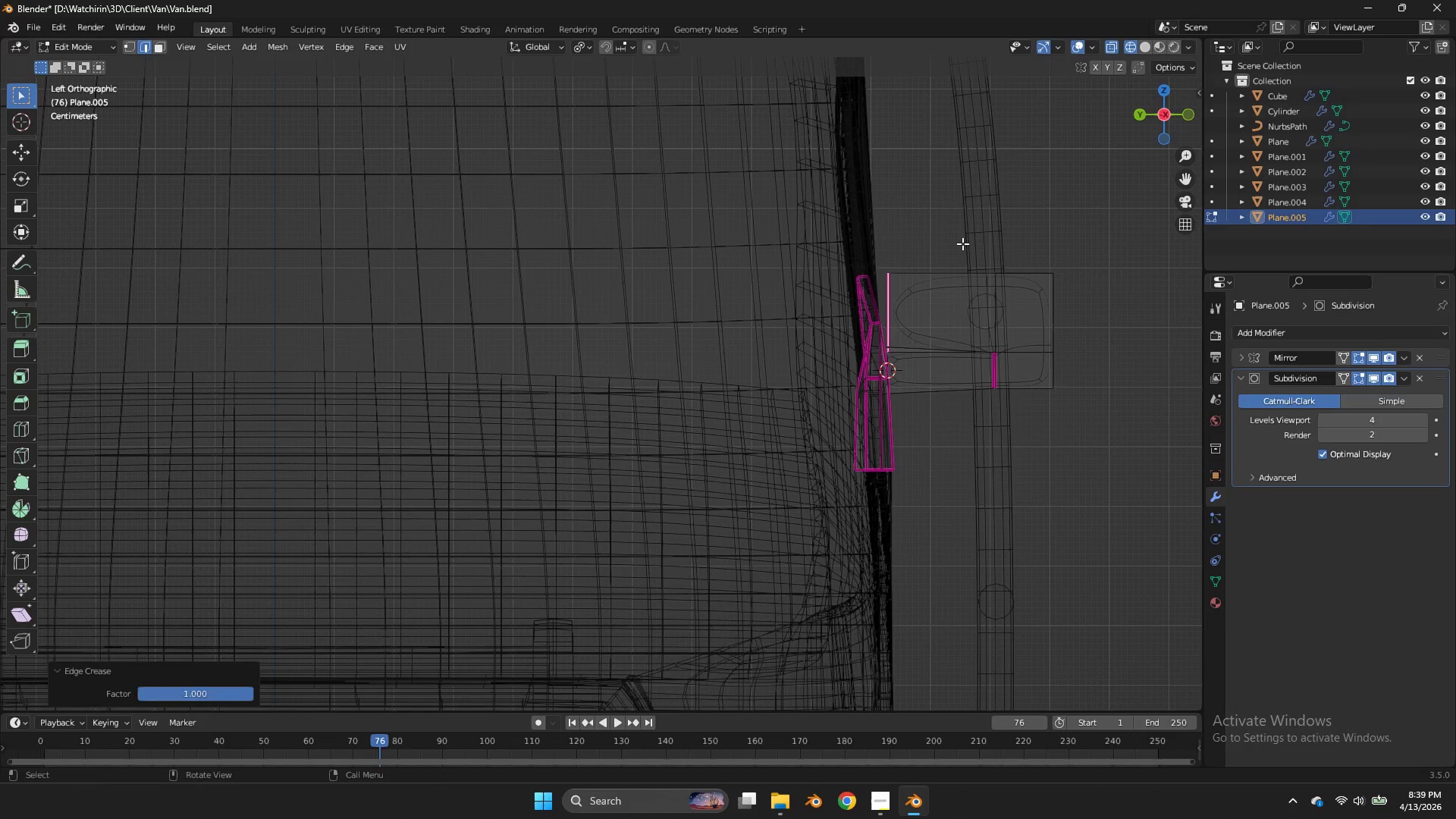 
key(Control+ControlLeft)
 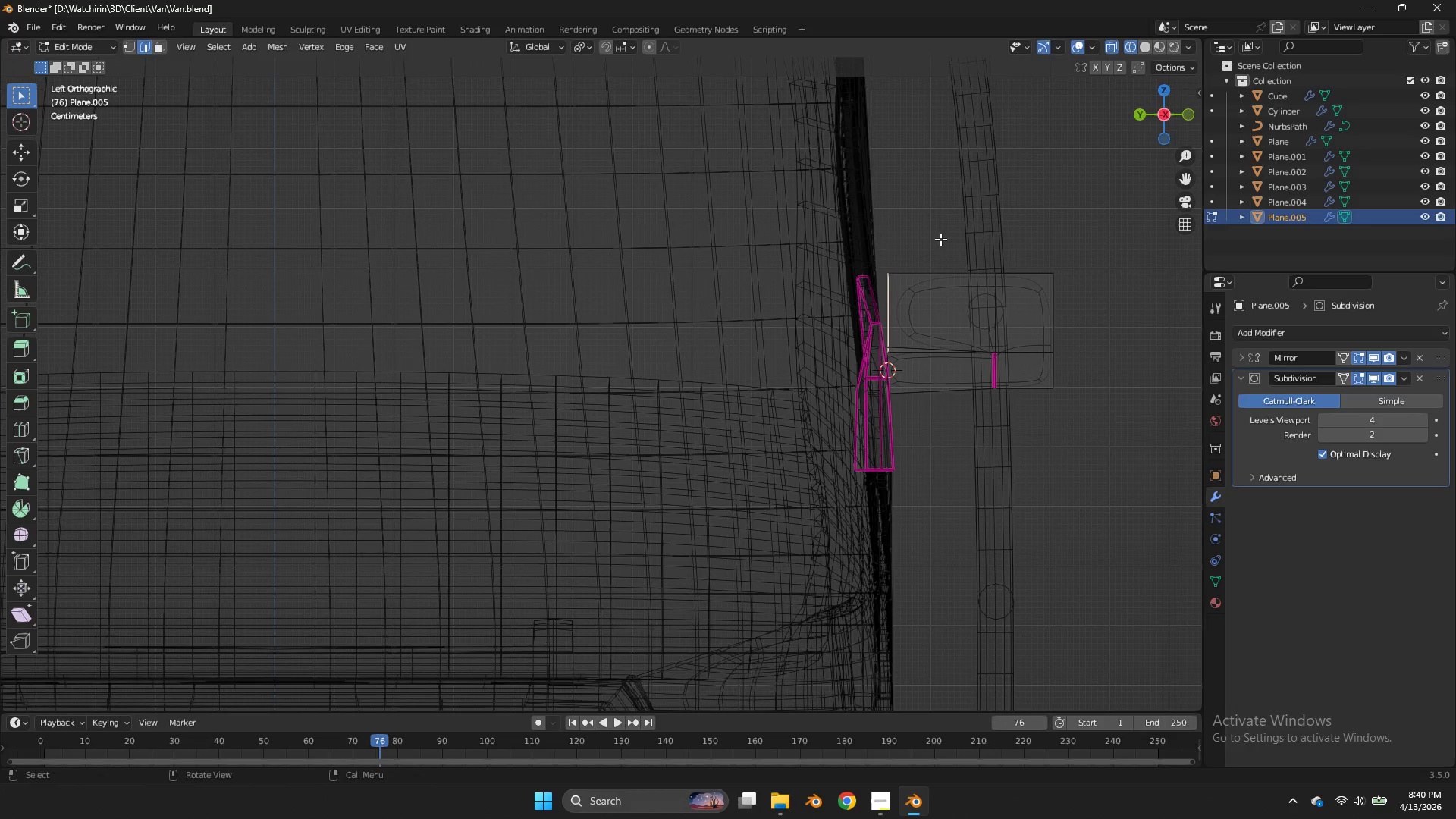 
key(Control+Z)
 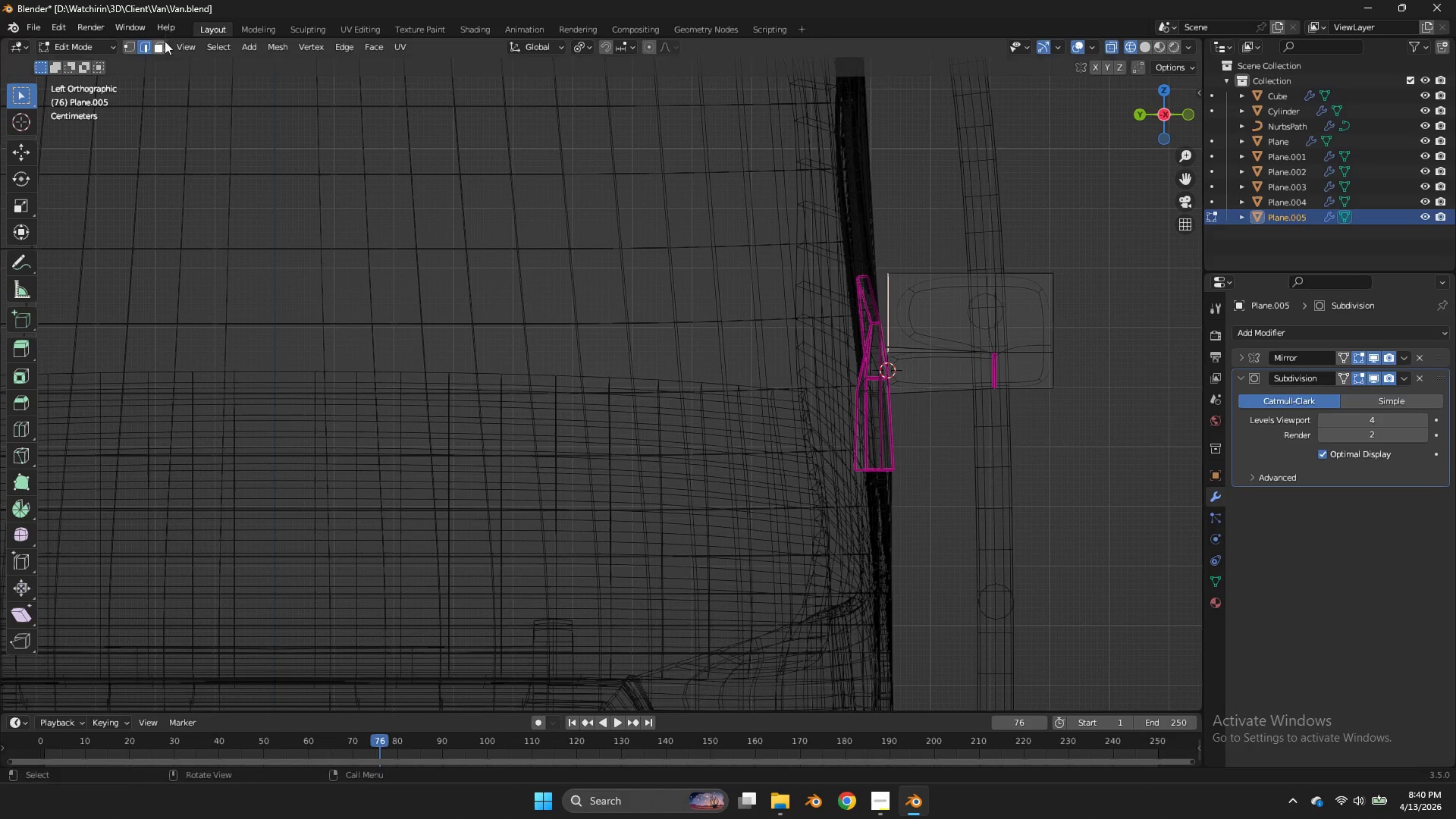 
double_click([161, 46])
 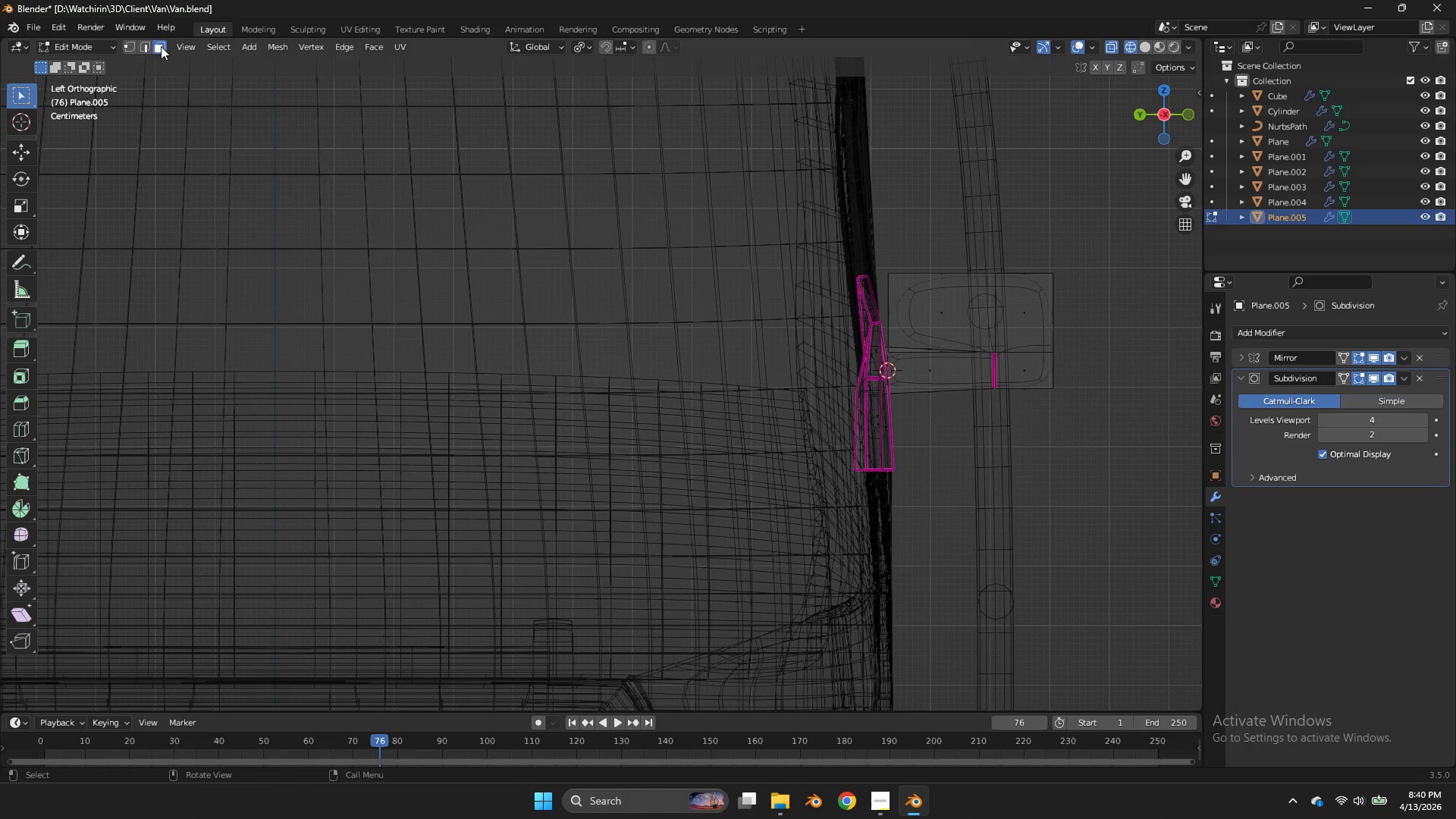 
triple_click([161, 46])
 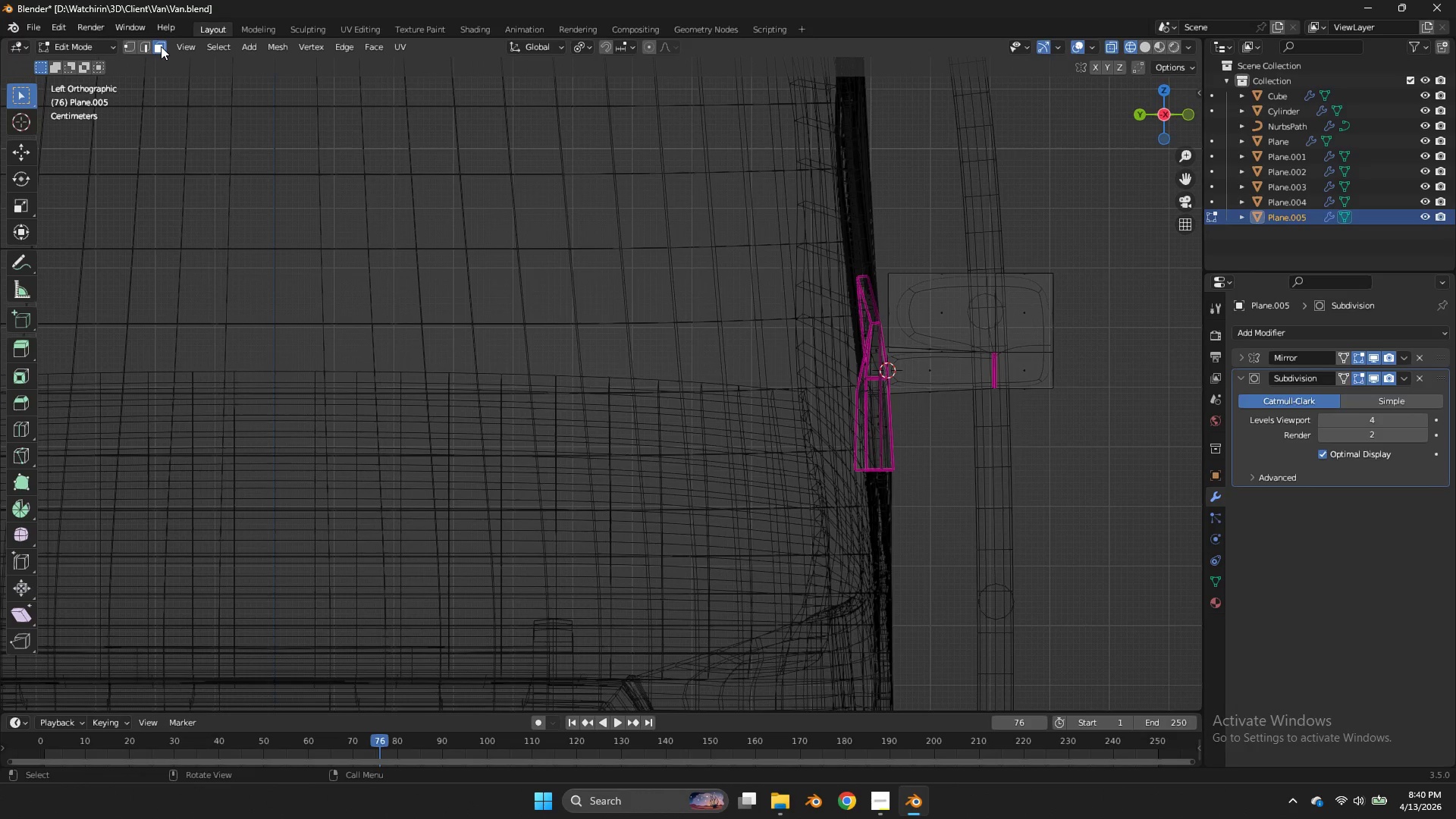 
left_click([161, 46])
 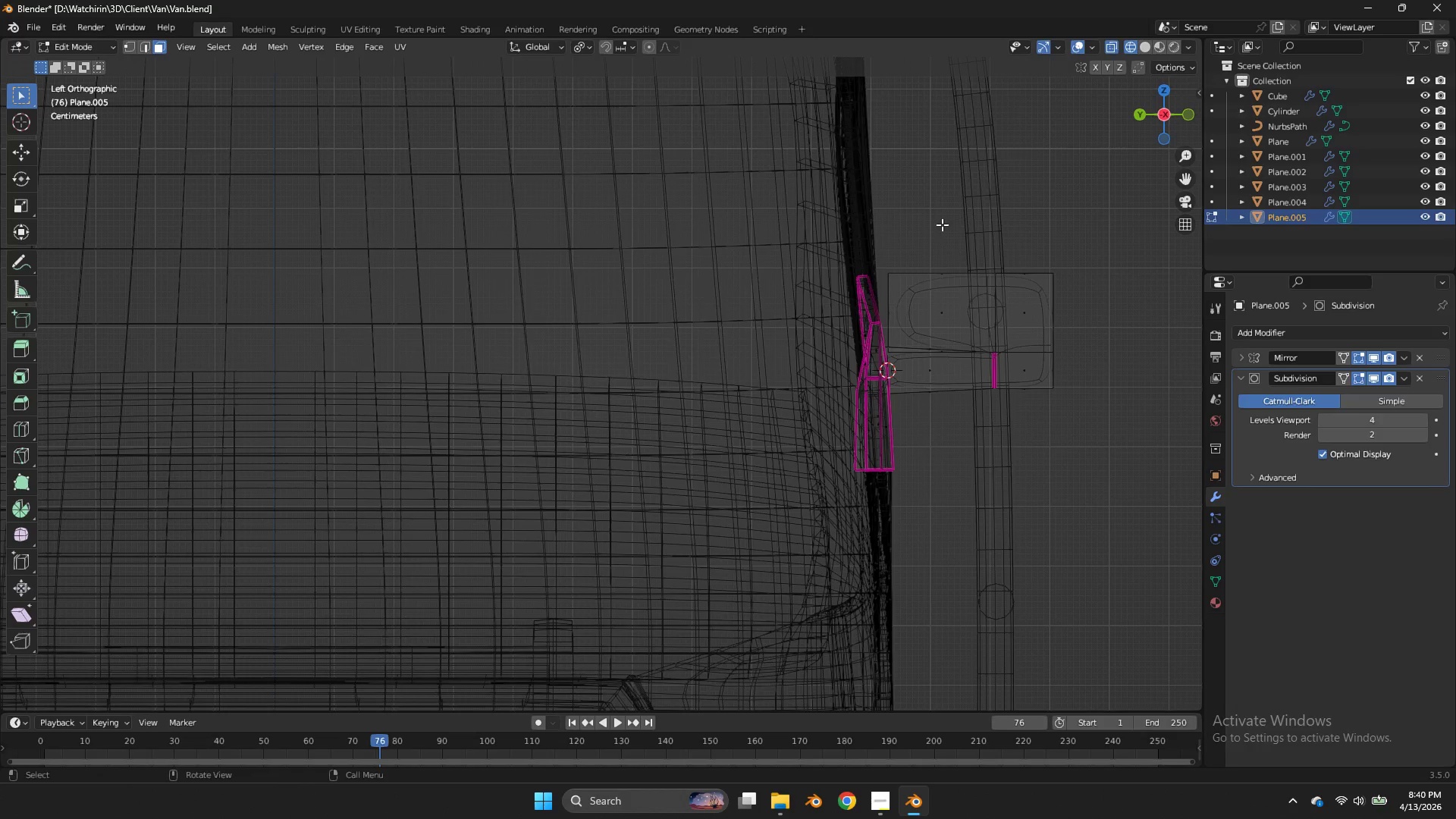 
type(zz)
 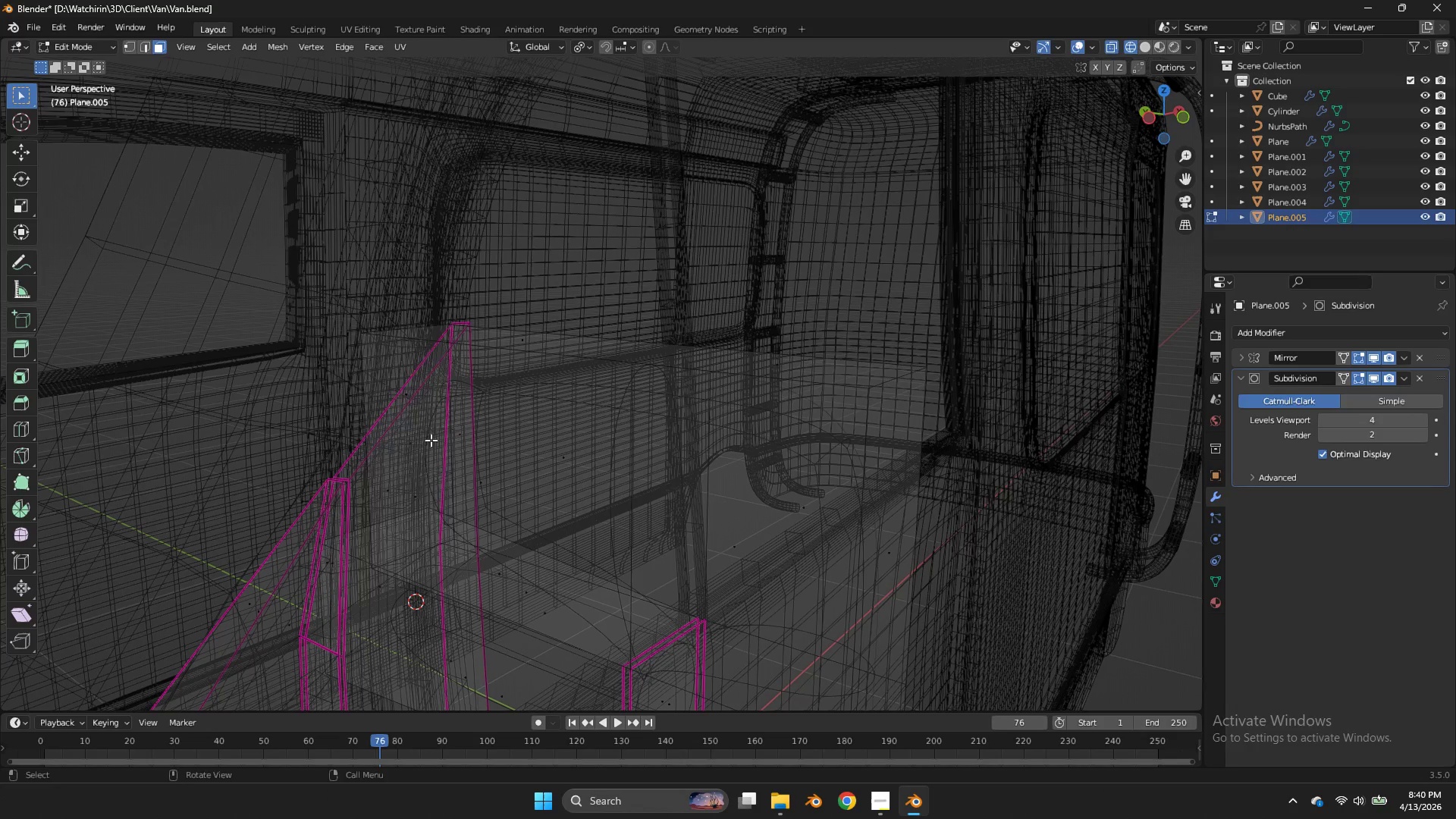 
left_click_drag(start_coordinate=[1180, 127], to_coordinate=[1103, 145])
 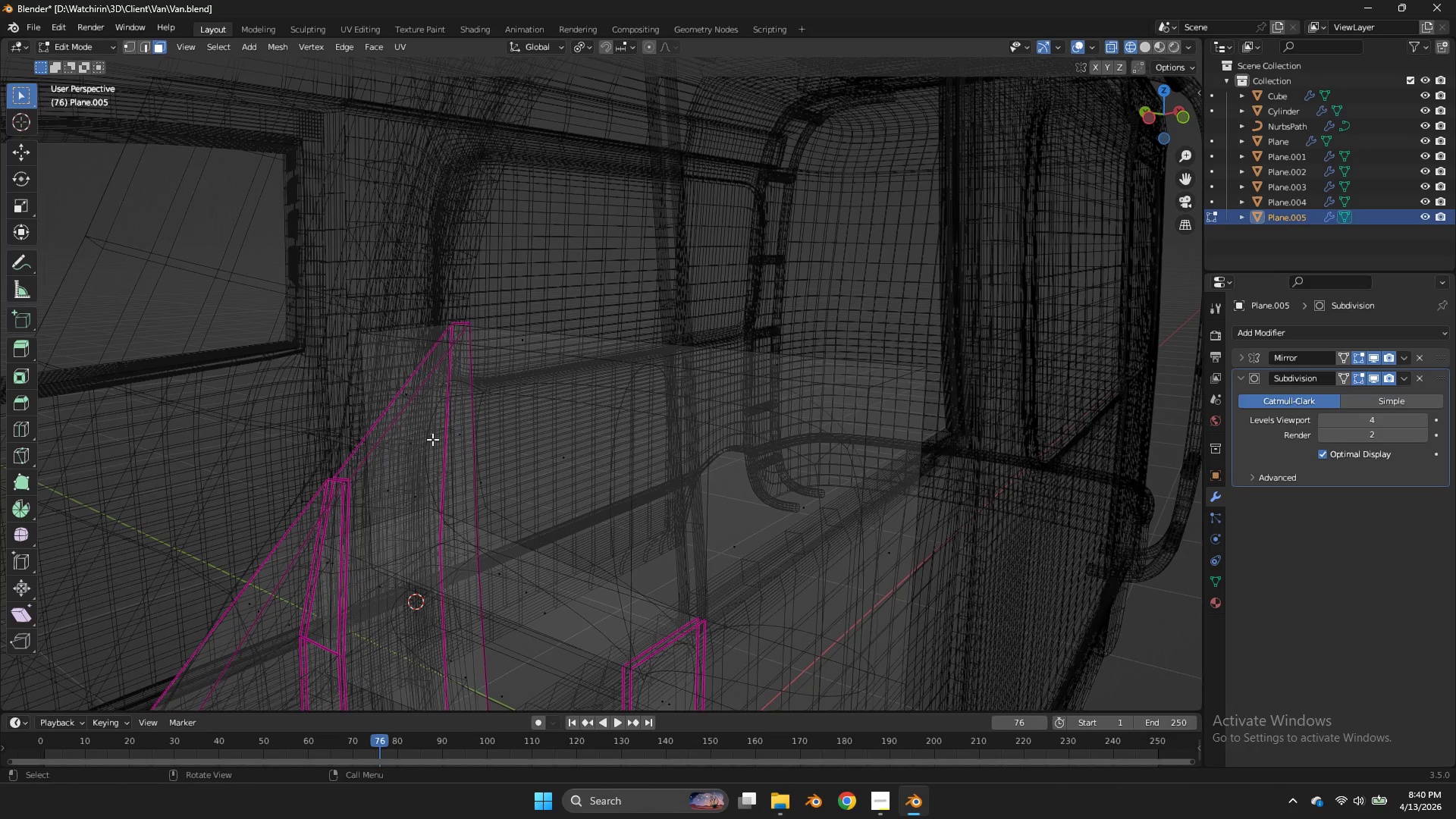 
left_click([431, 440])
 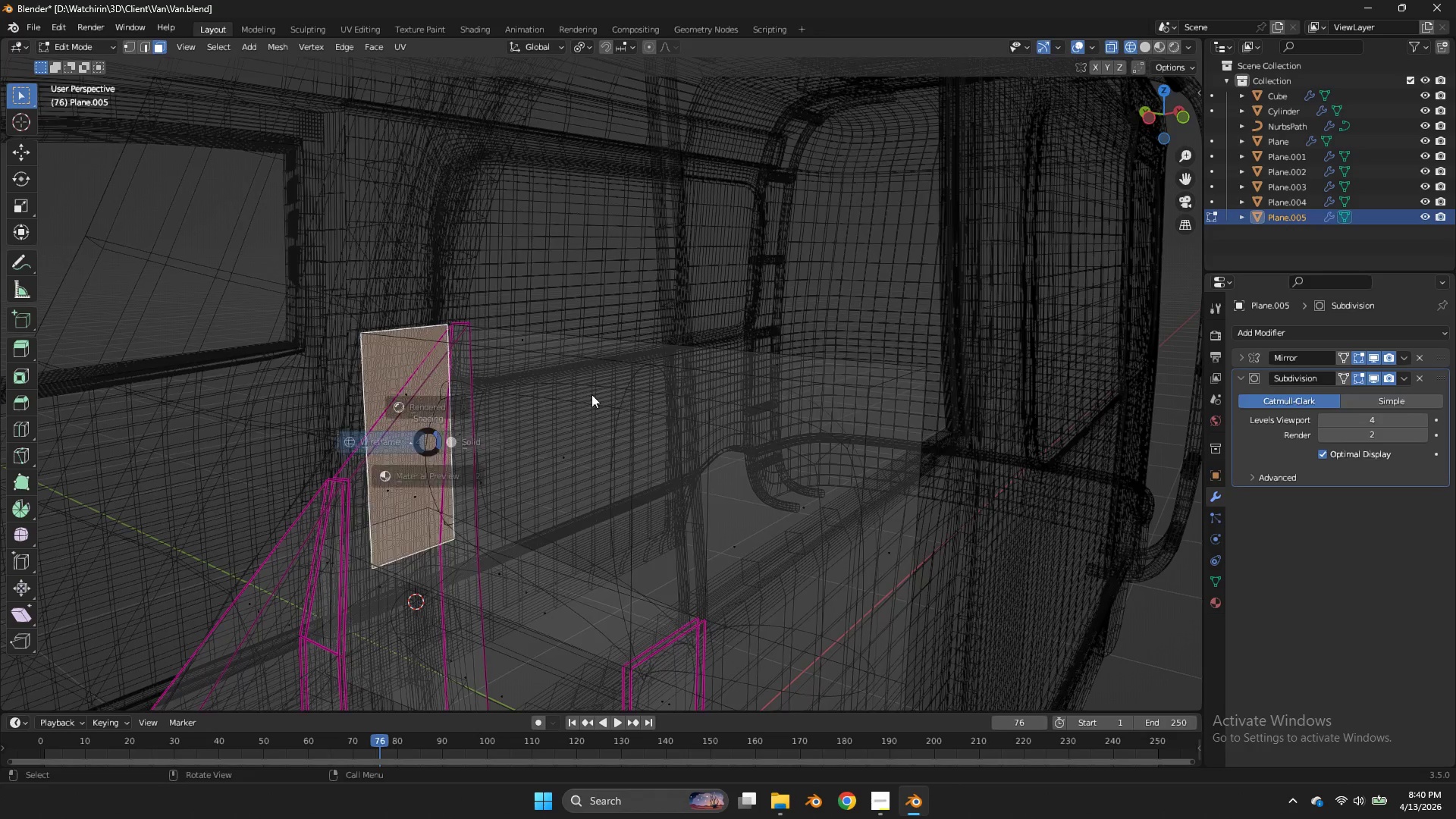 
type(zE)
 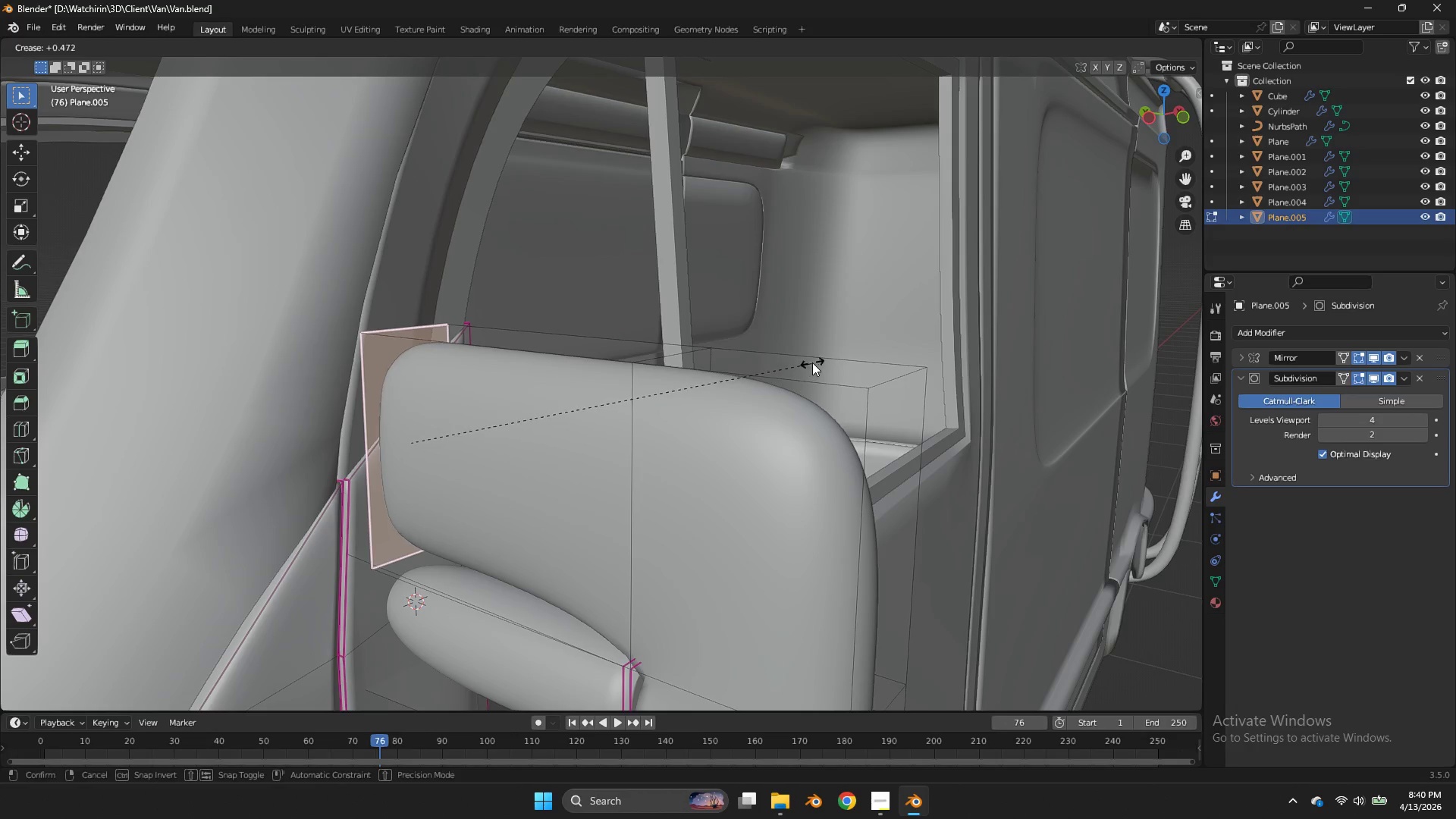 
left_click([839, 353])
 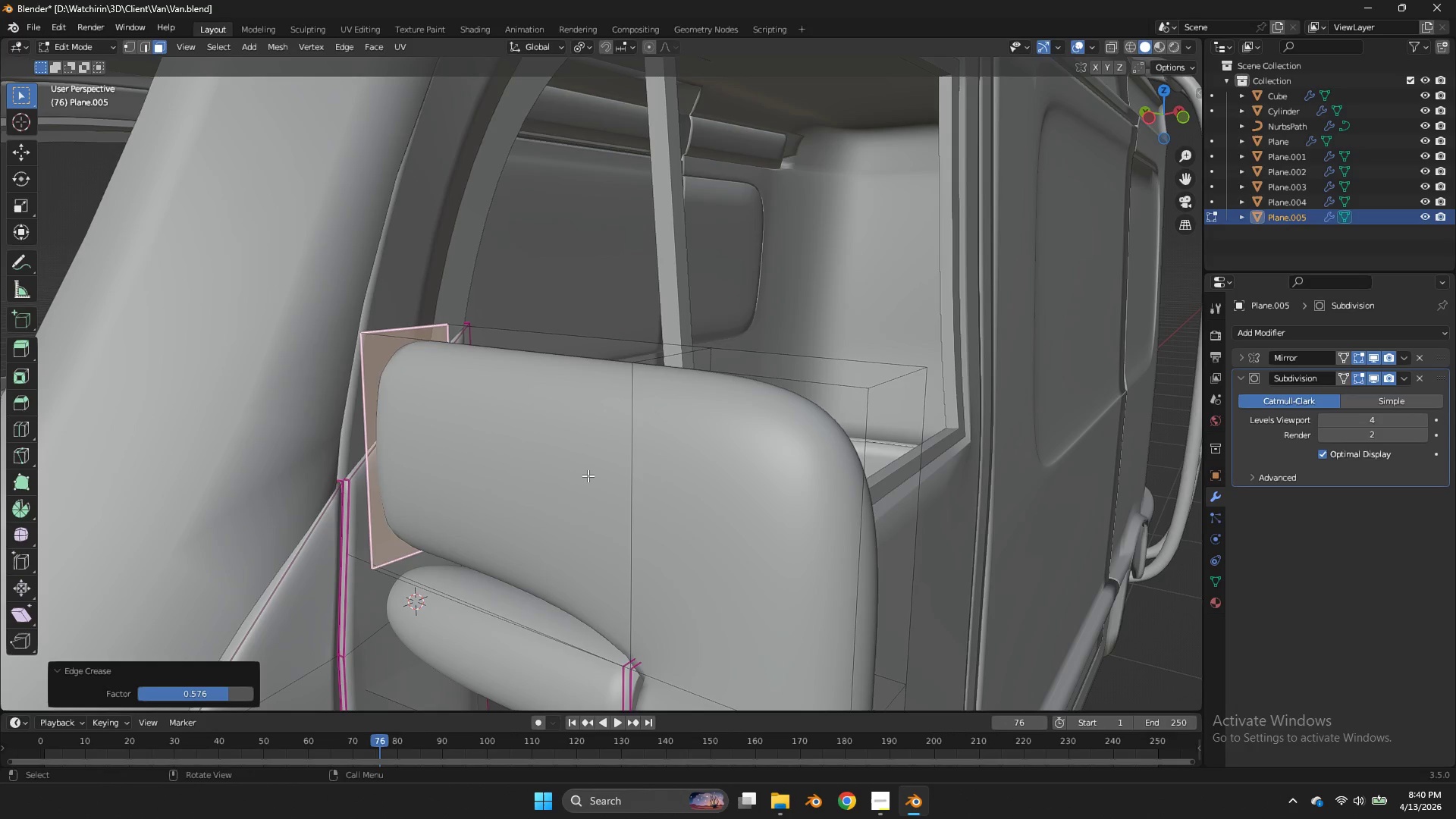 
key(Z)
 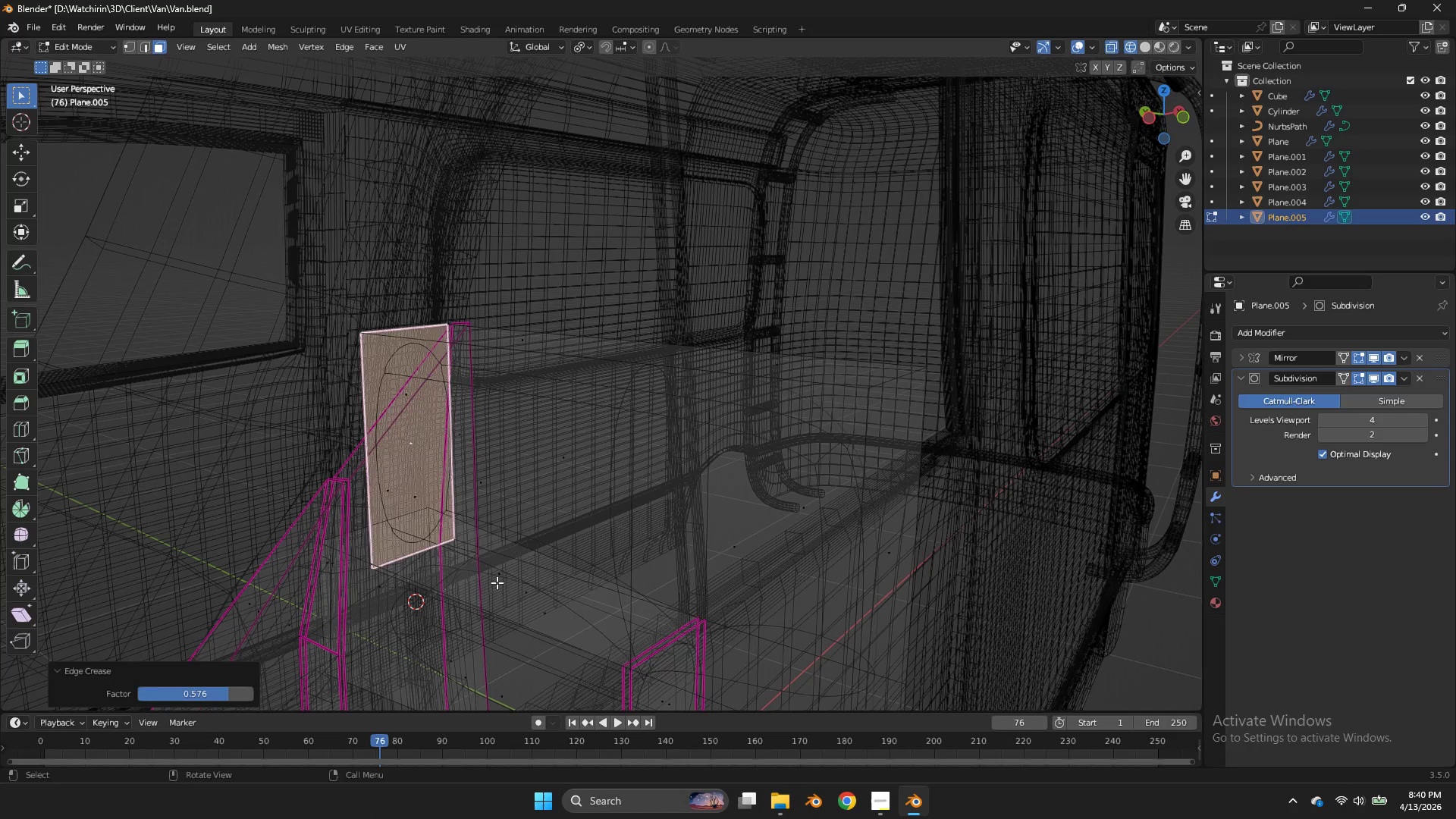 
left_click([497, 582])
 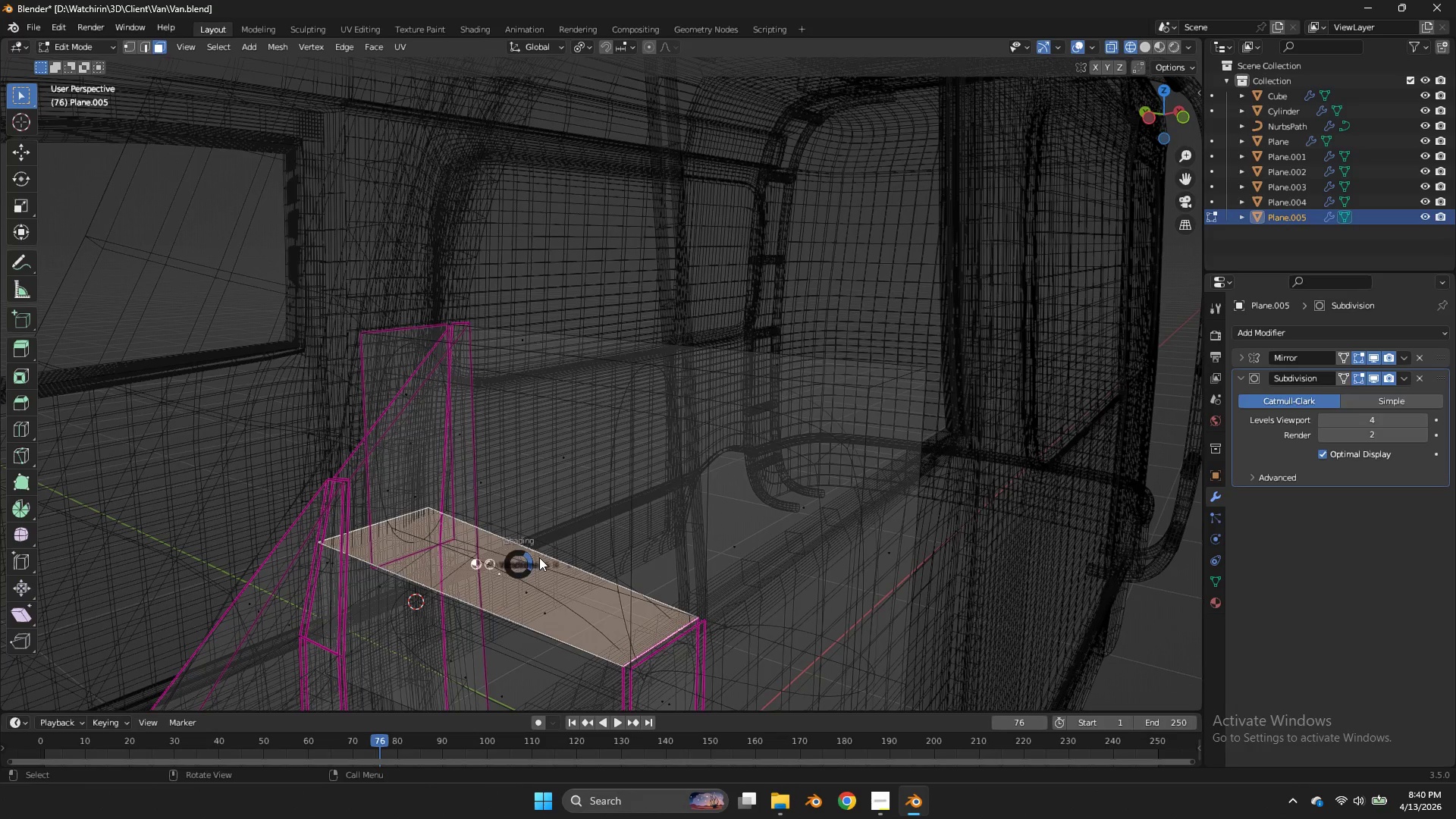 
type(zz)
 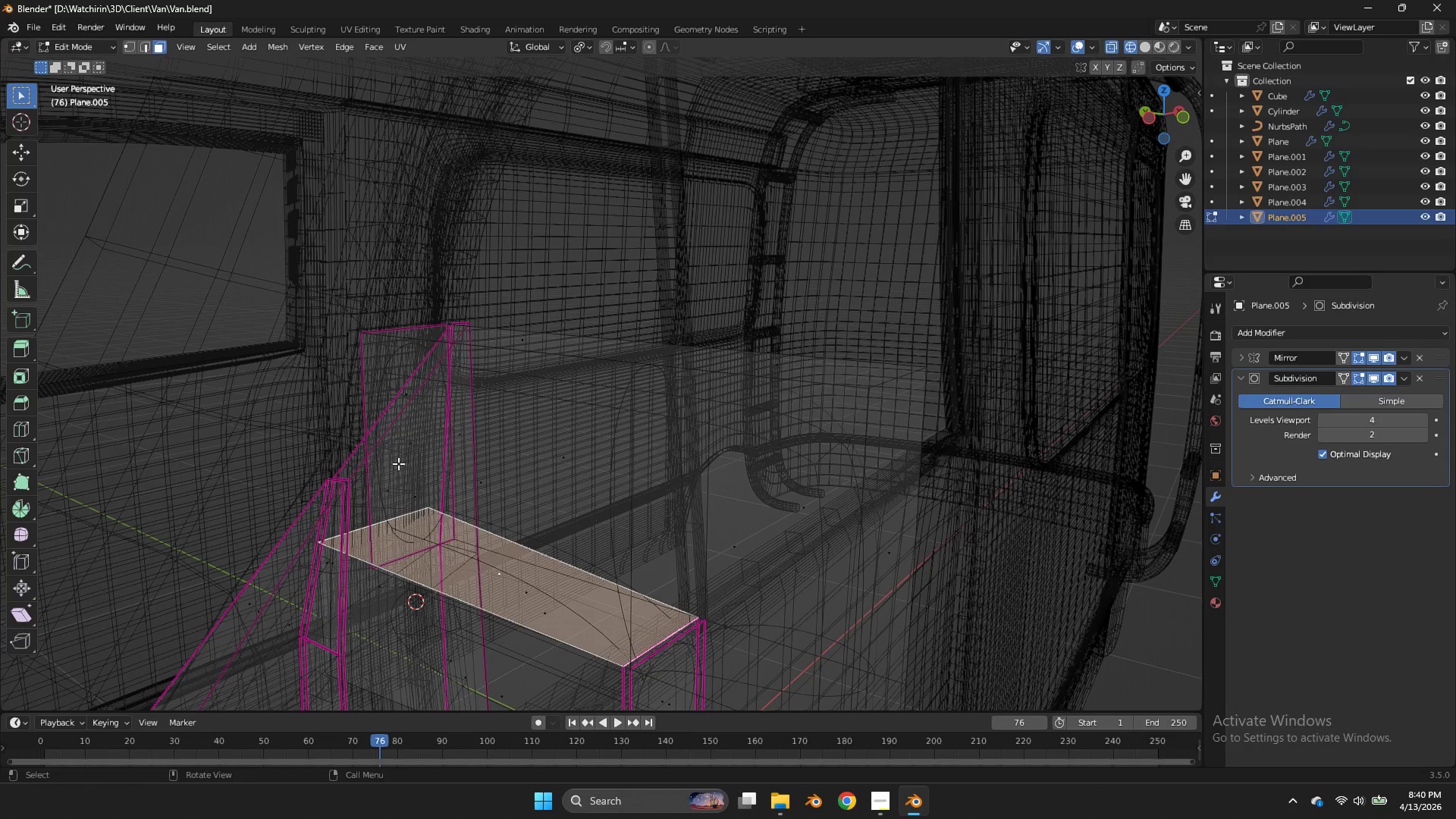 
left_click([398, 463])
 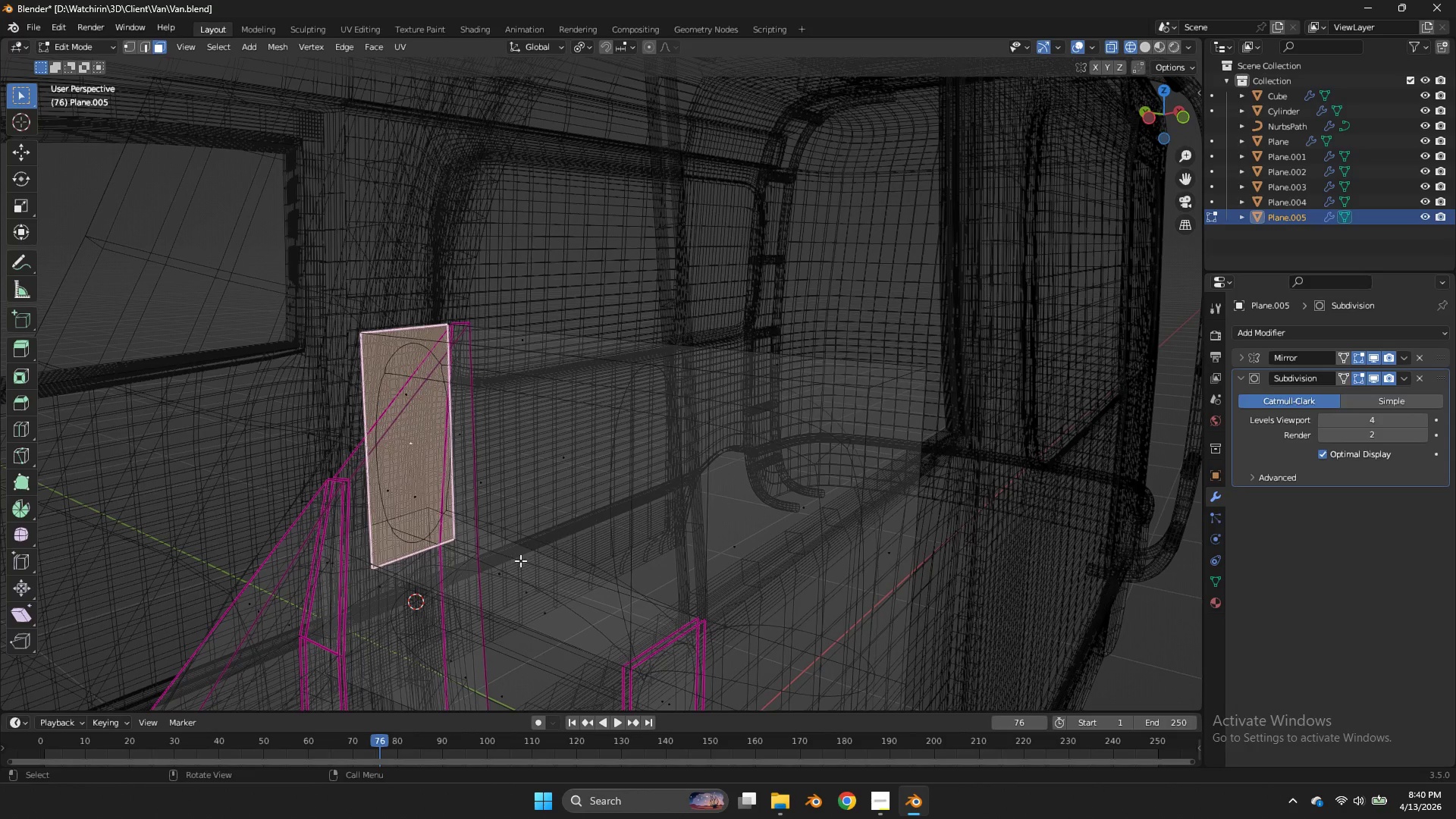 
hold_key(key=ShiftLeft, duration=0.62)
left_click([504, 572])
 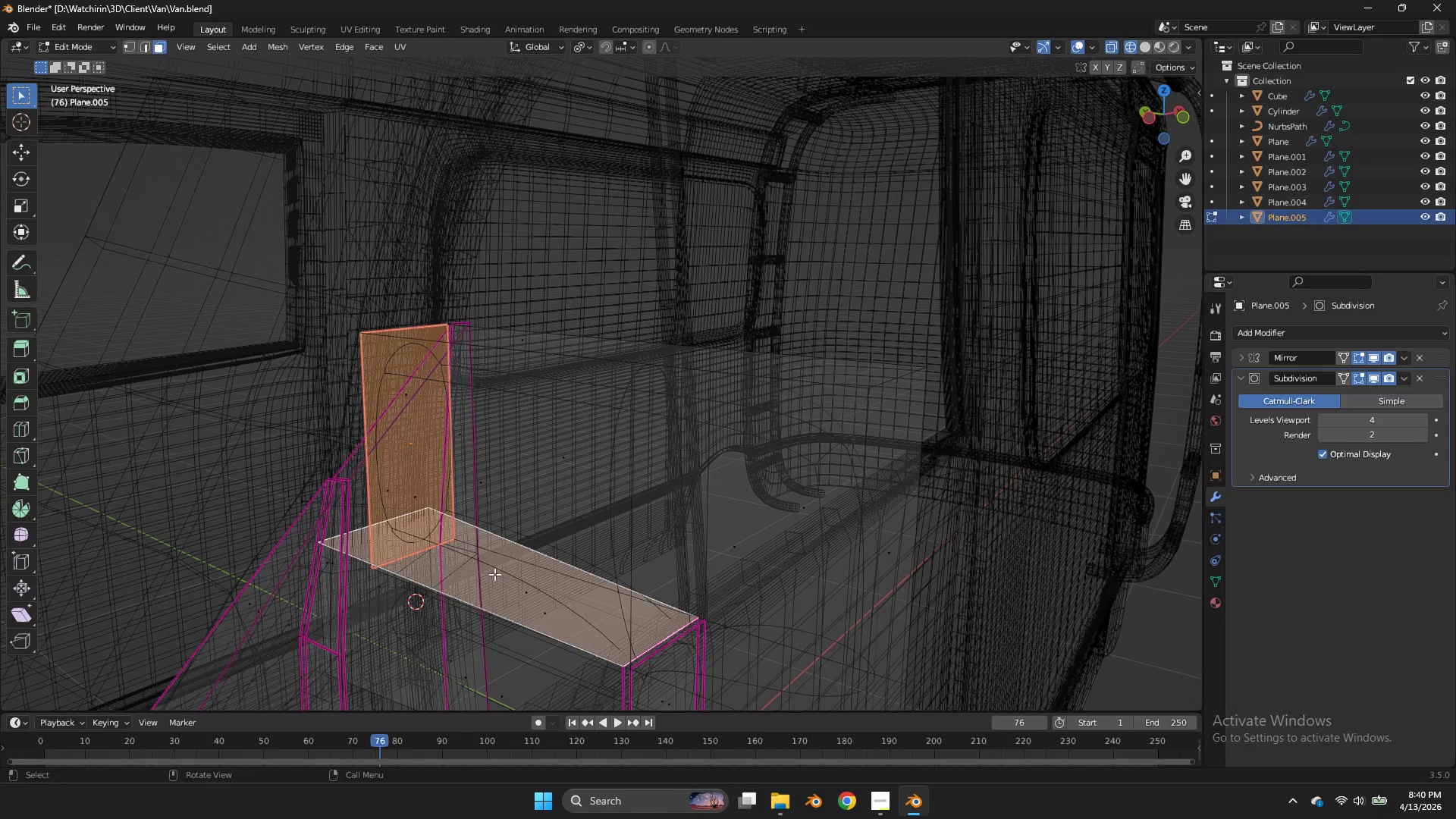 
hold_key(key=ShiftLeft, duration=1.2)
double_click([504, 576])
 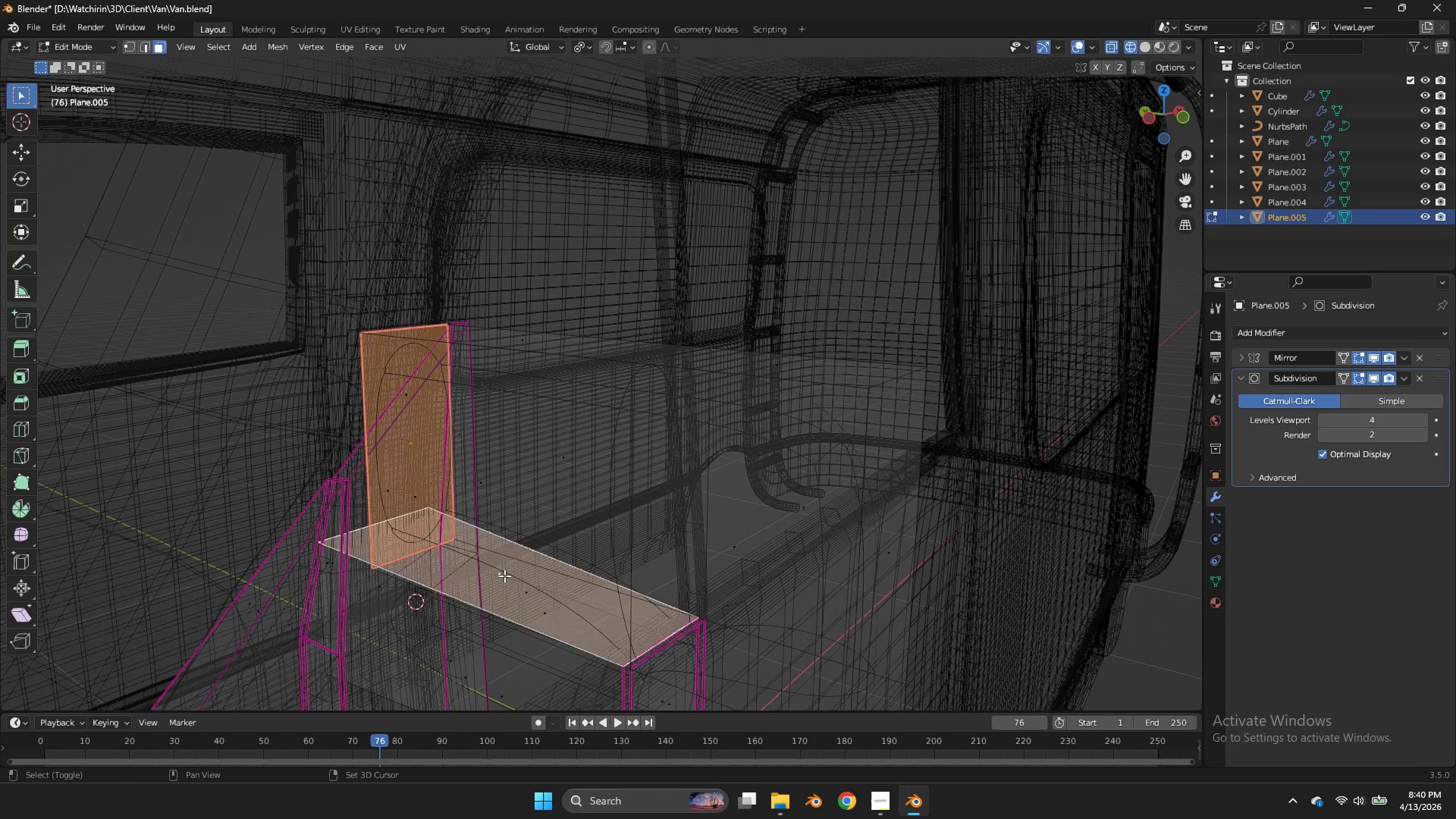 
triple_click([504, 576])
 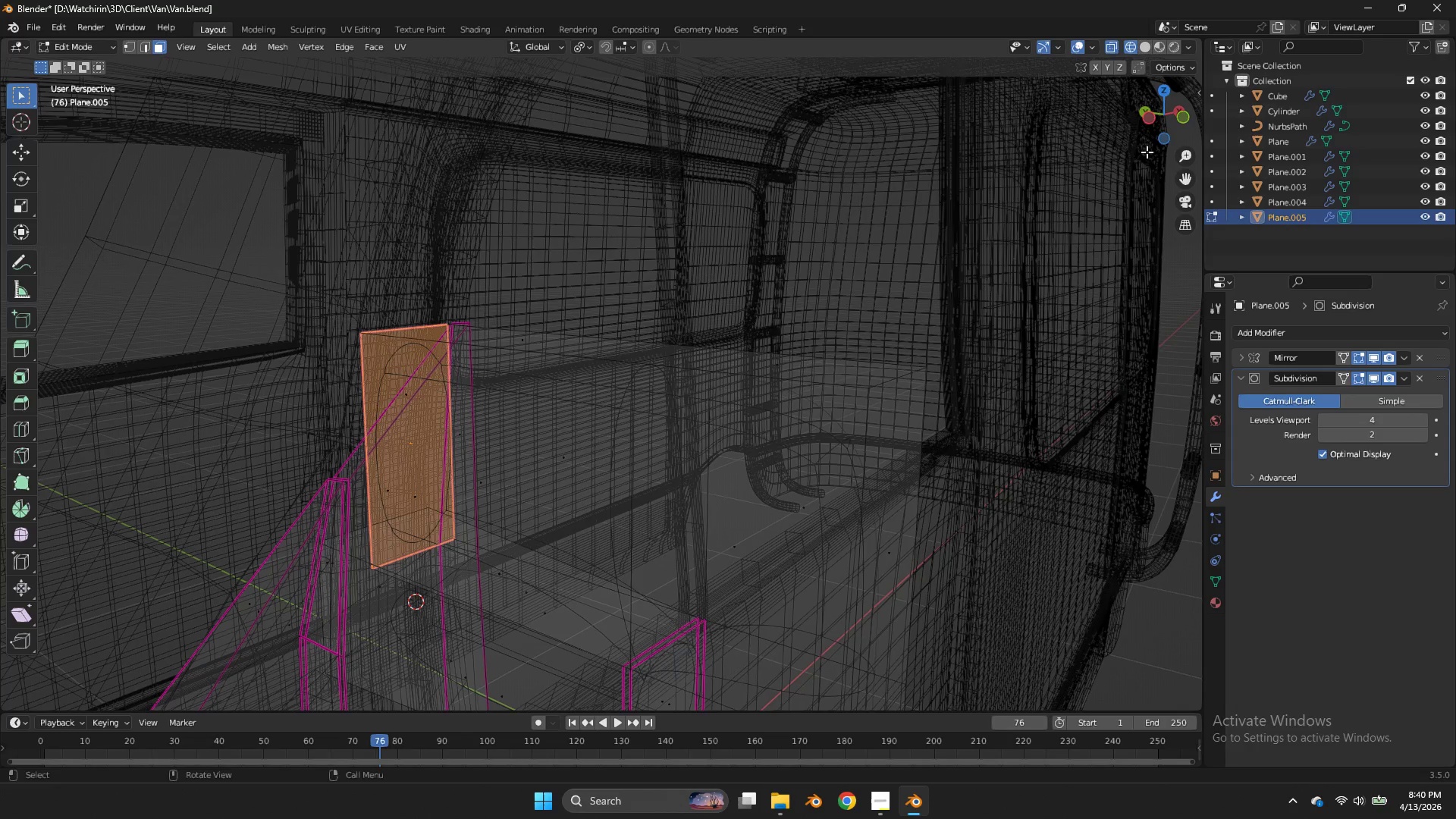 
left_click_drag(start_coordinate=[1142, 120], to_coordinate=[1166, 100])
 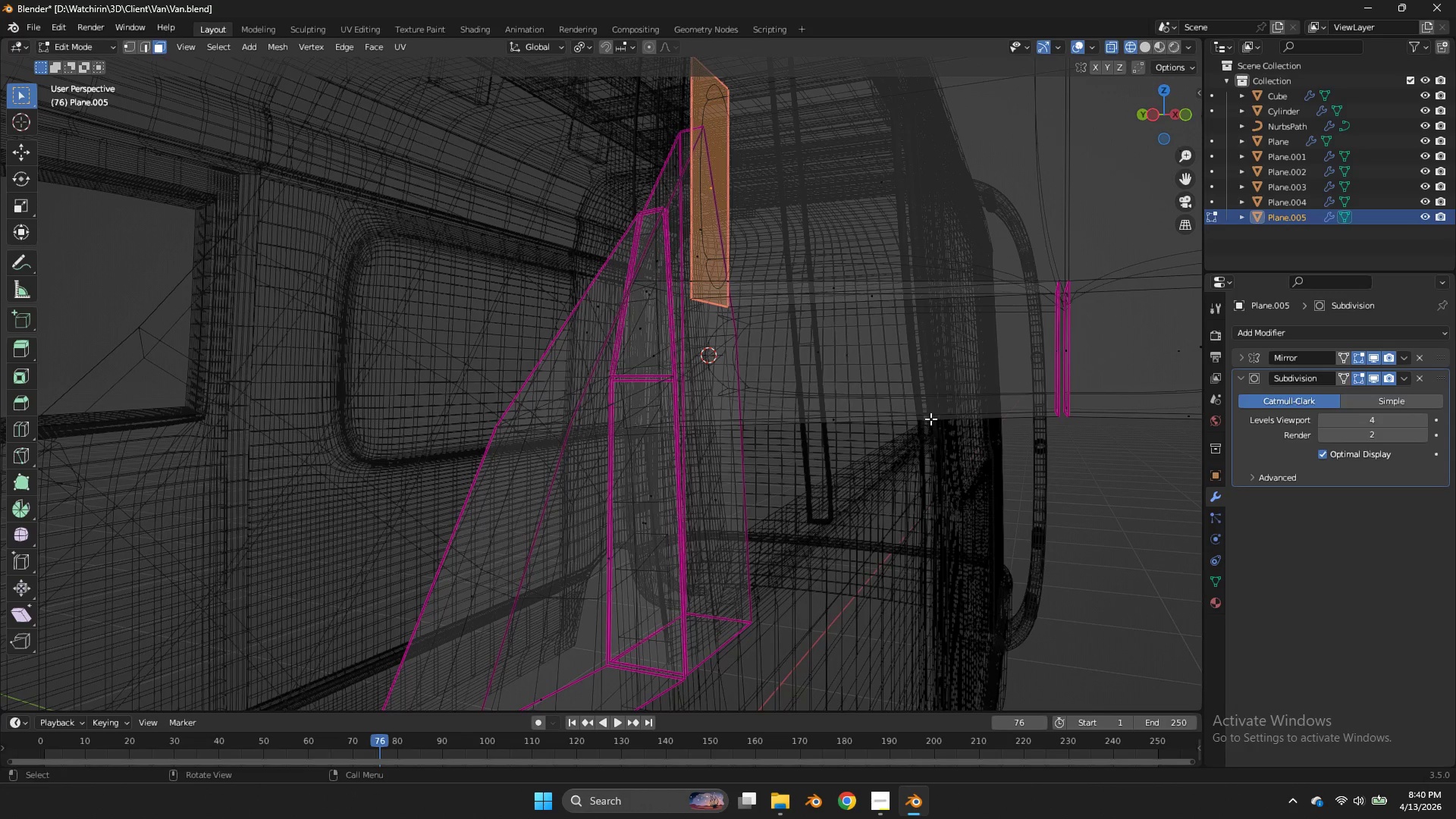 
left_click([930, 419])
 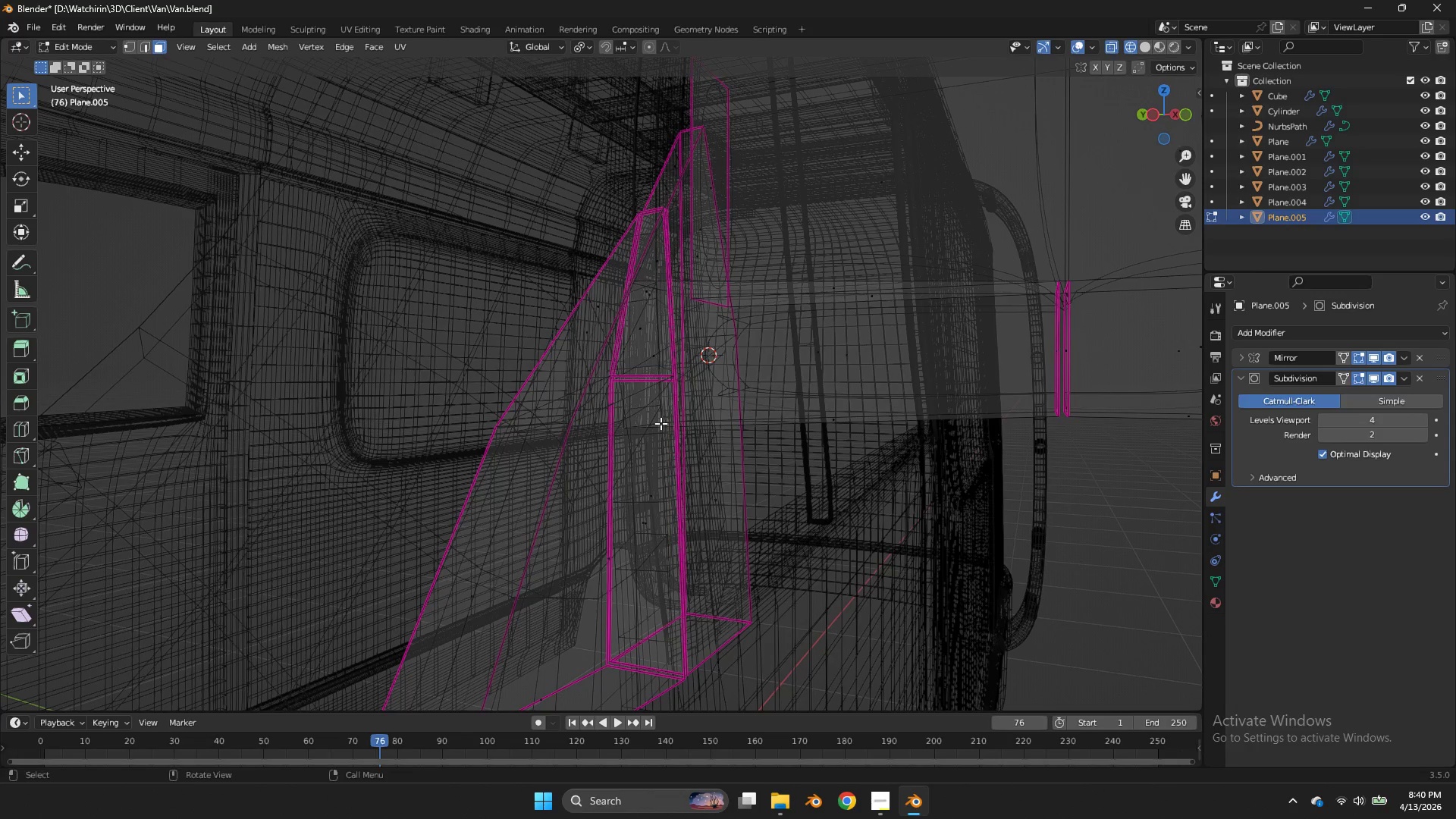 
type(klllllllh)
 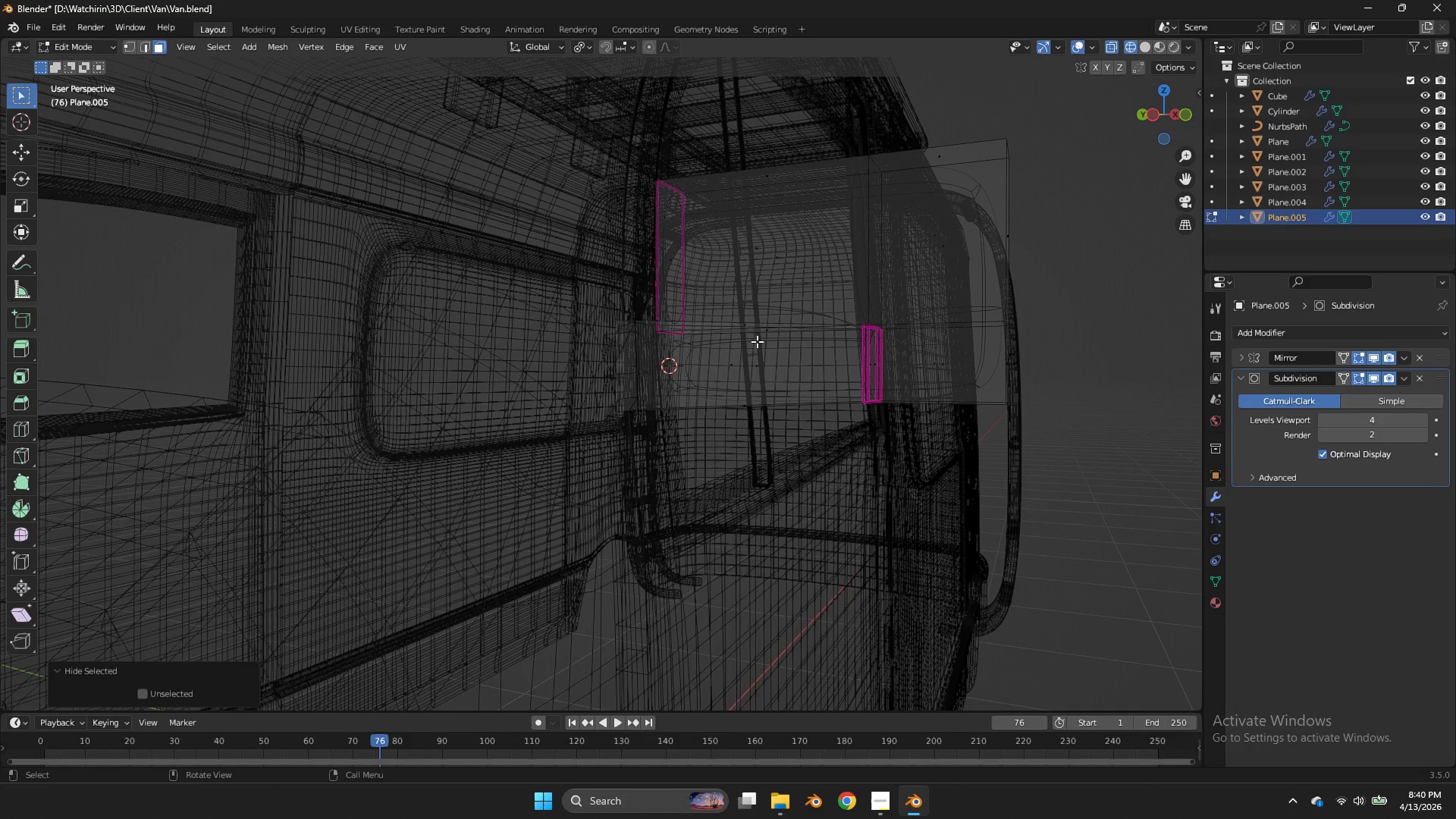 
scroll: coordinate [670, 626], scroll_direction: down, amount: 1.0
 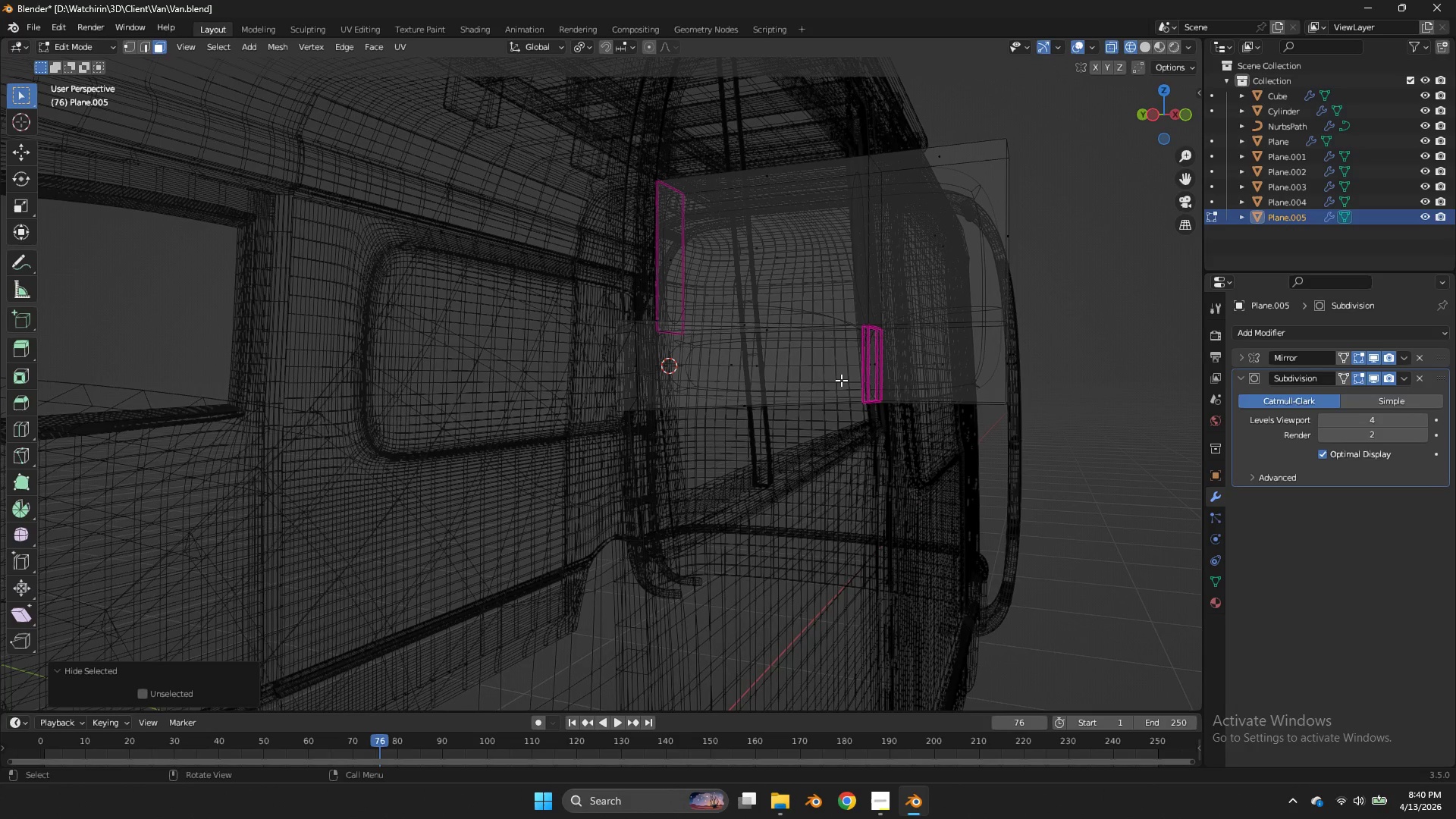 
type(zl)
 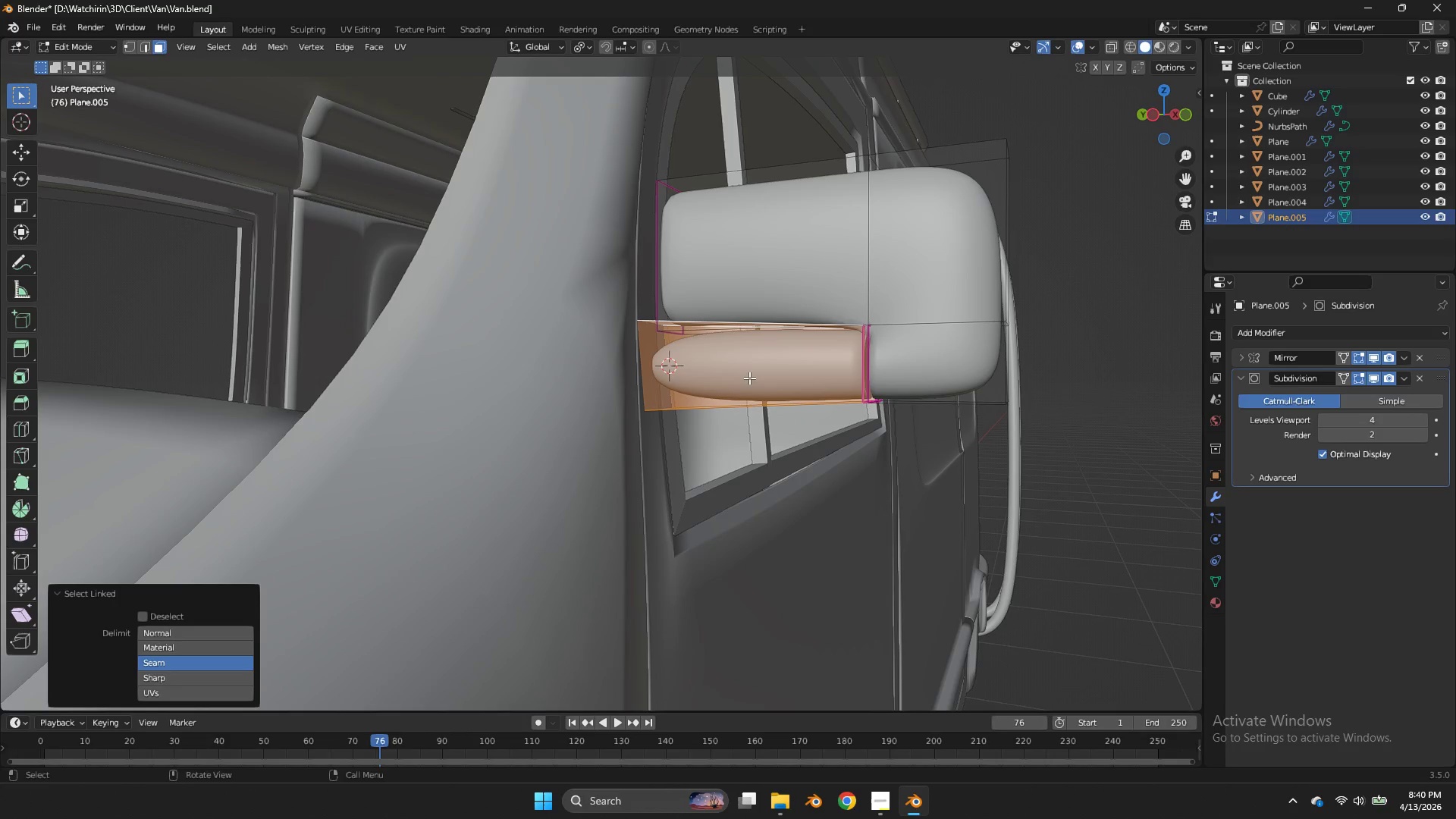 
key(H)
 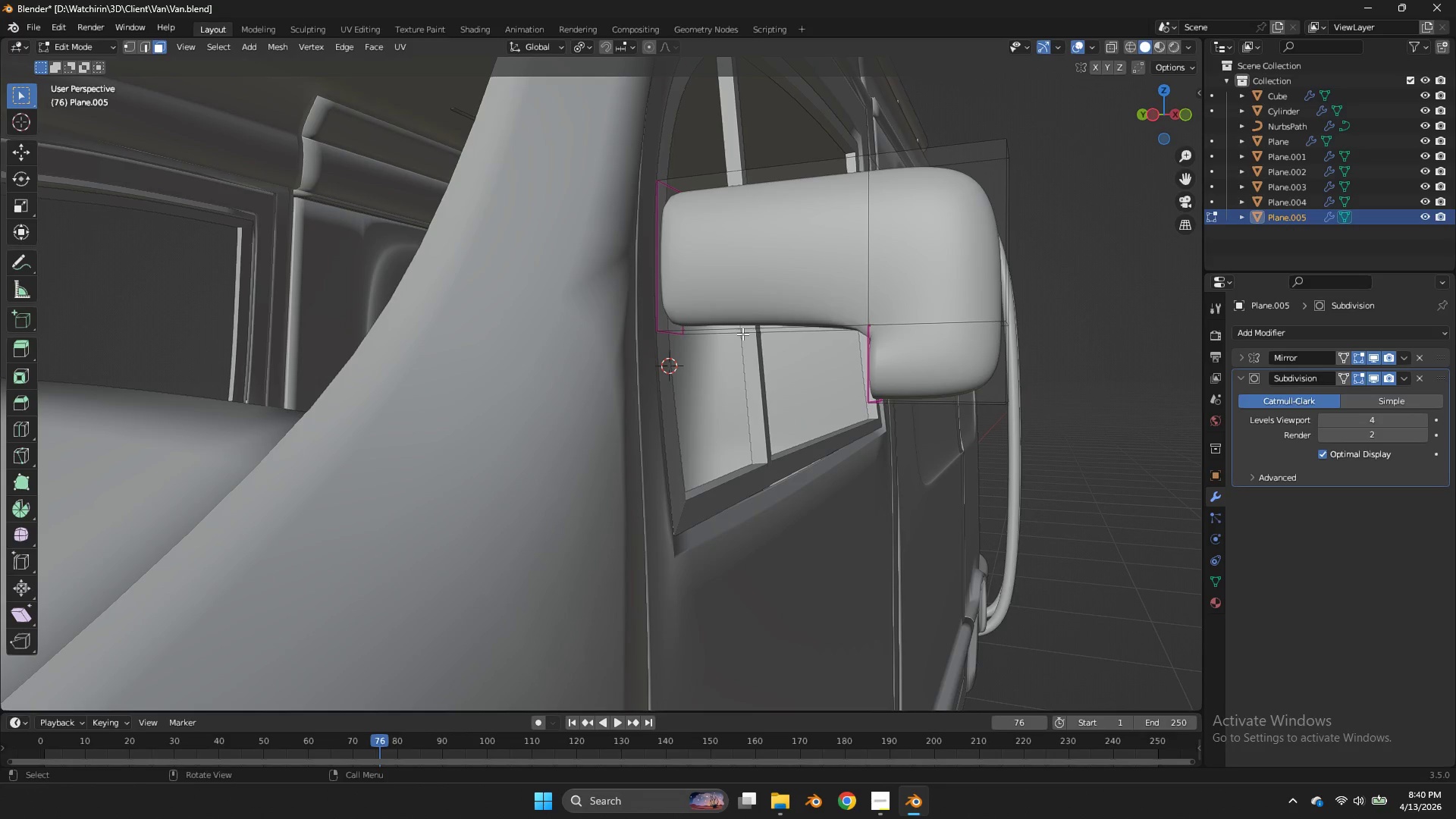 
double_click([740, 332])
 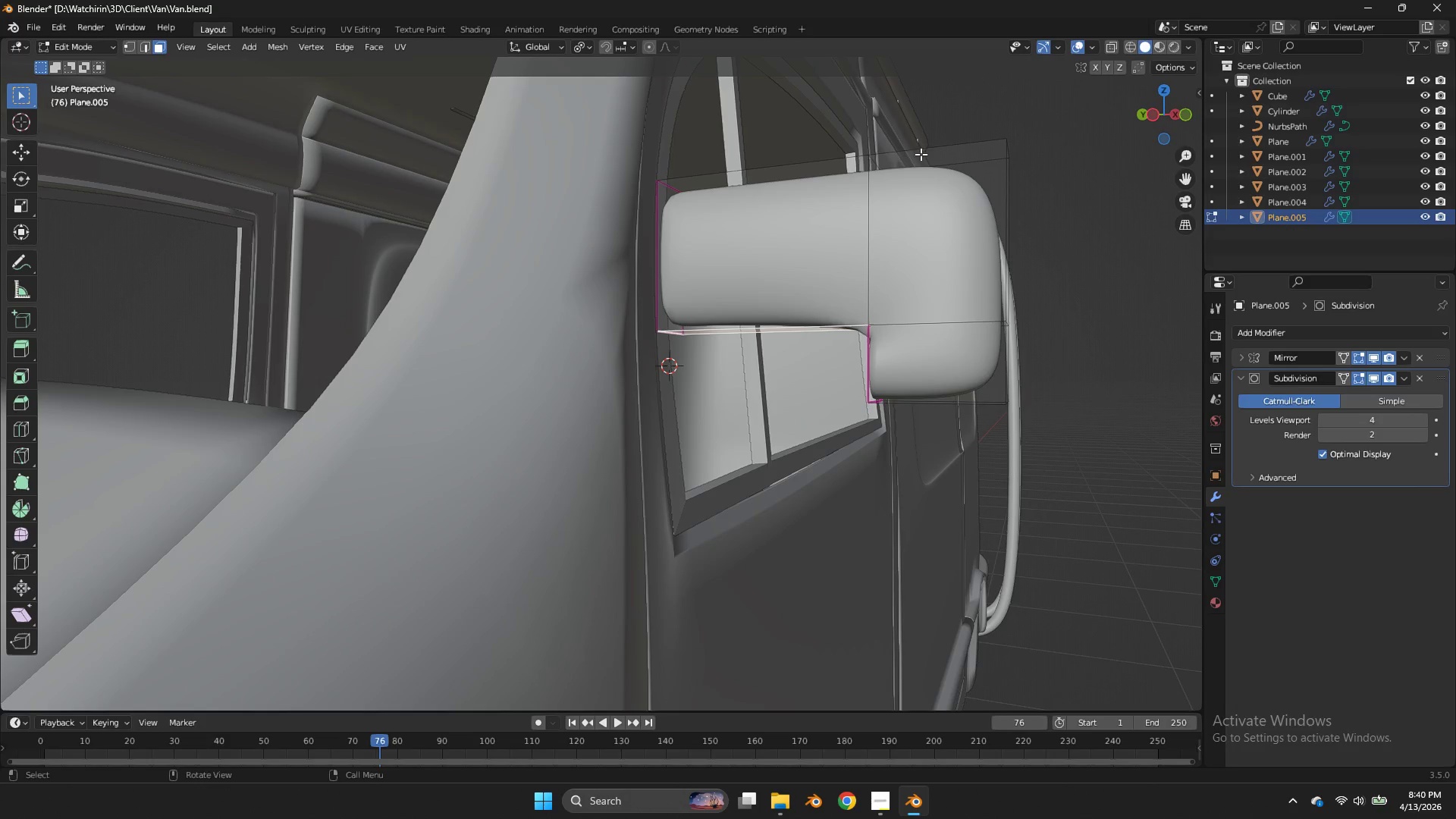 
key(Z)
 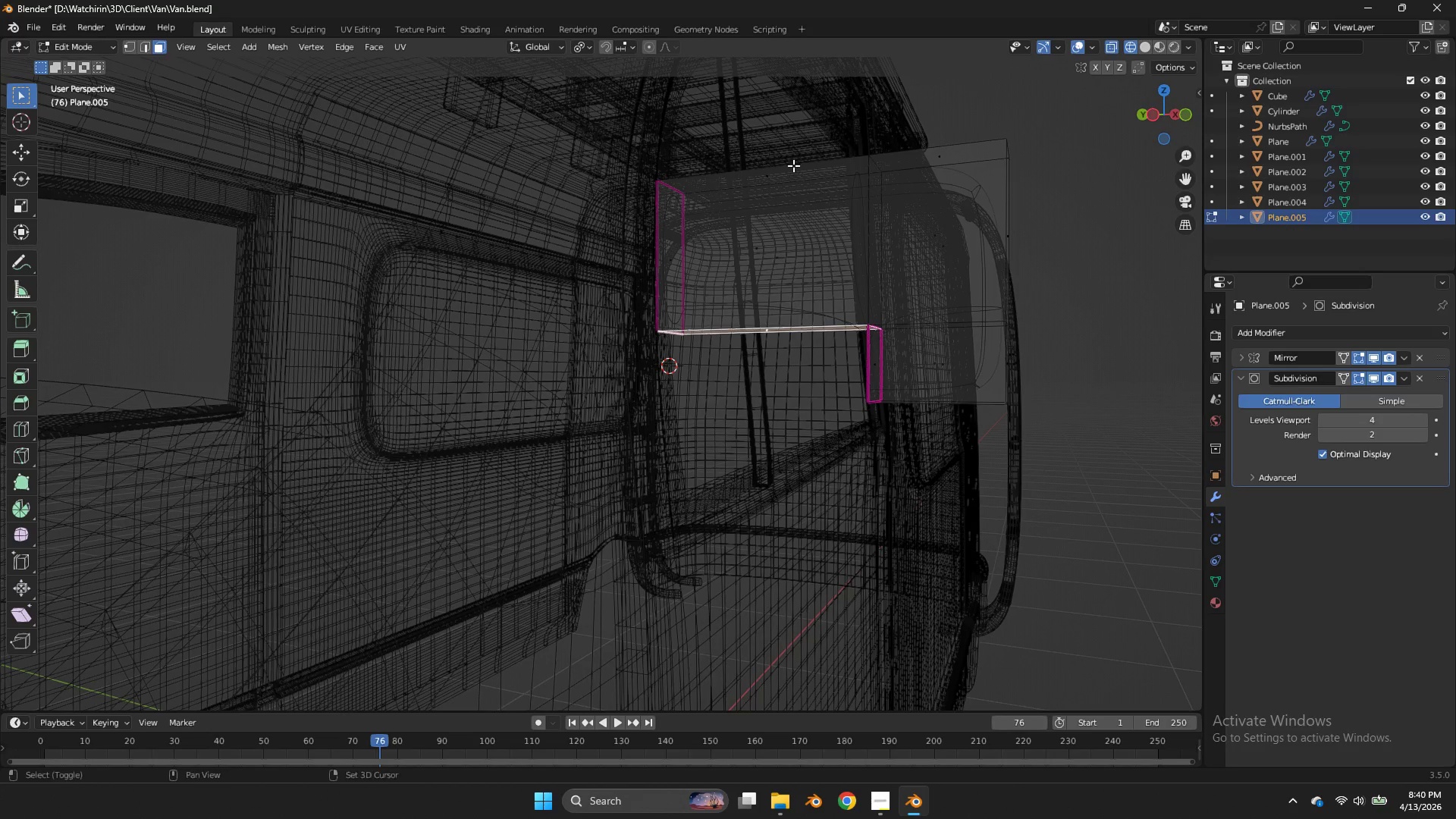 
hold_key(key=ShiftLeft, duration=3.75)
left_click([784, 172])
 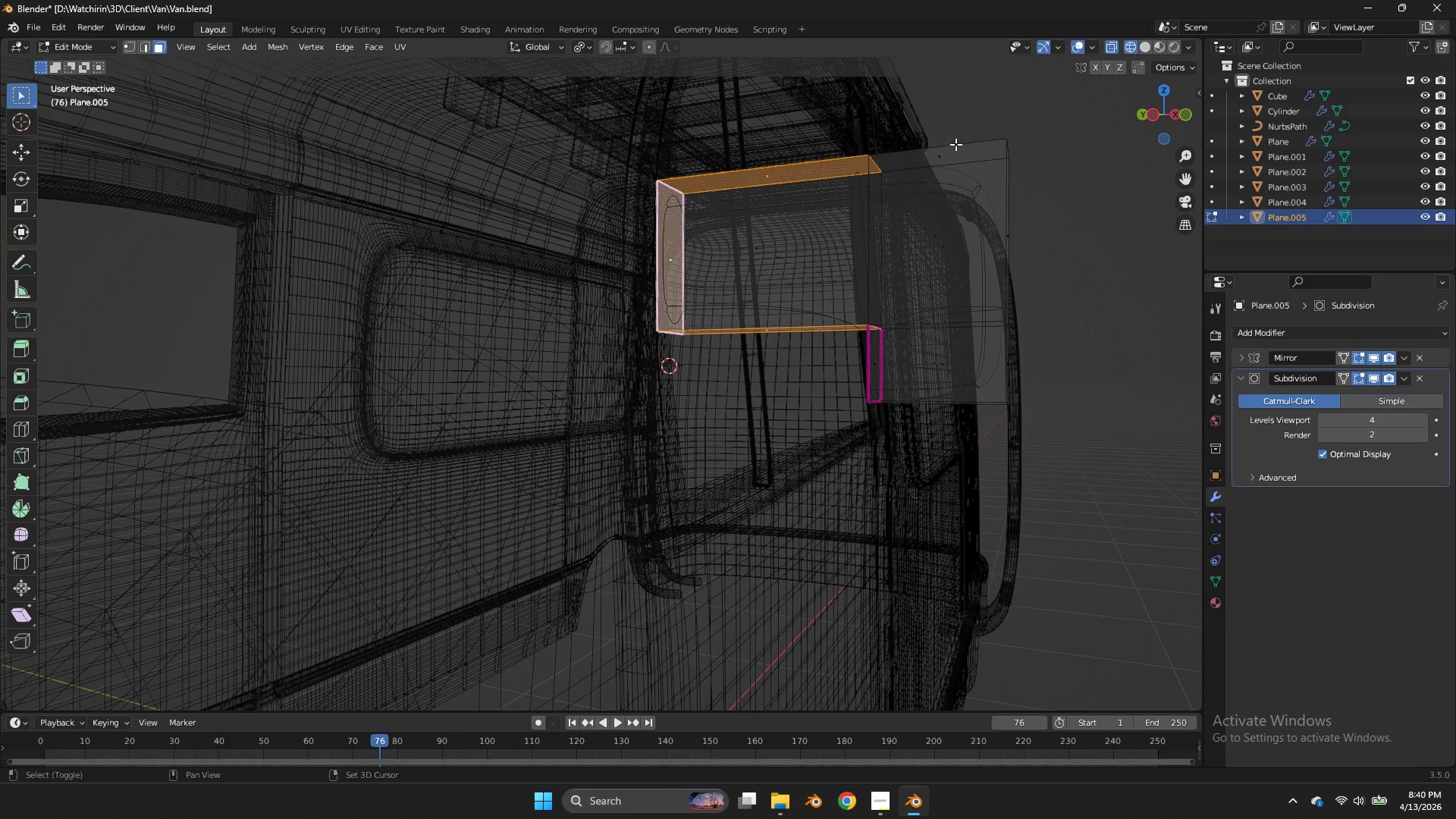 
double_click([951, 152])
 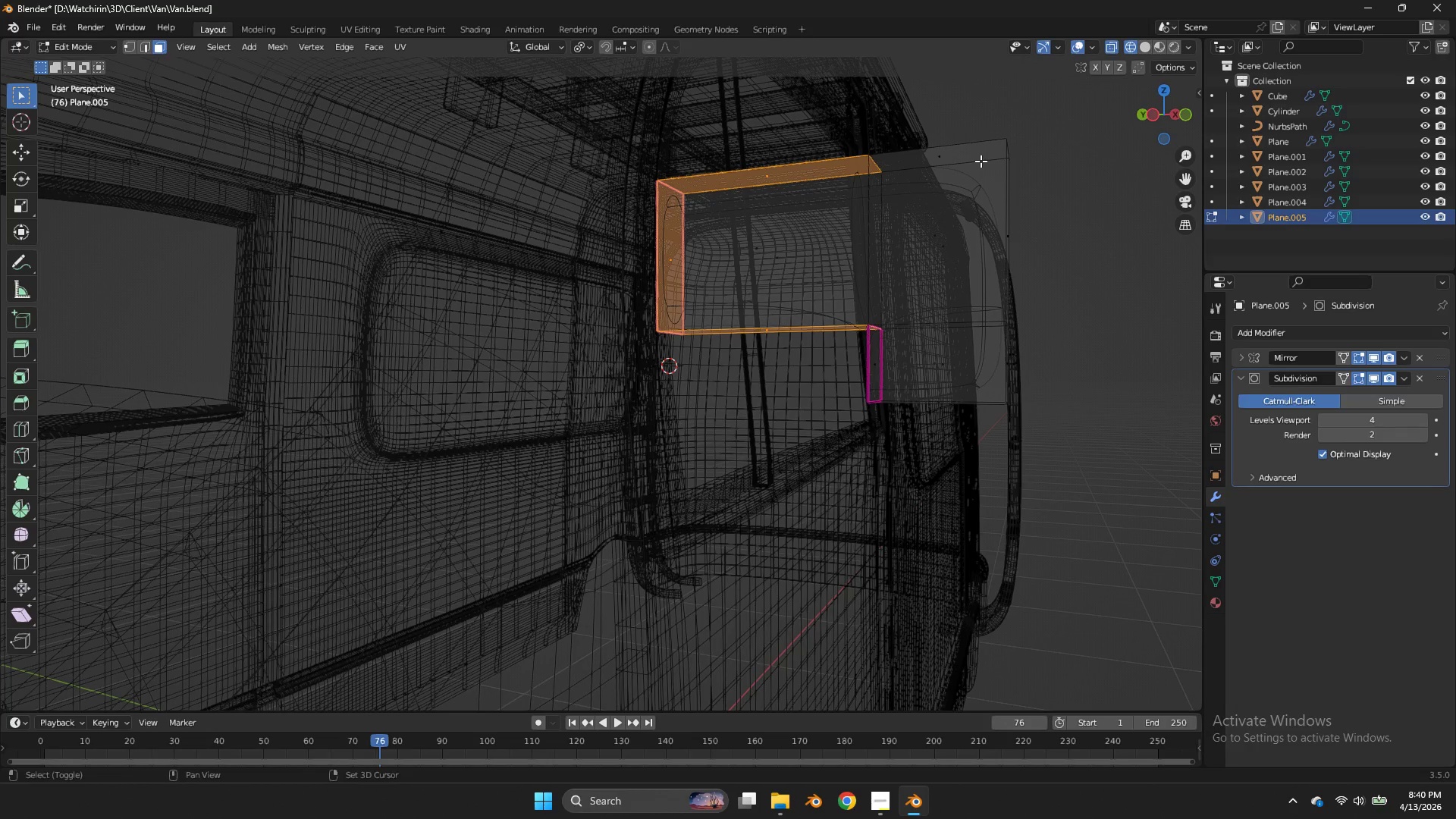 
triple_click([984, 152])
 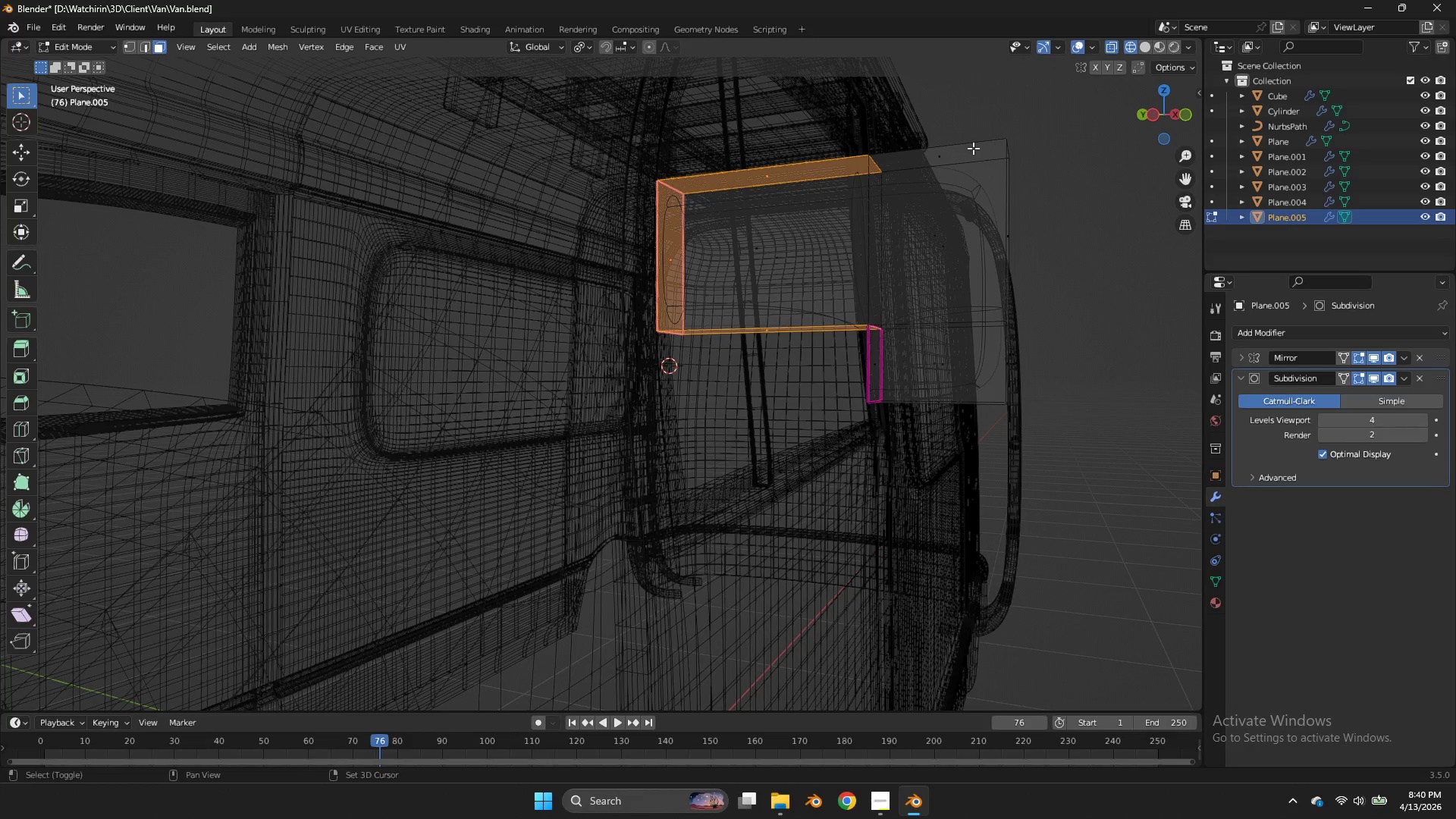 
triple_click([984, 152])
 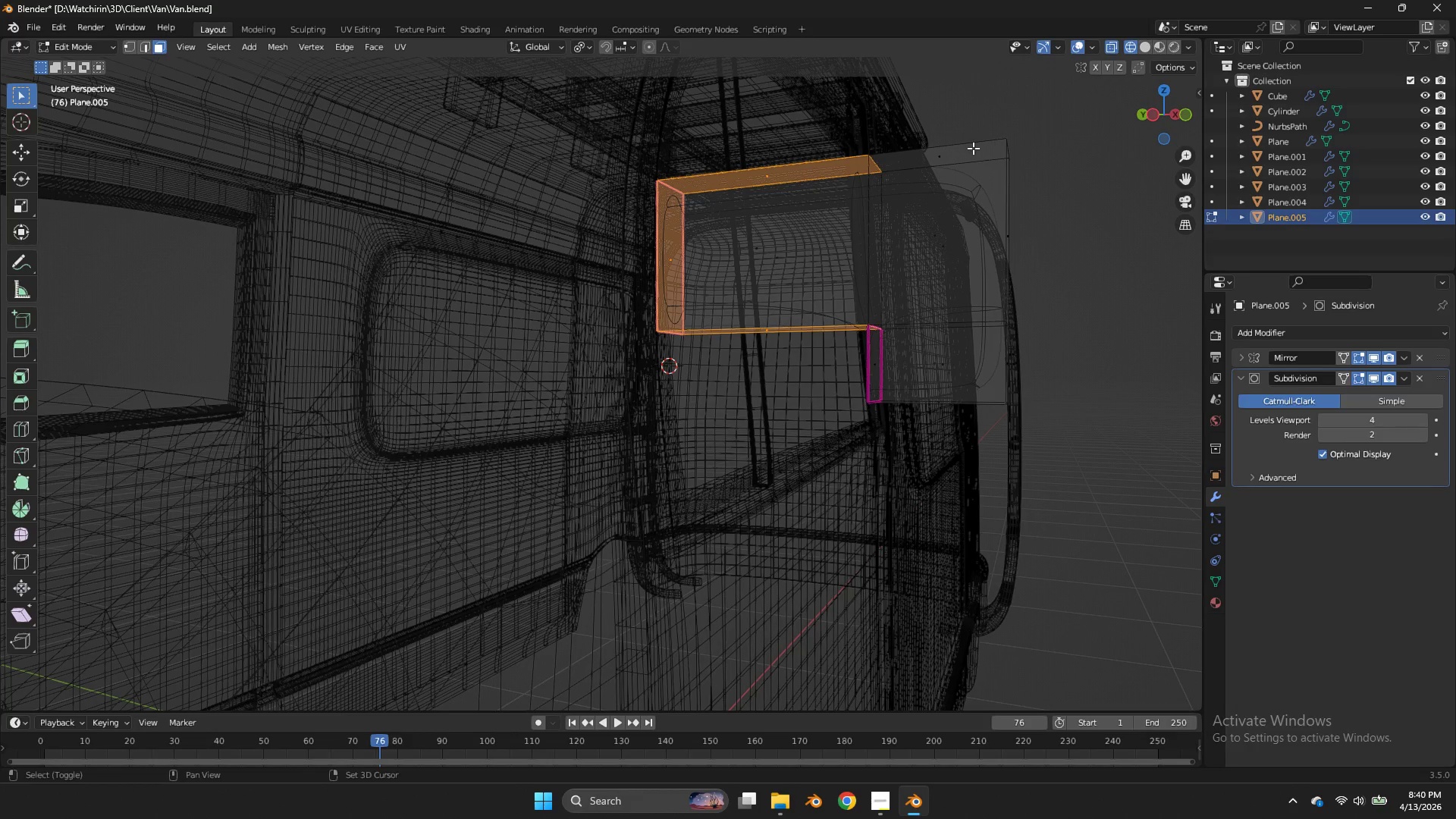 
hold_key(key=ShiftLeft, duration=0.67)
left_click([959, 148])
 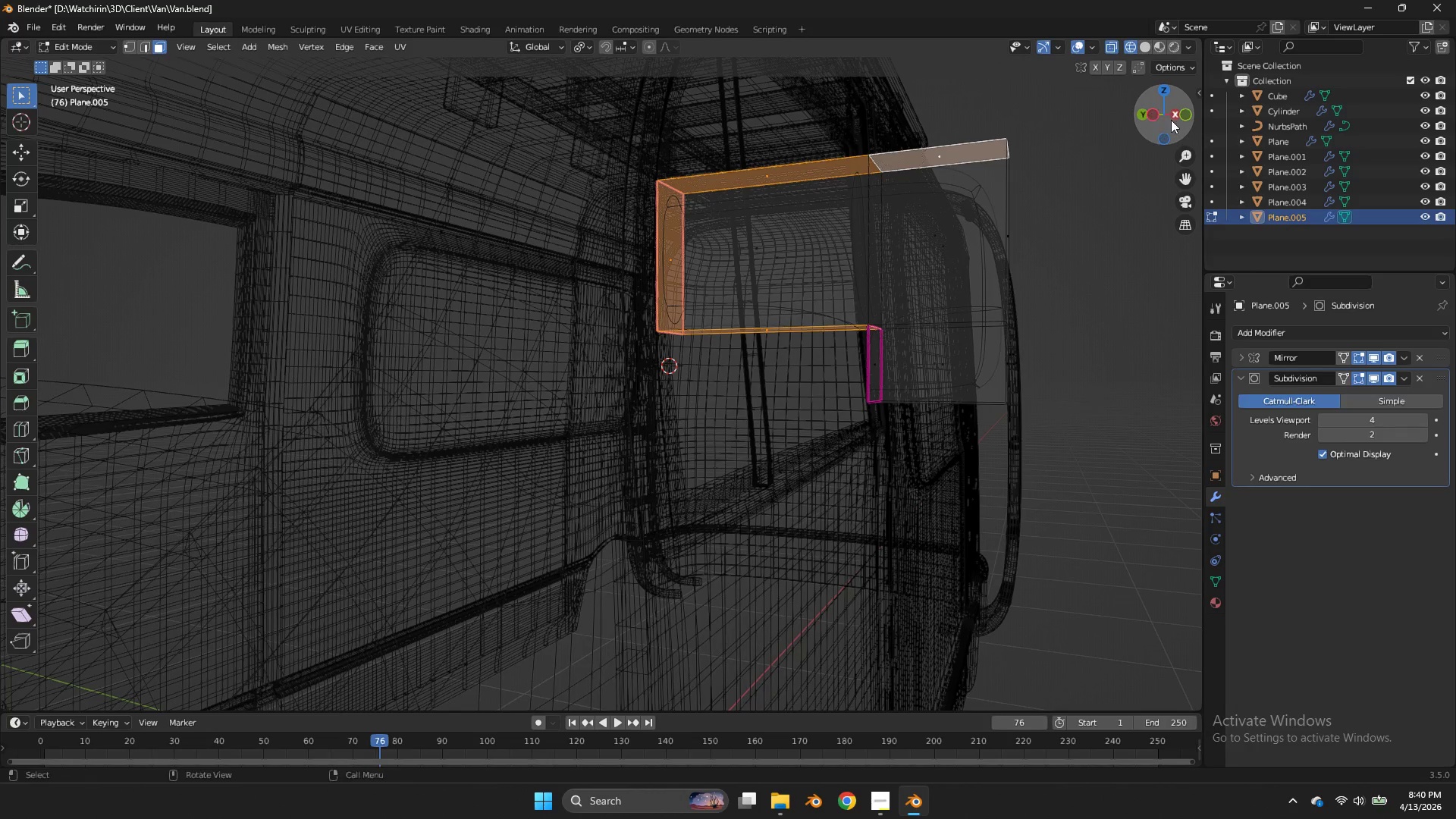 
left_click_drag(start_coordinate=[1171, 120], to_coordinate=[1130, 124])
 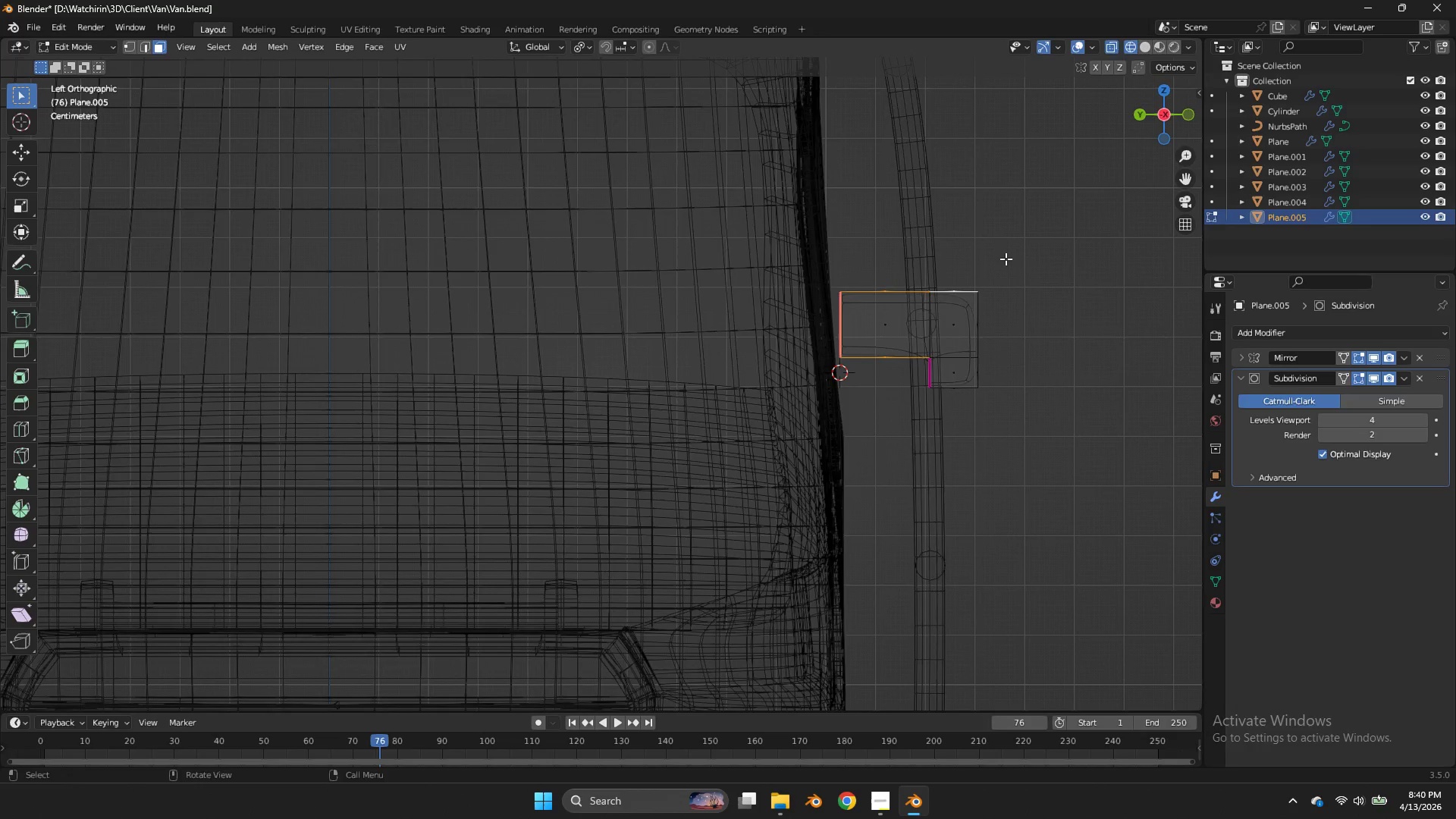 
double_click([1160, 120])
 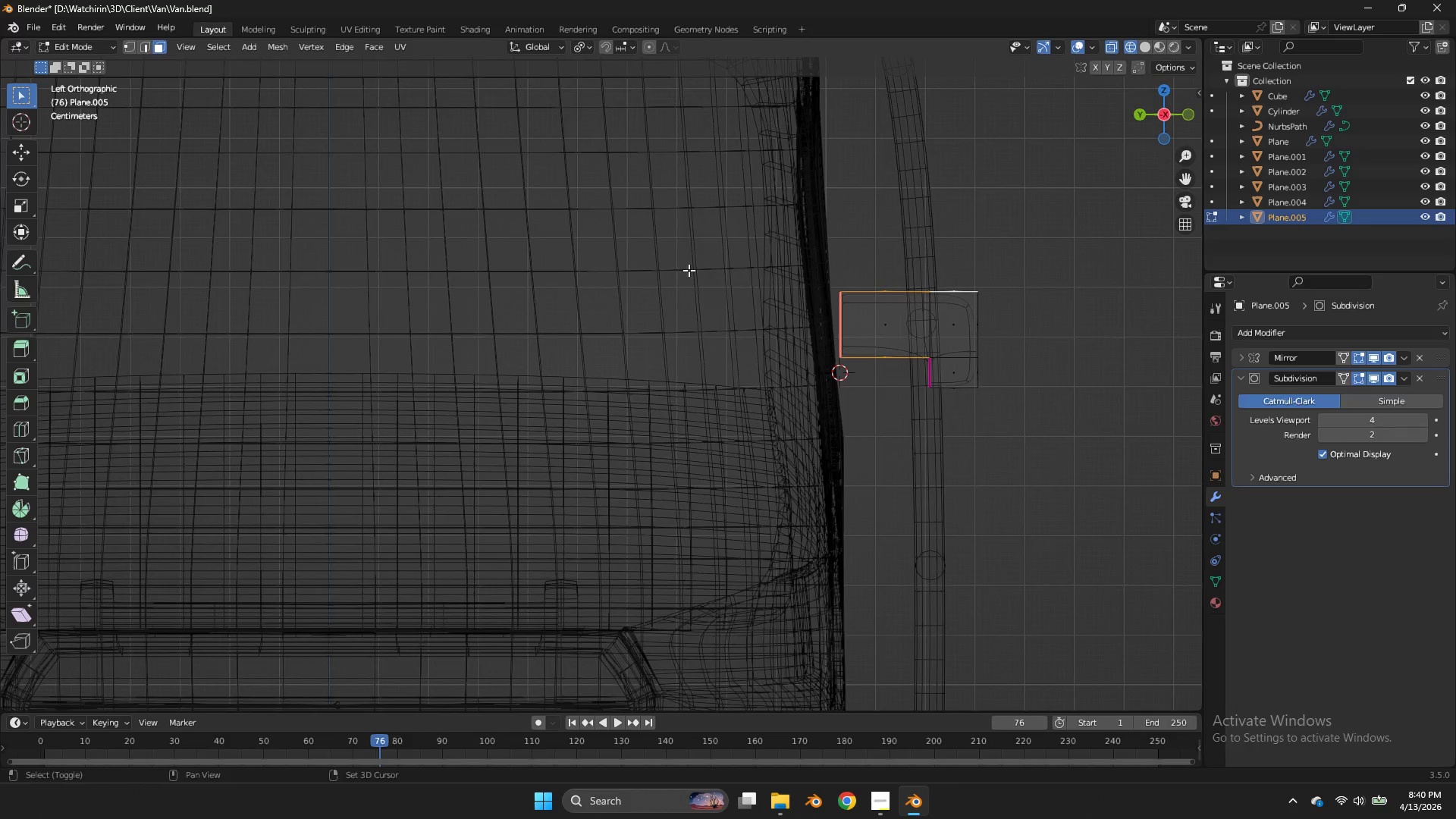 
type(zz)
 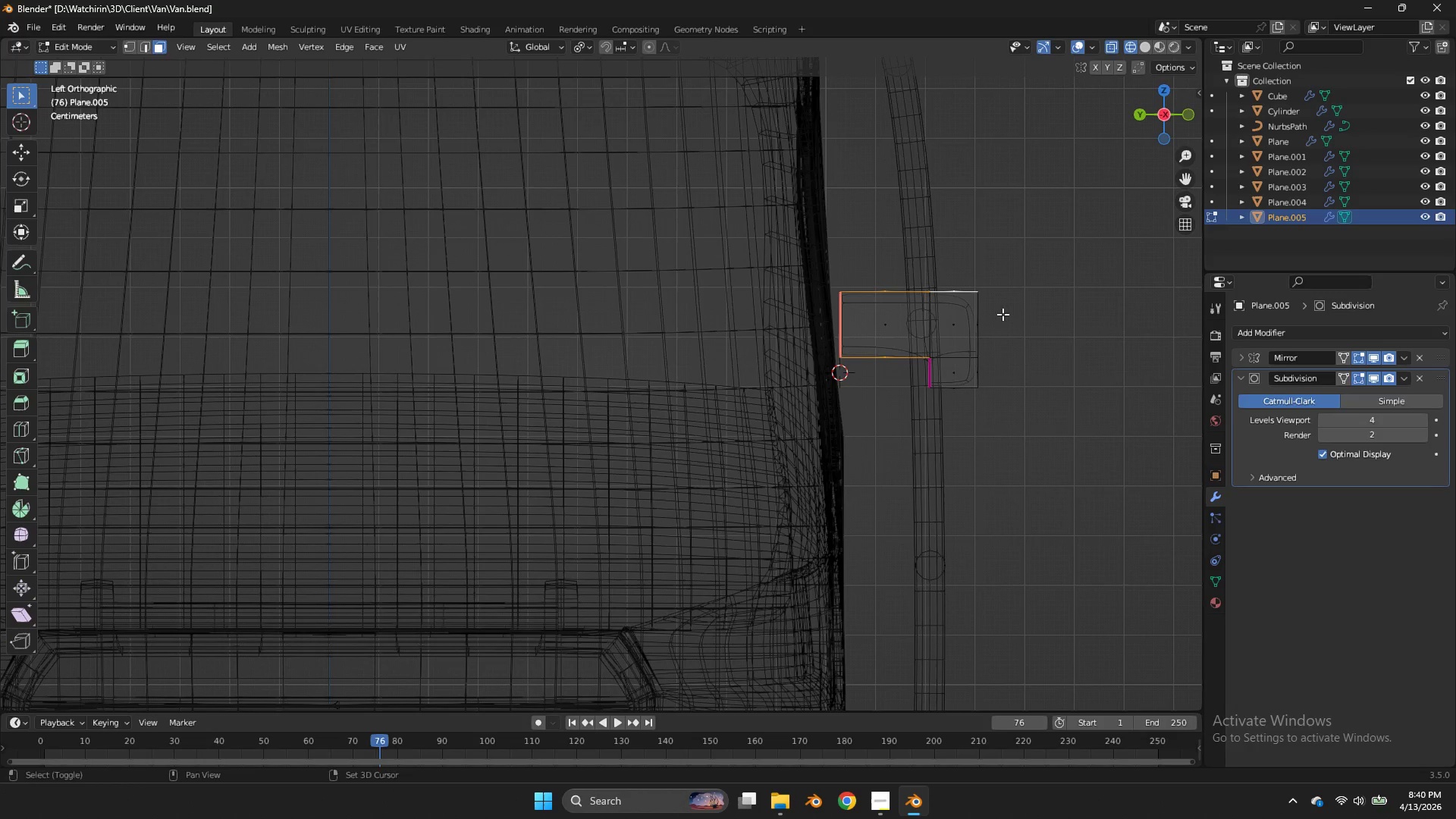 
hold_key(key=ShiftLeft, duration=2.09)
left_click_drag(start_coordinate=[1003, 309], to_coordinate=[973, 394])
 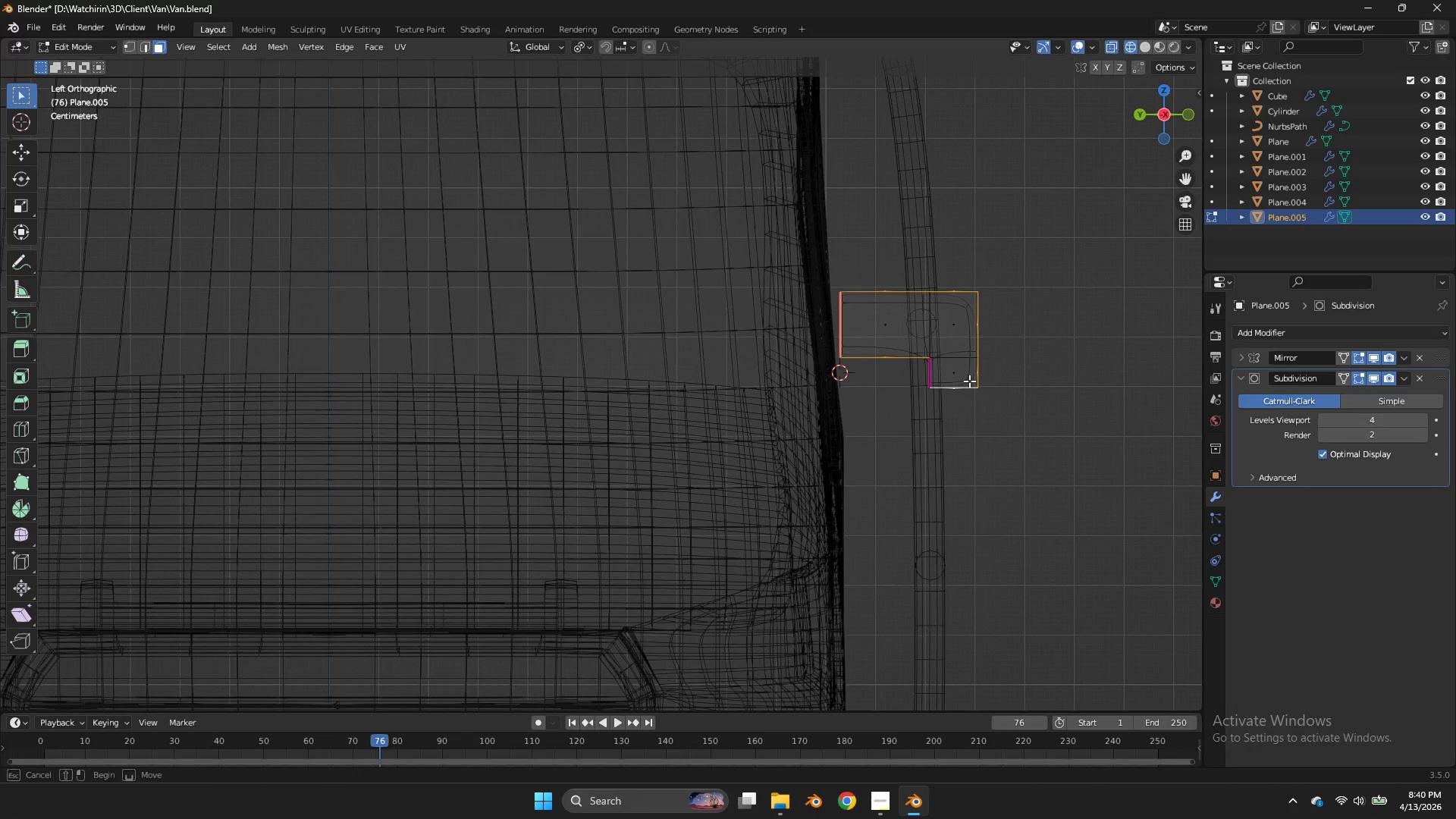 
left_click([973, 394])
 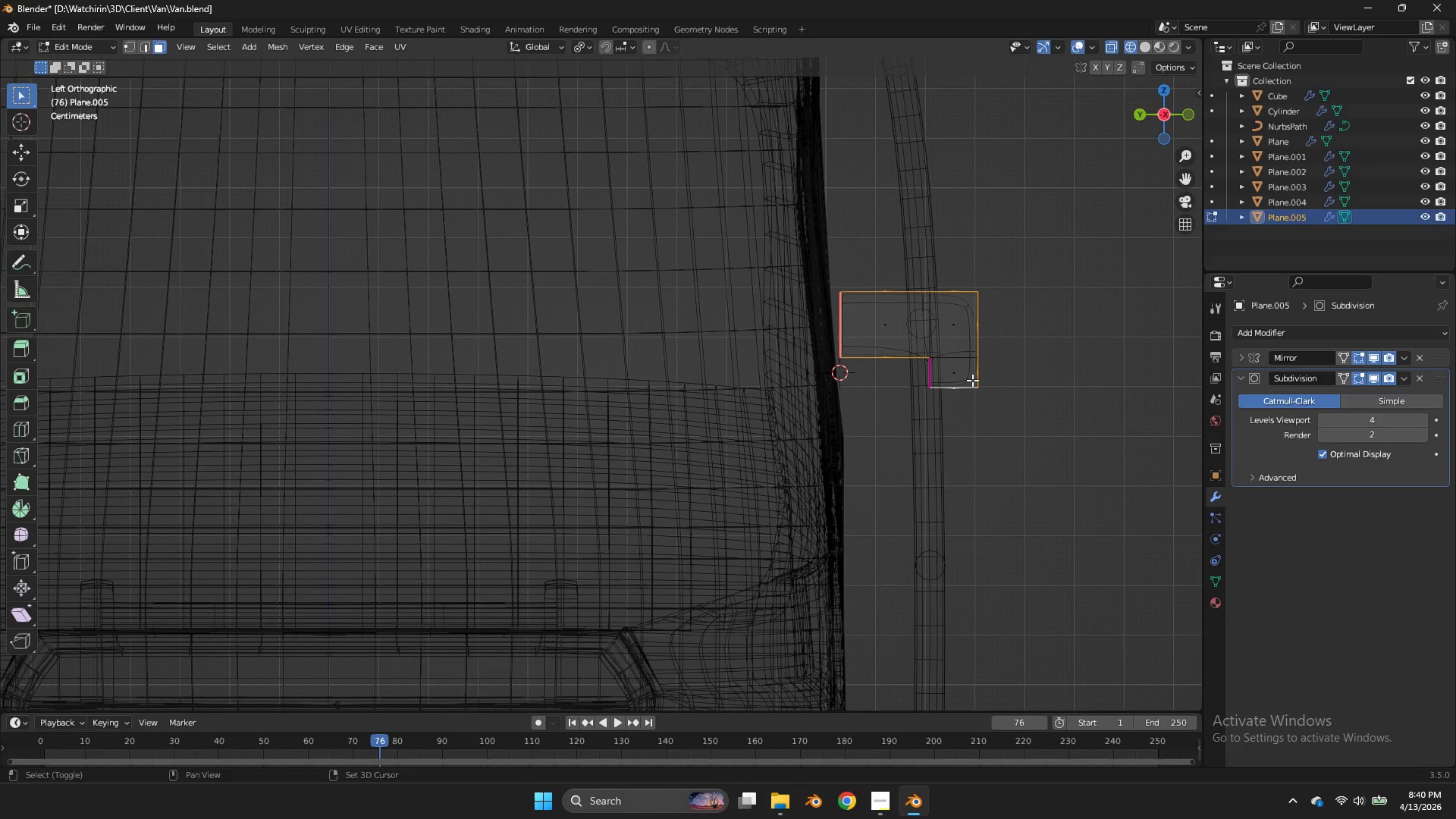 
left_click_drag(start_coordinate=[972, 380], to_coordinate=[934, 399])
 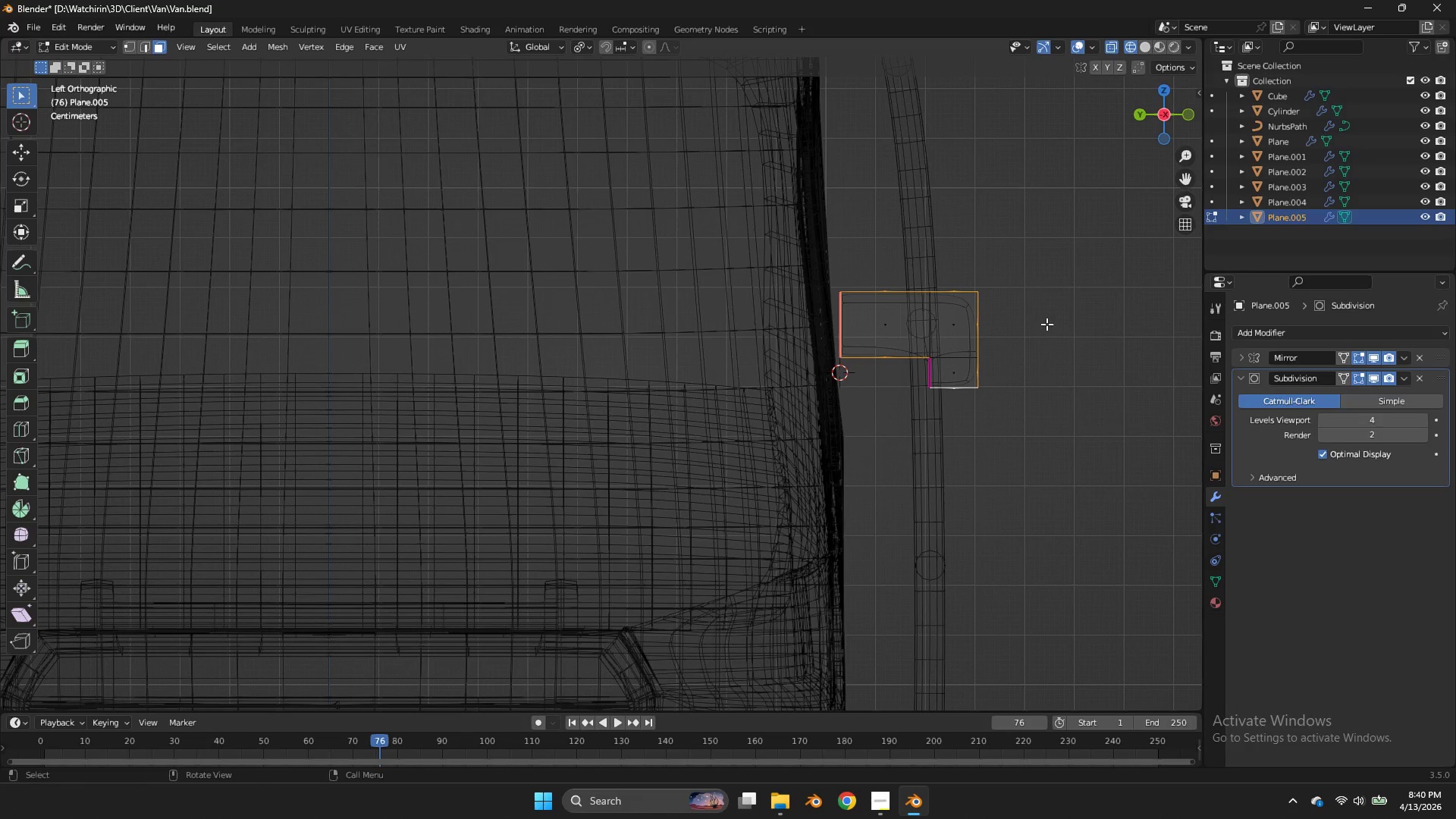 
key(Shift+E)
 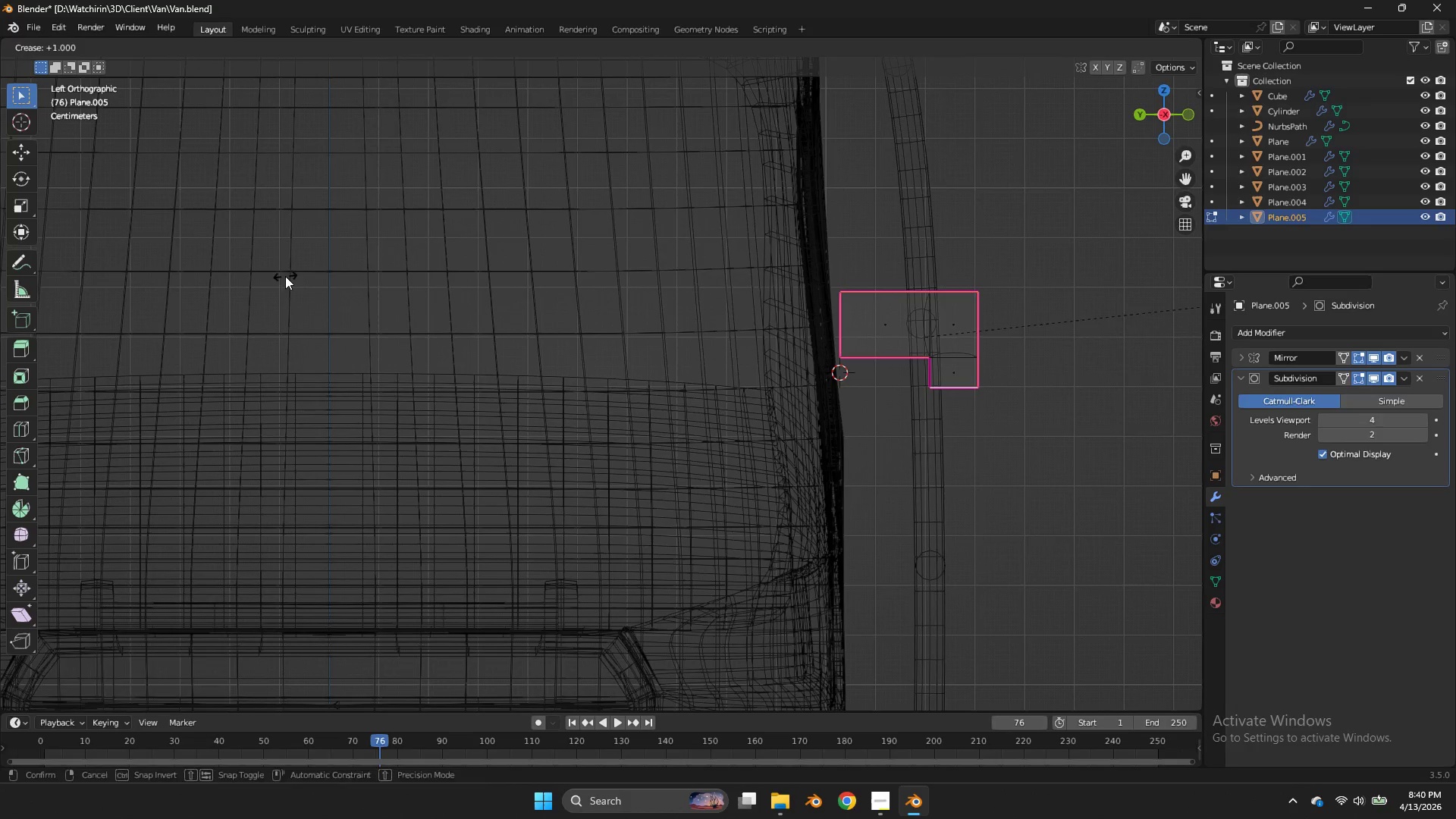 
left_click([285, 276])
 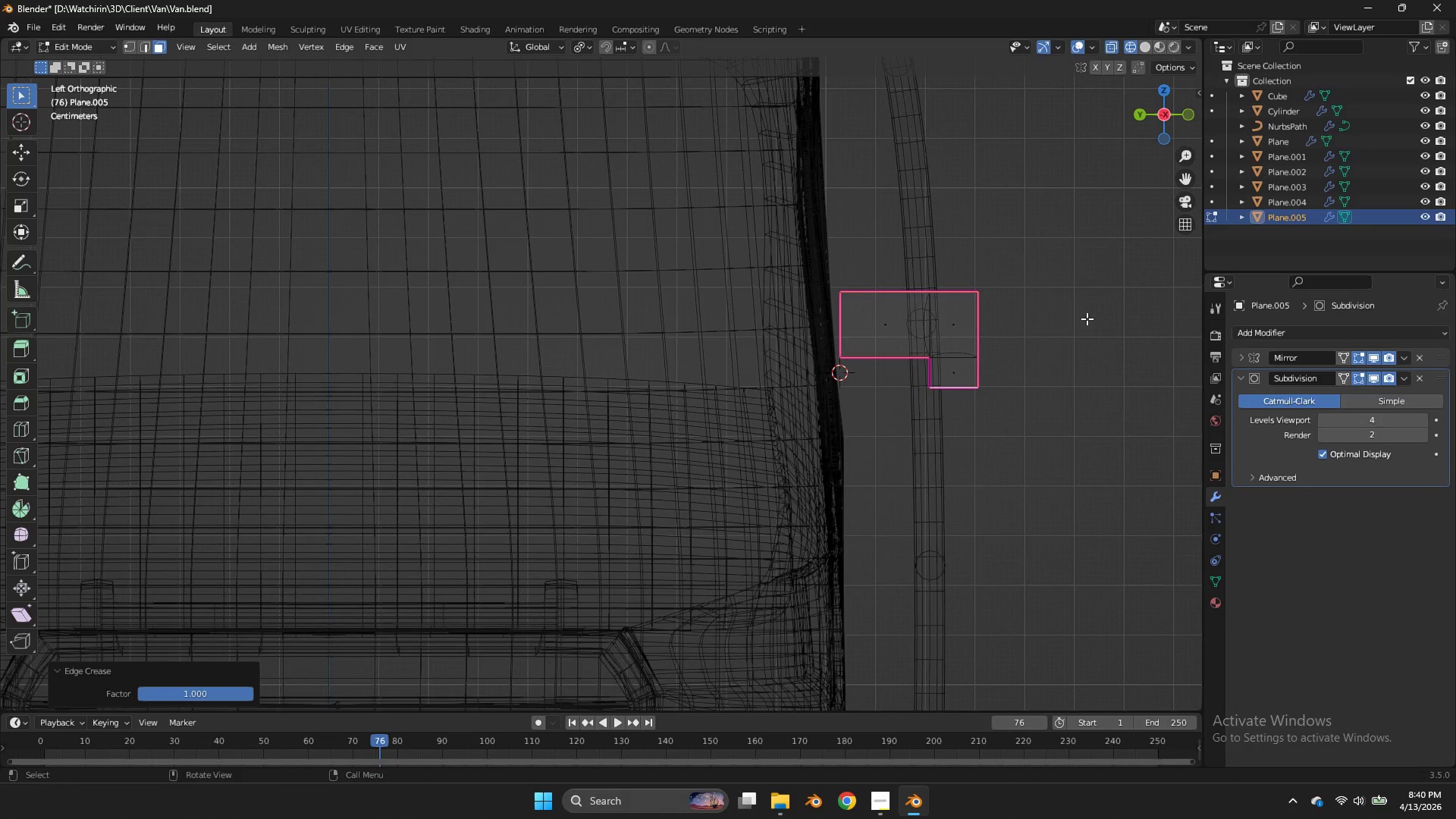 
key(Shift+E)
 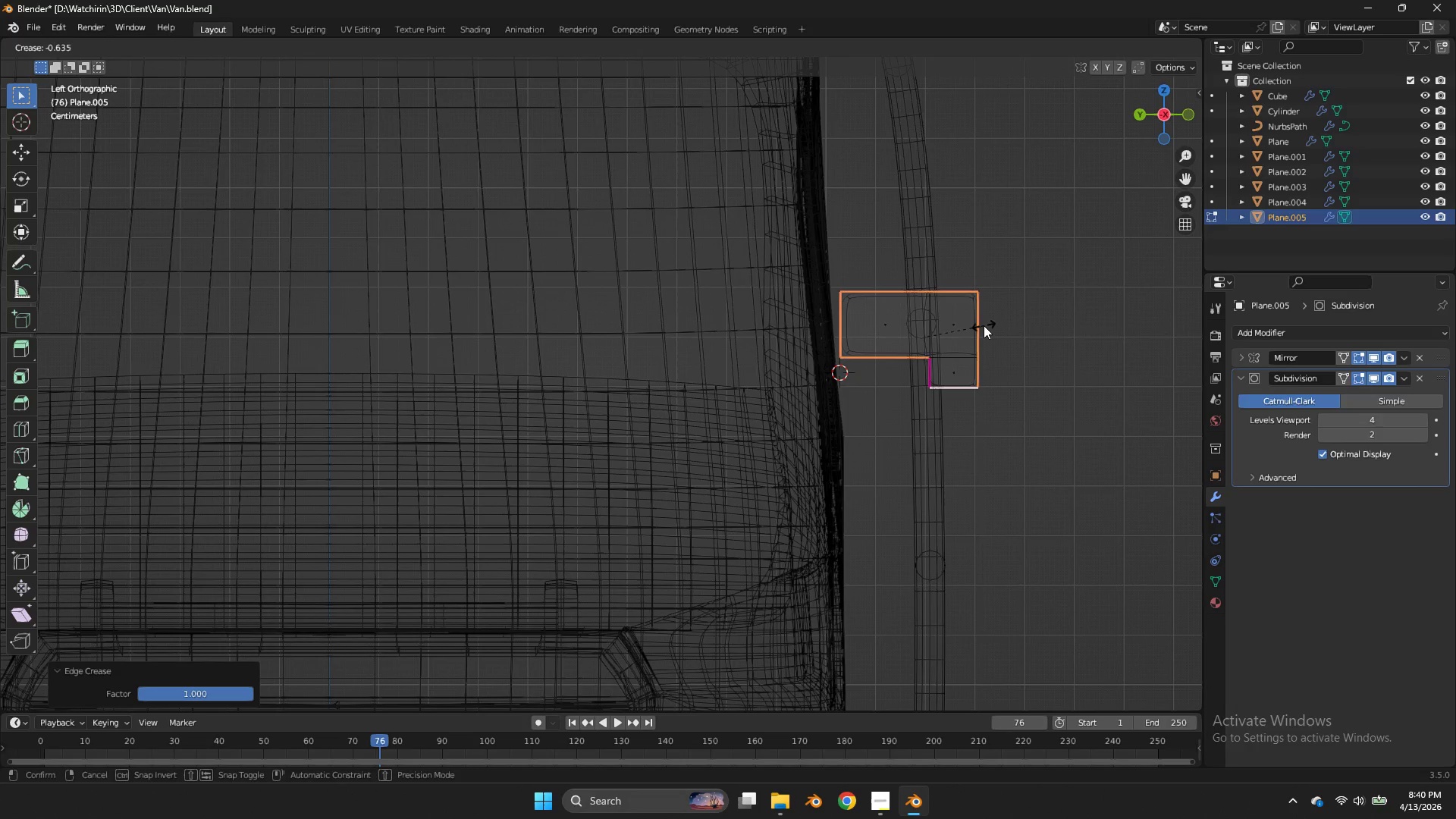 
double_click([979, 325])
 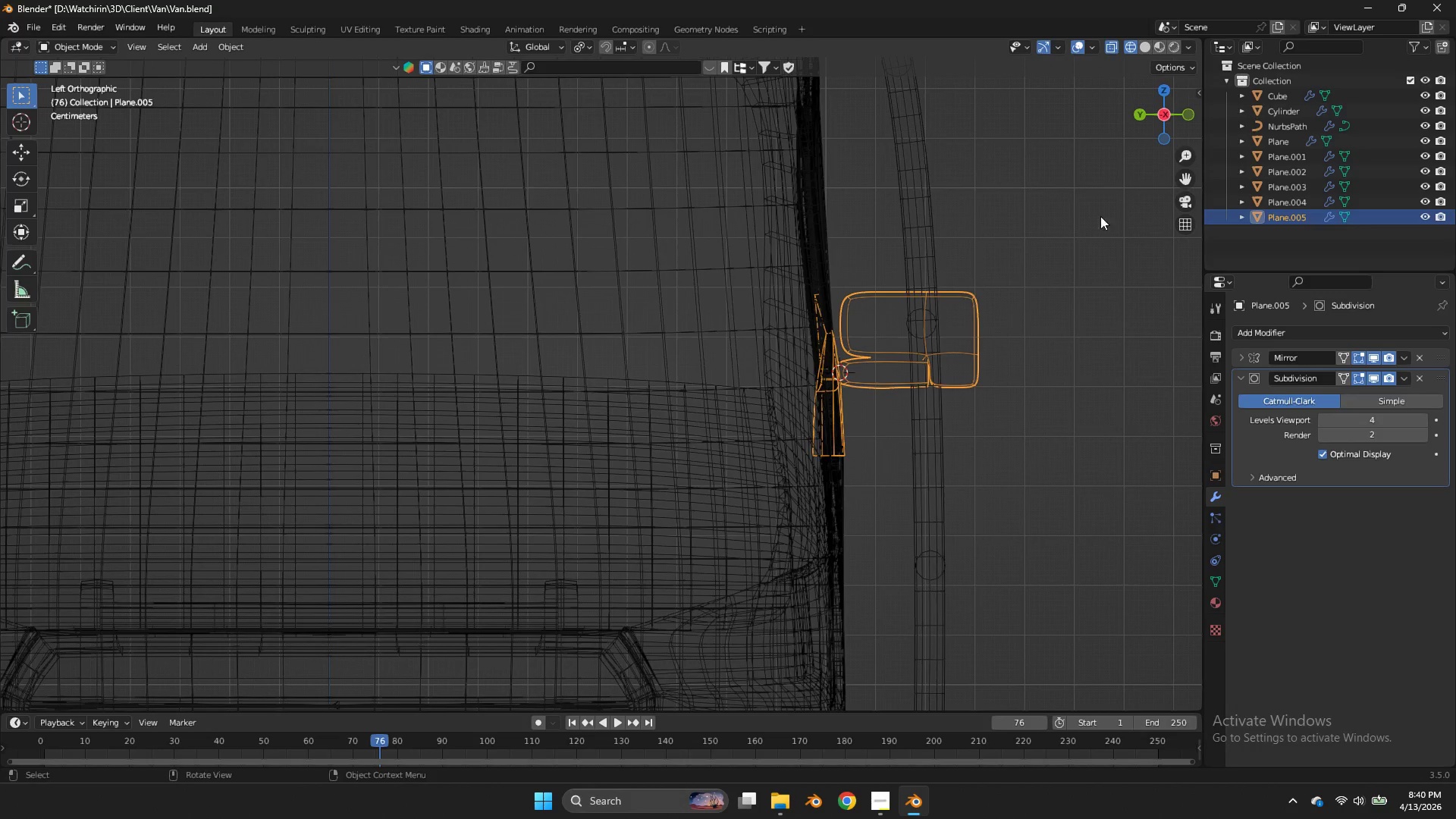 
left_click([979, 325])
 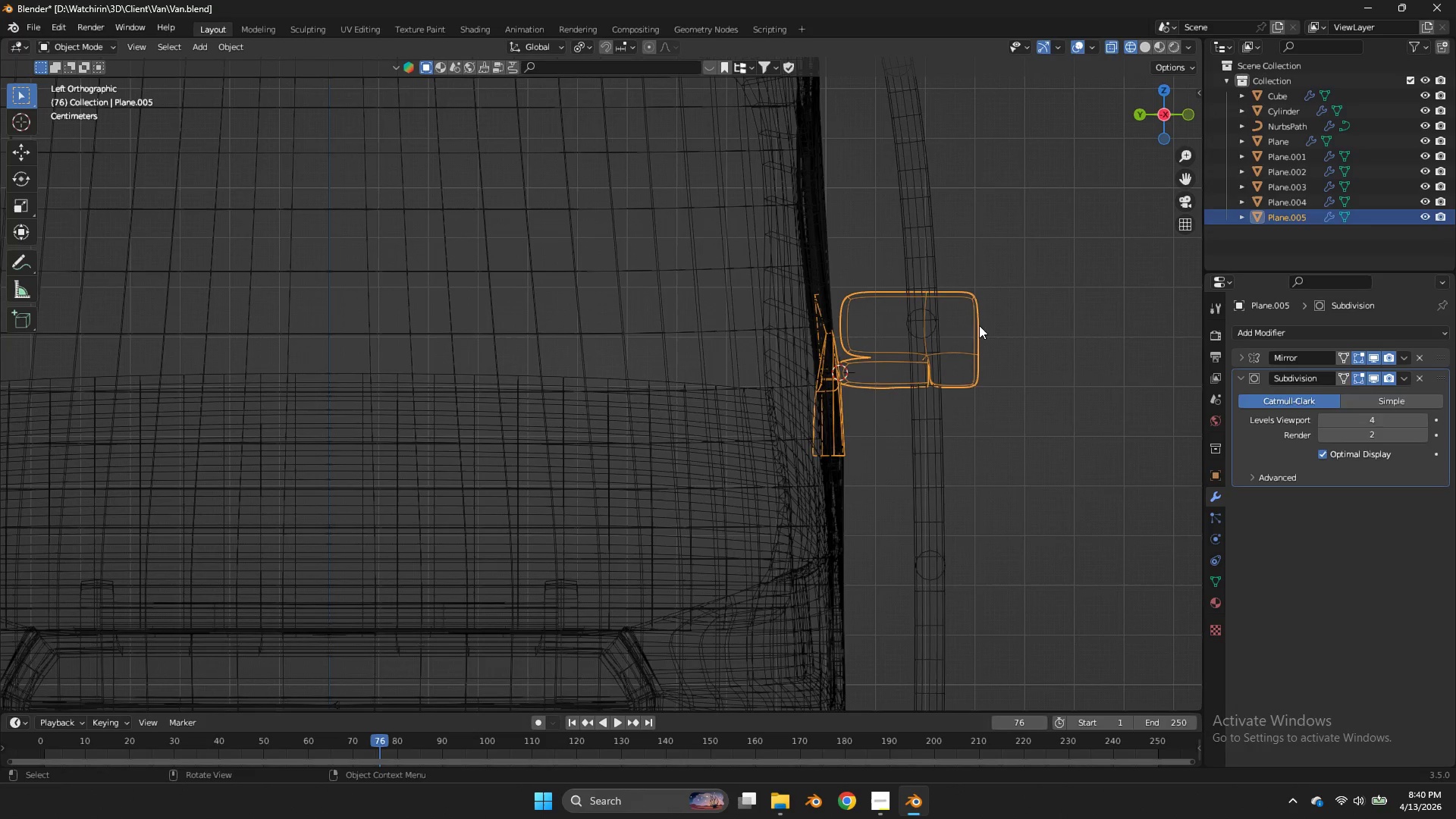 
key(Tab)
 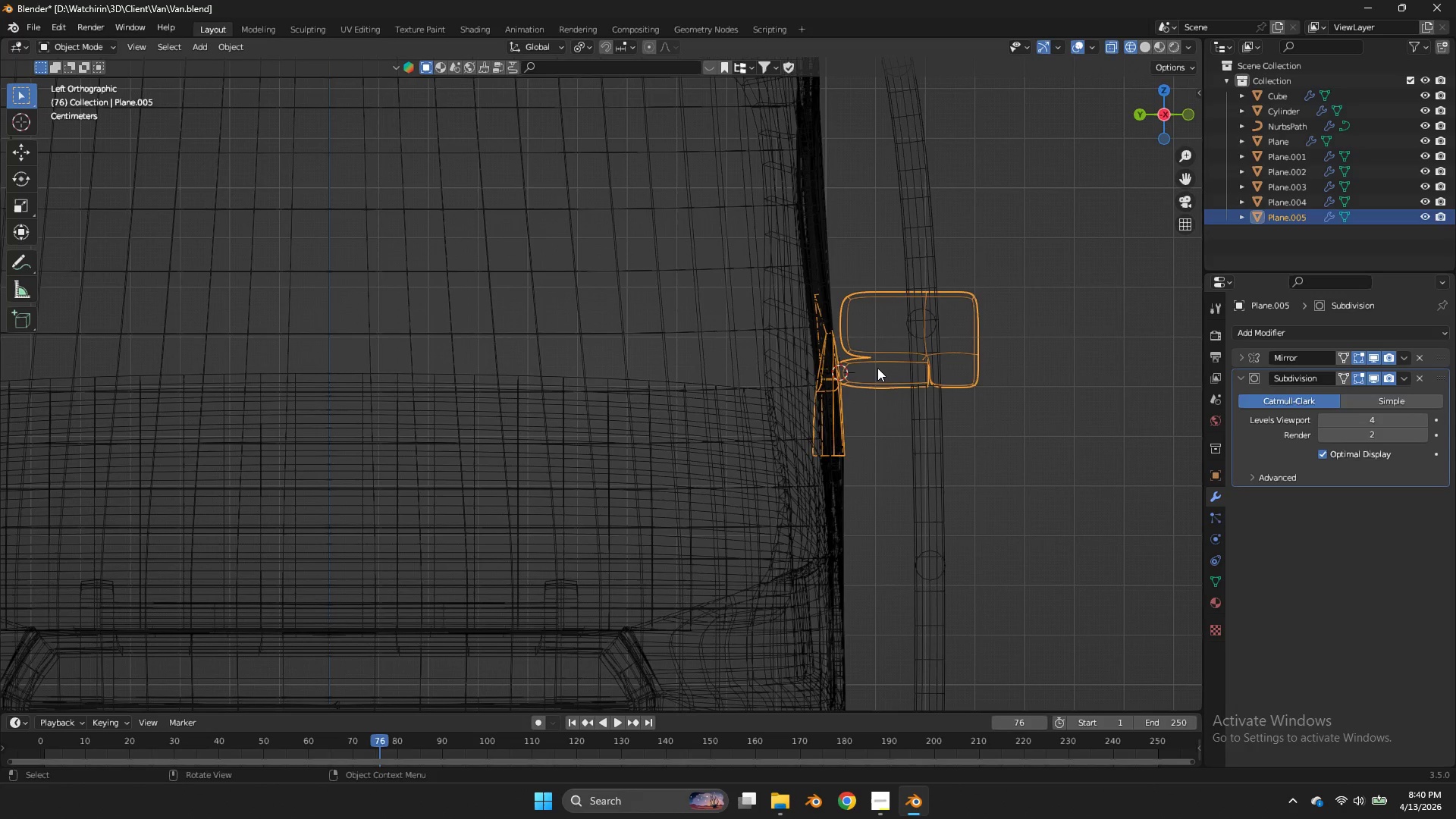 
key(Tab)
 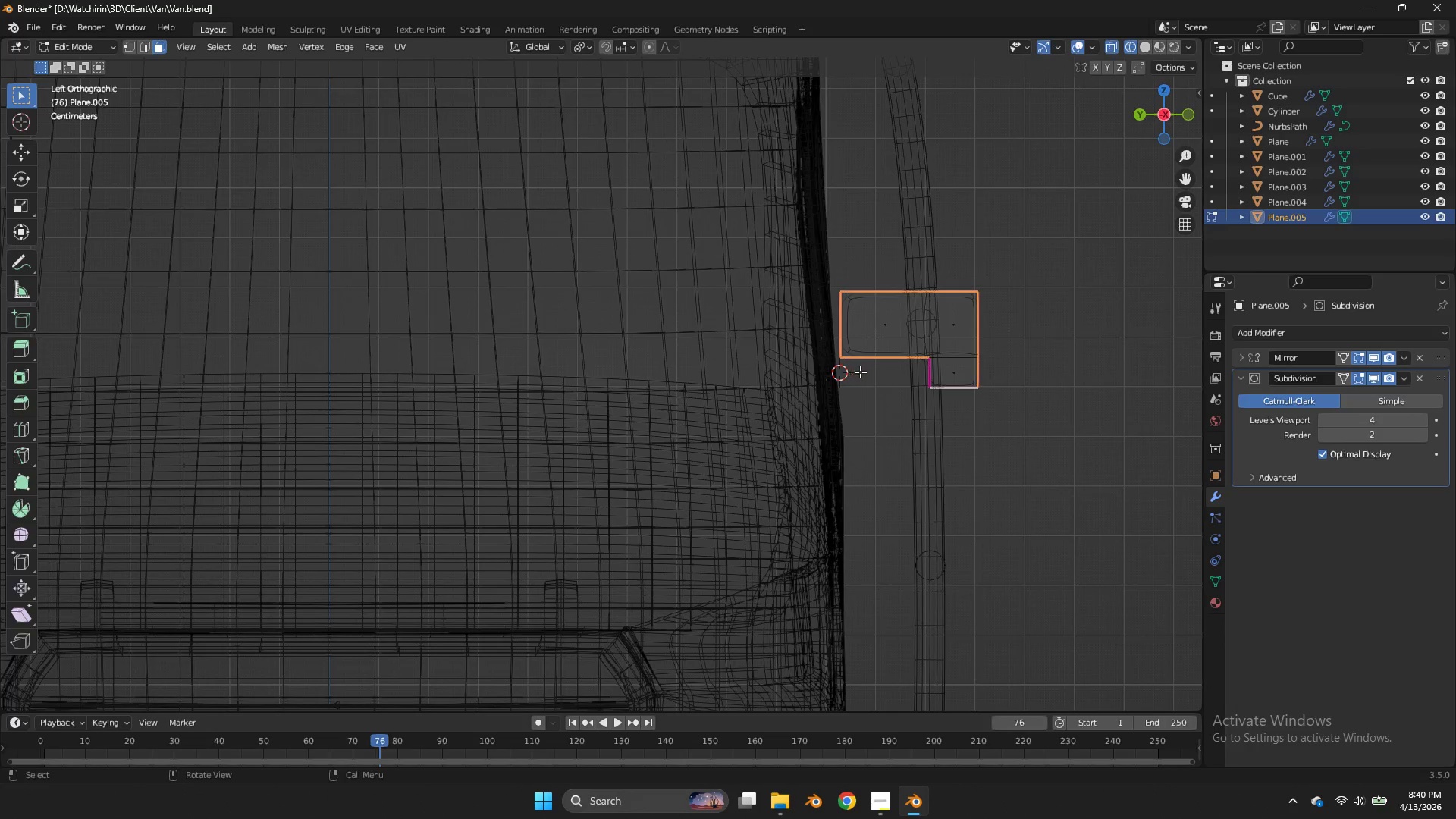 
key(Tab)
 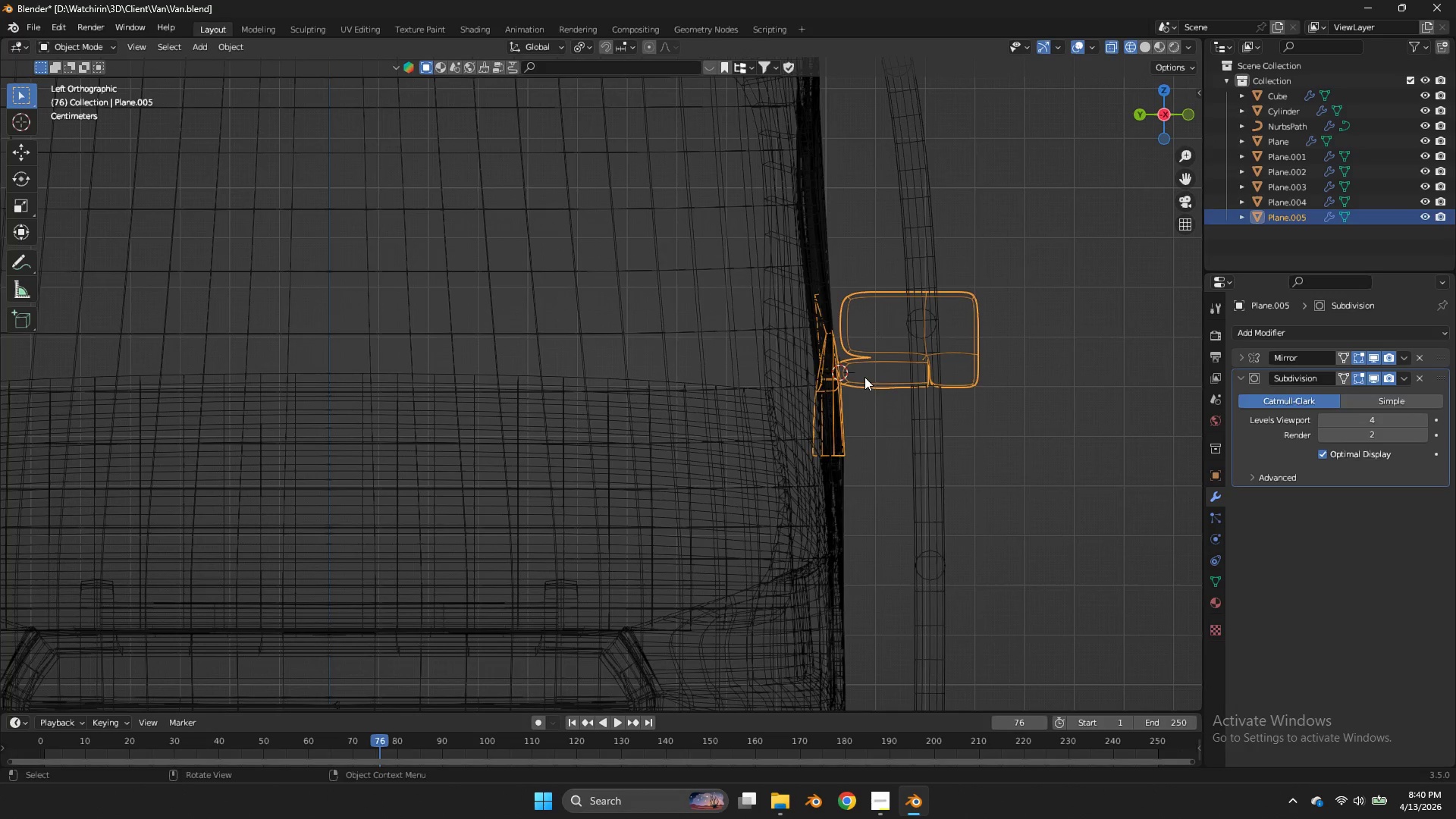 
key(Tab)
 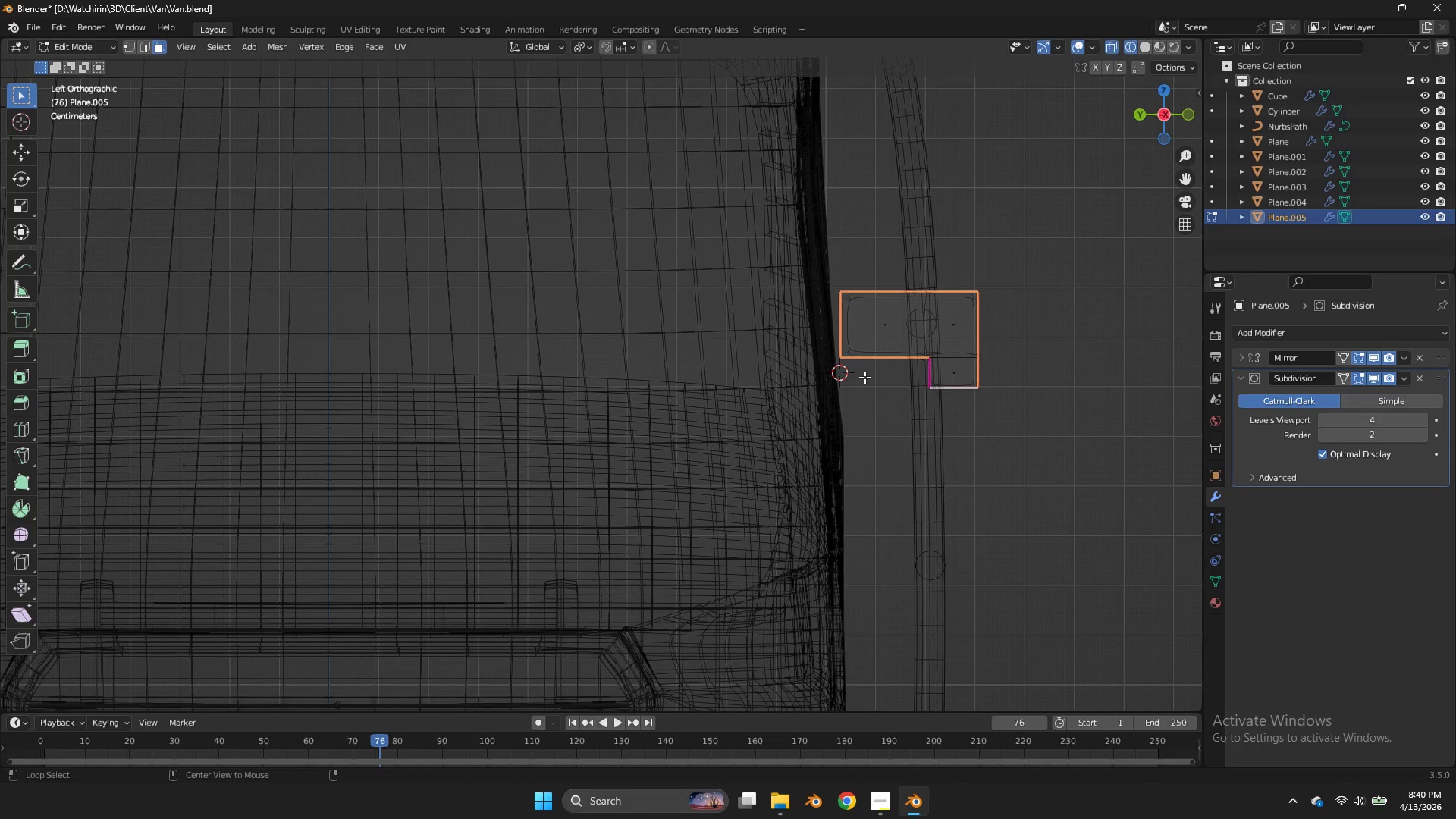 
key(Alt+H)
 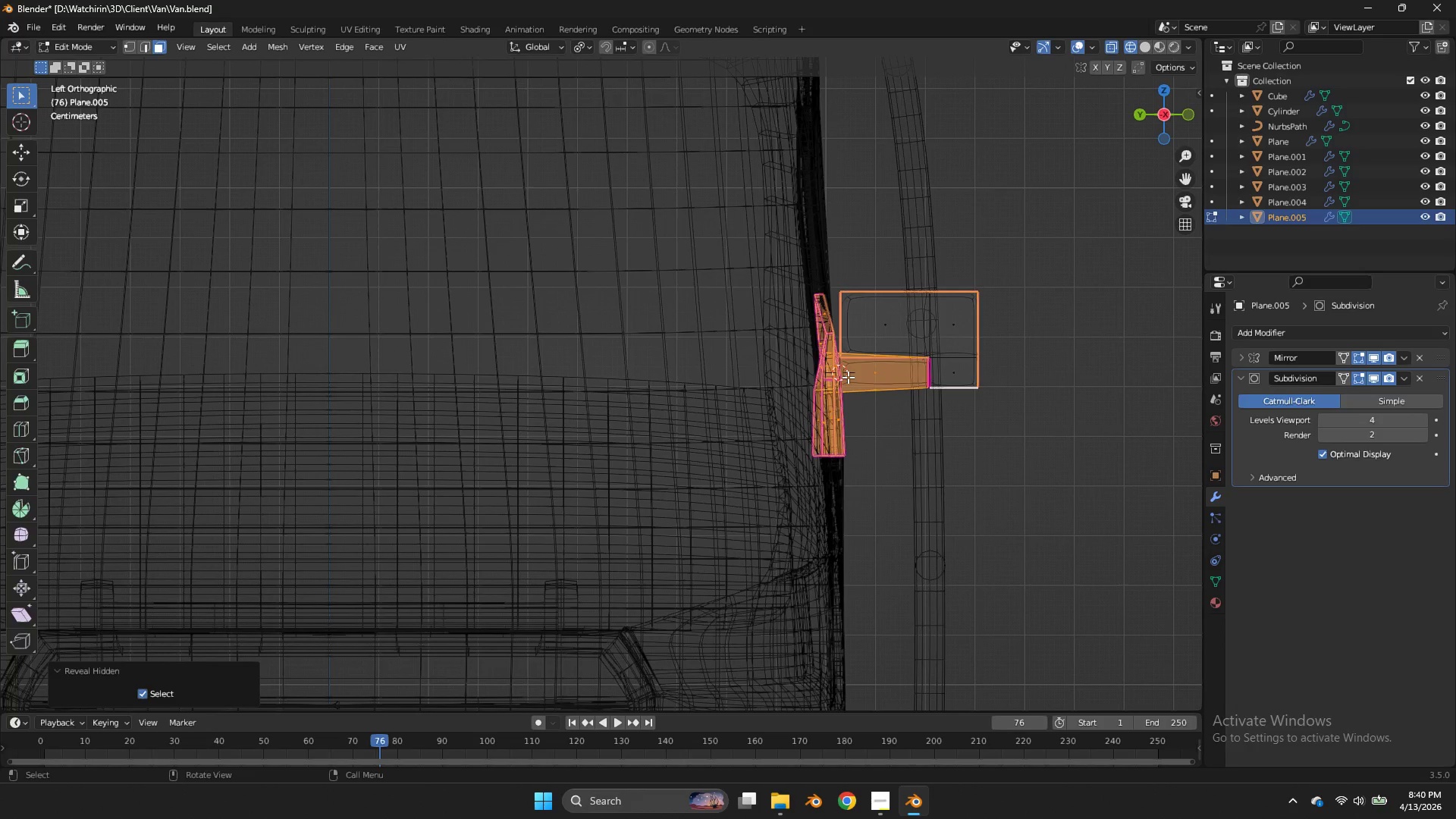 
key(Tab)
 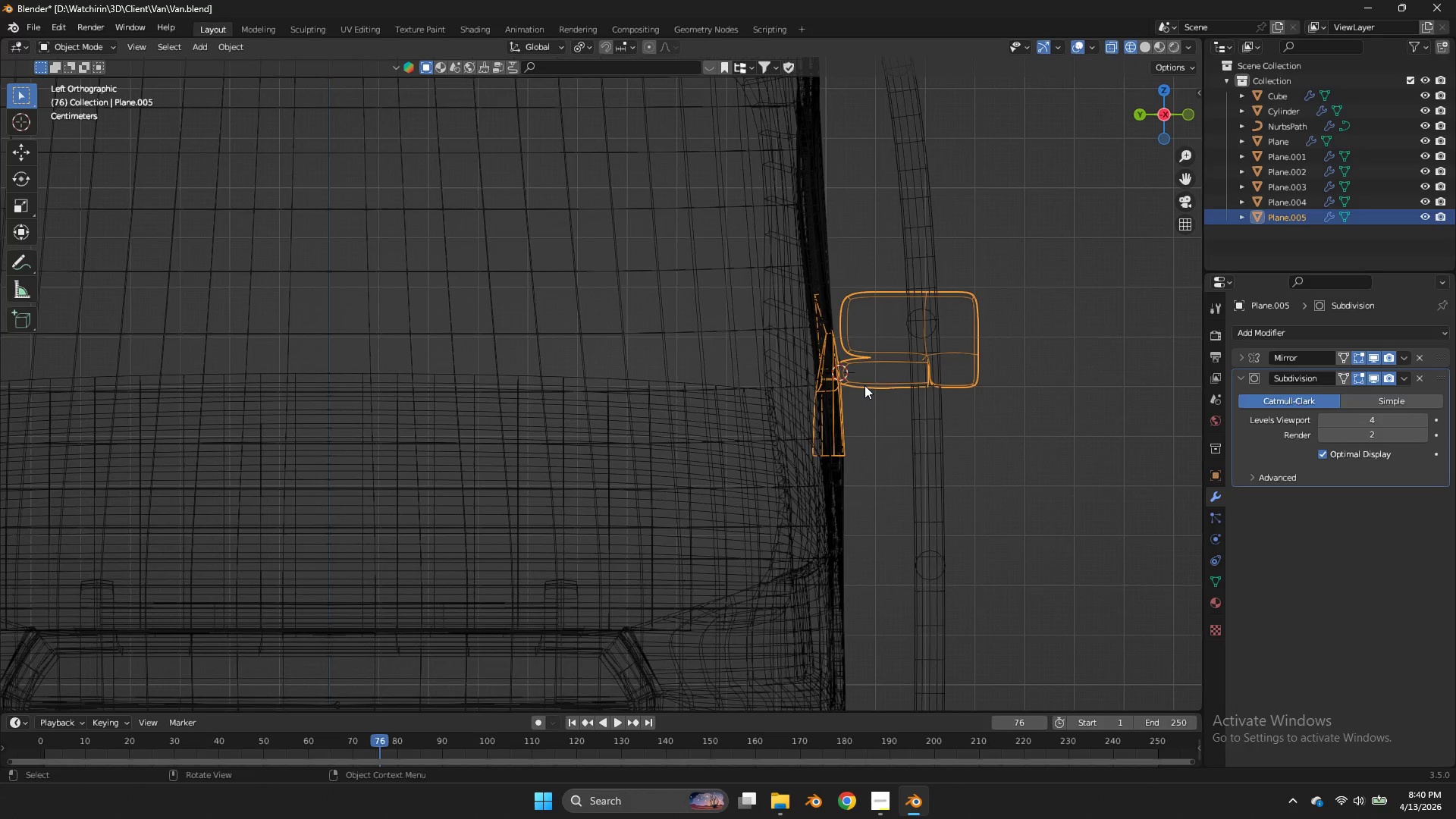 
double_click([864, 385])
 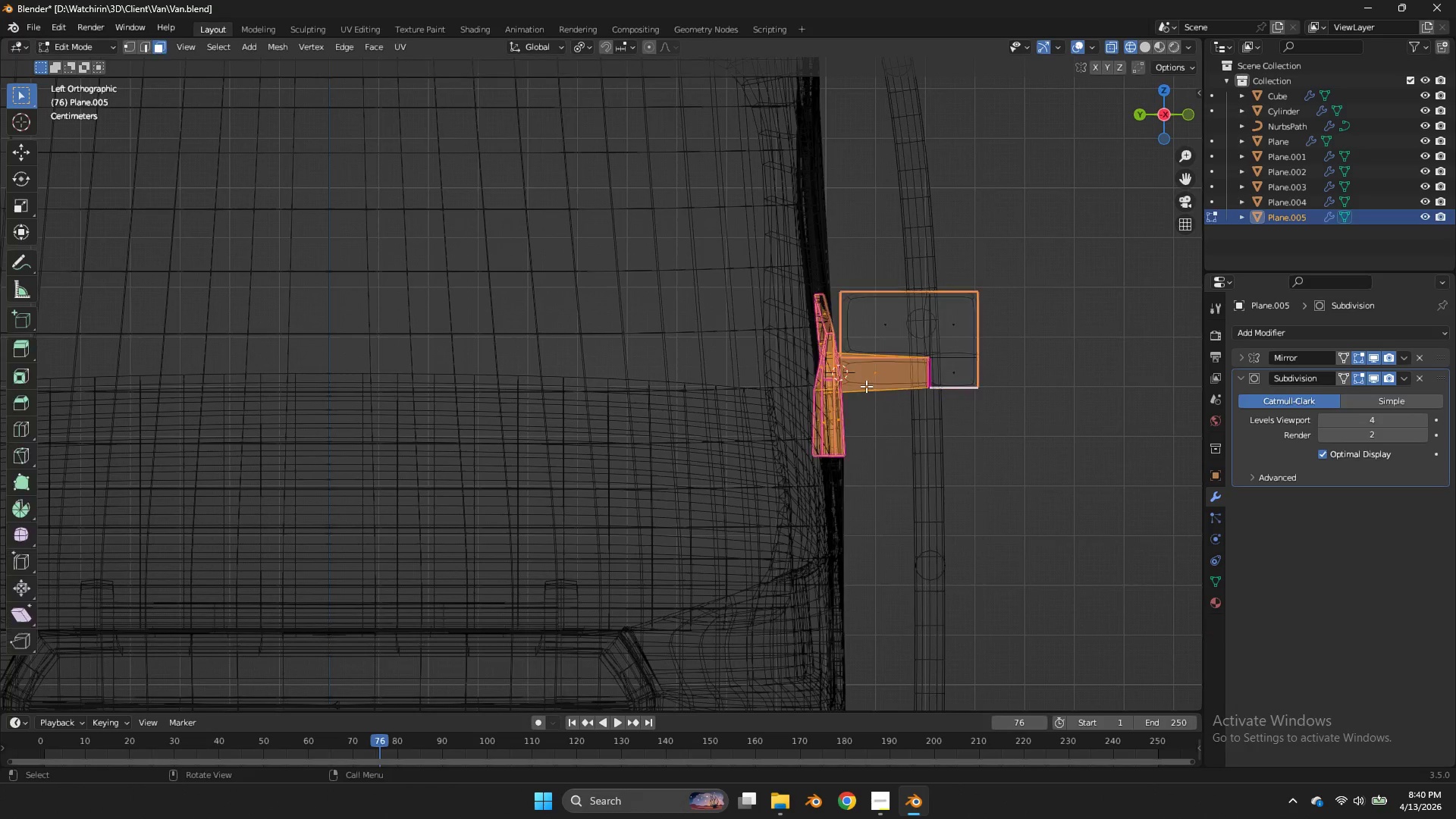 
key(Tab)
 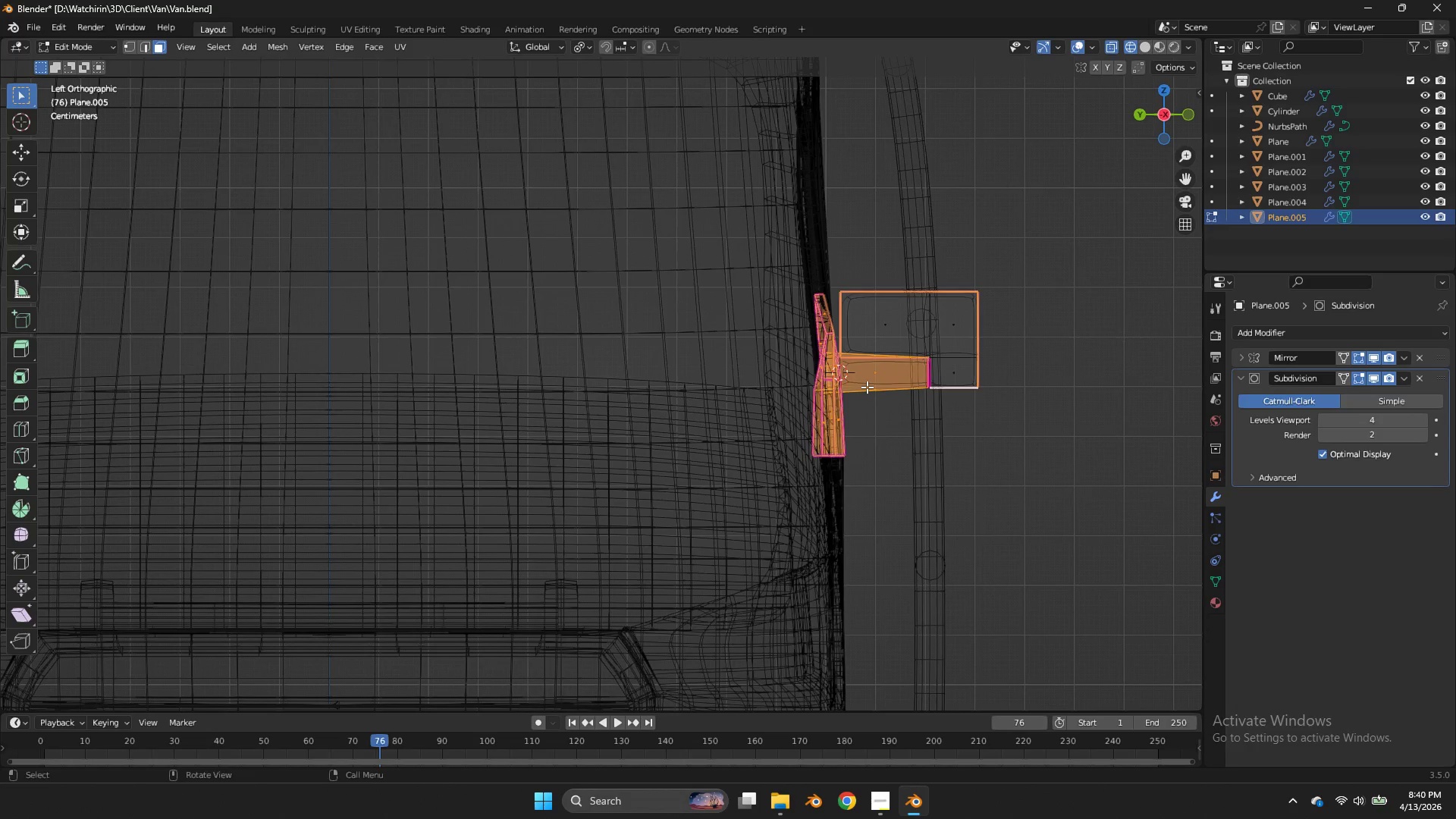 
left_click([867, 387])
 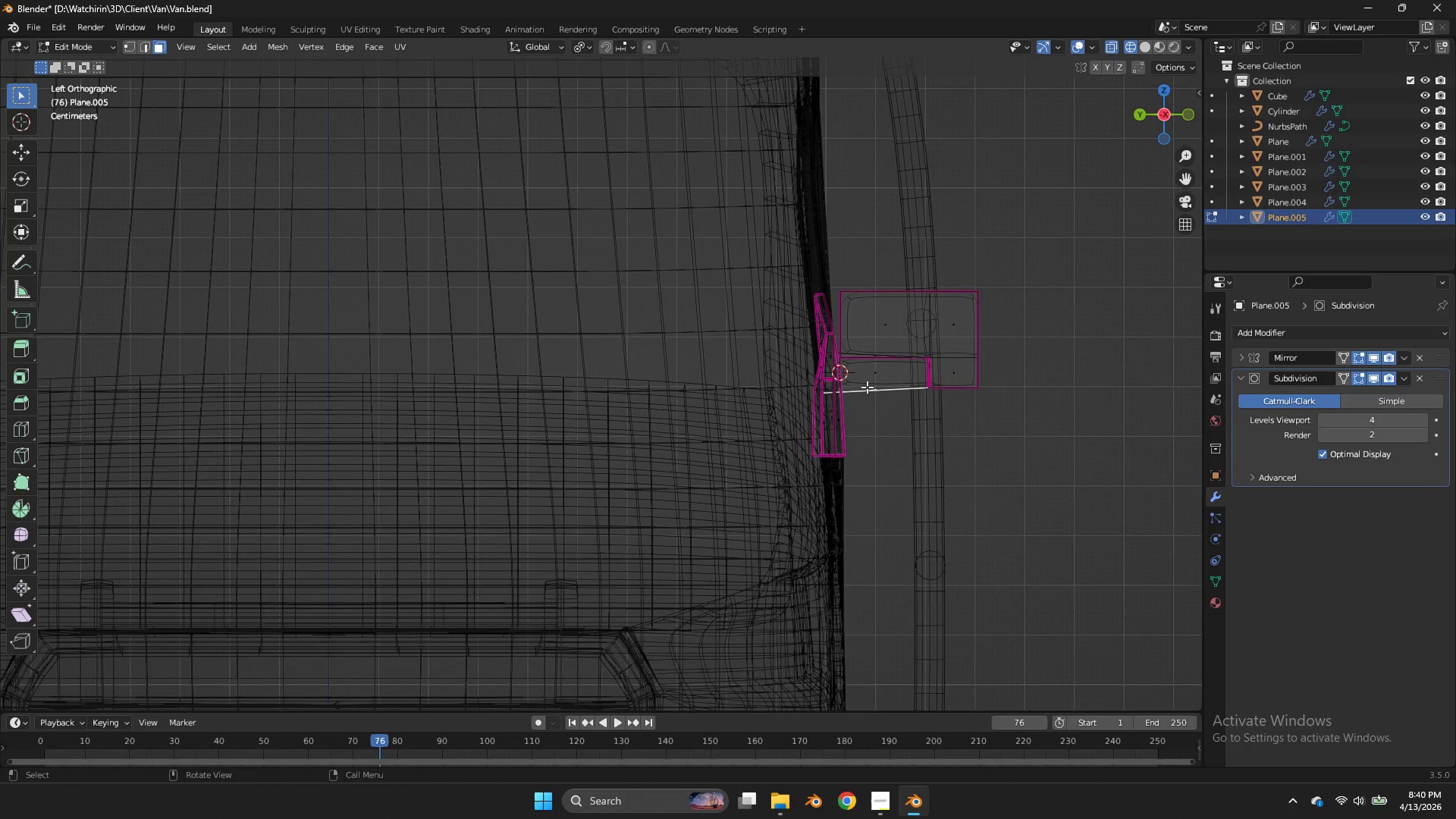 
key(L)
 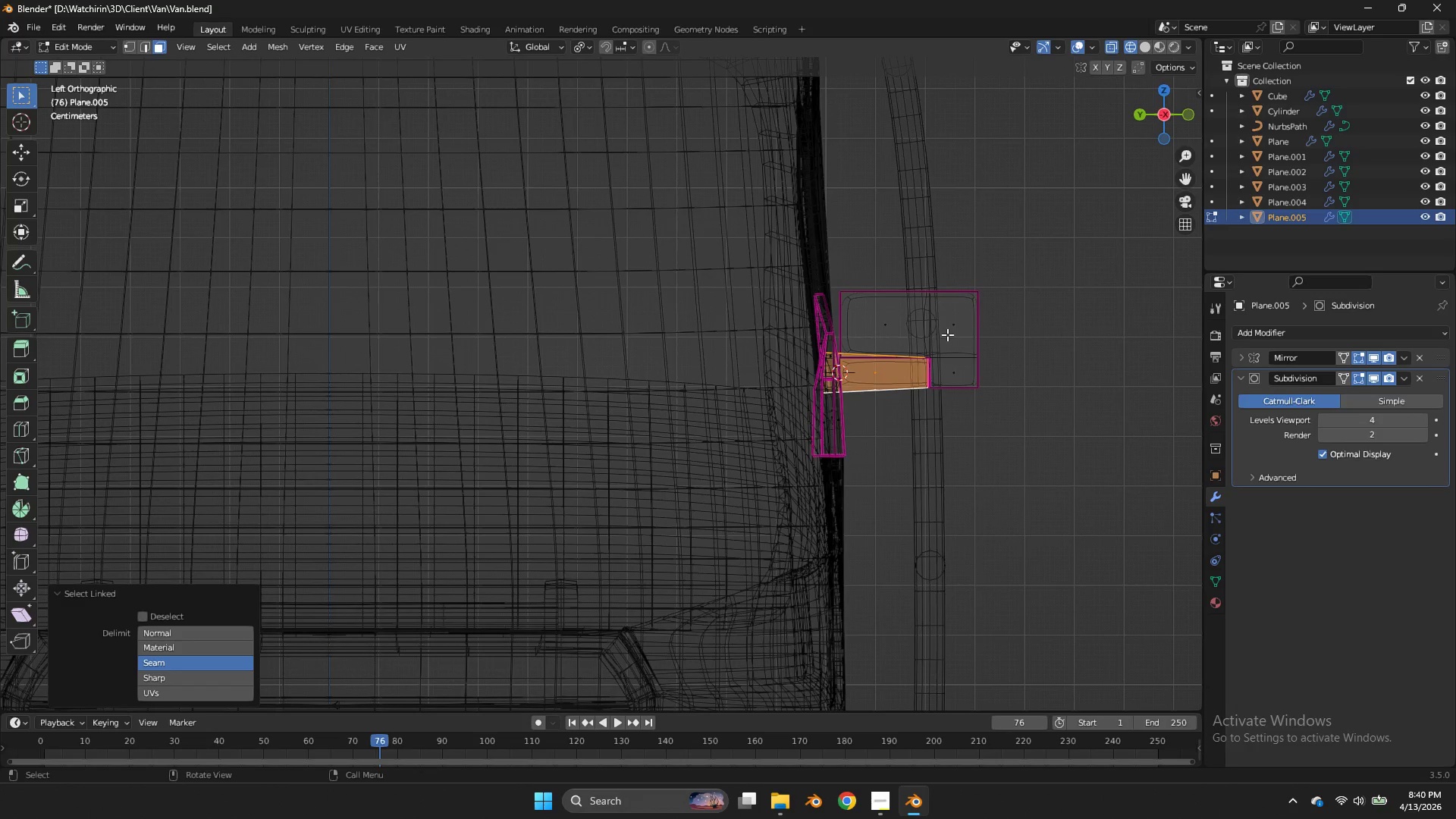 
hold_key(key=ControlLeft, duration=0.7)
left_click_drag(start_coordinate=[961, 330], to_coordinate=[861, 421])
 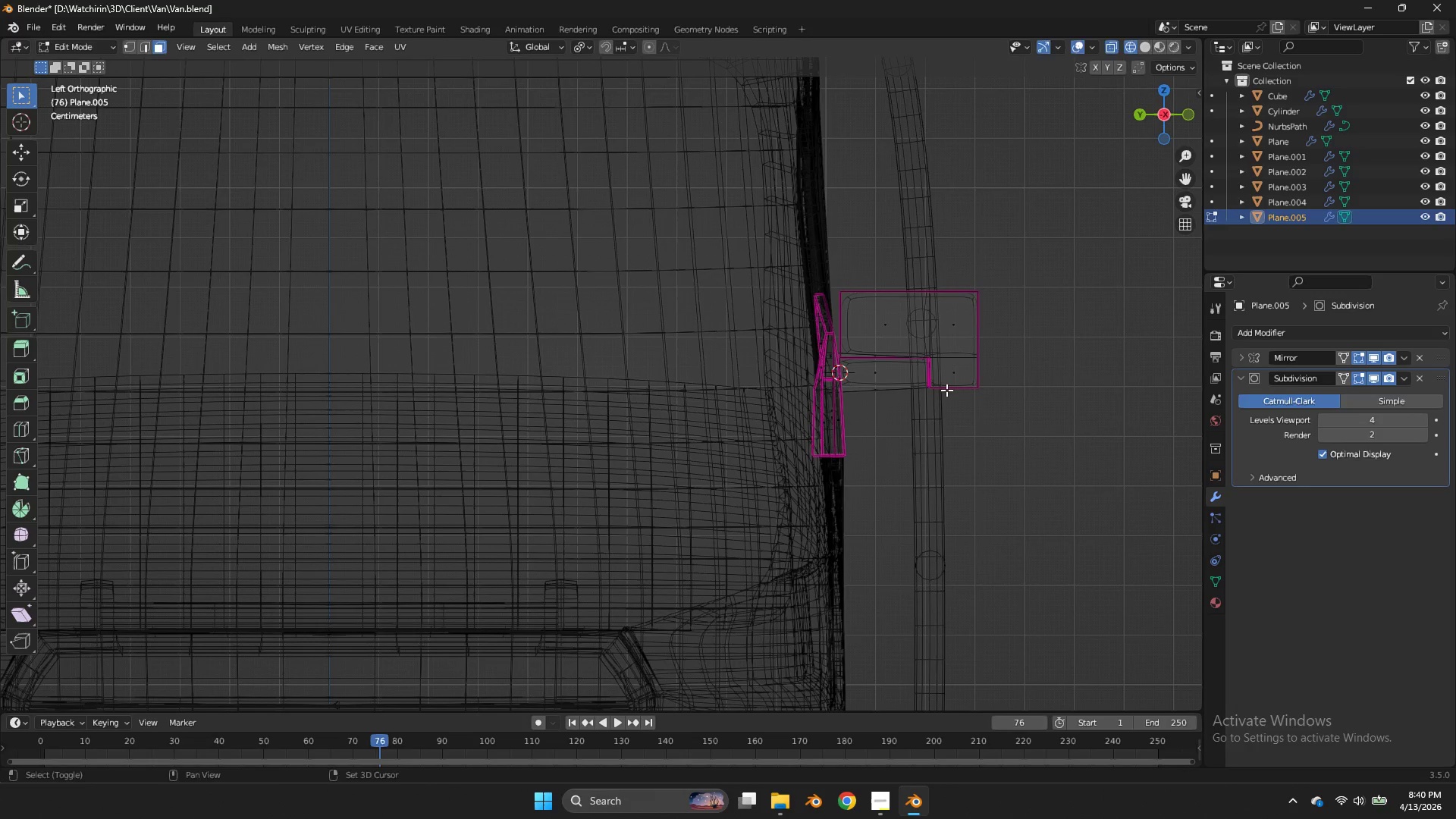 
double_click([861, 421])
 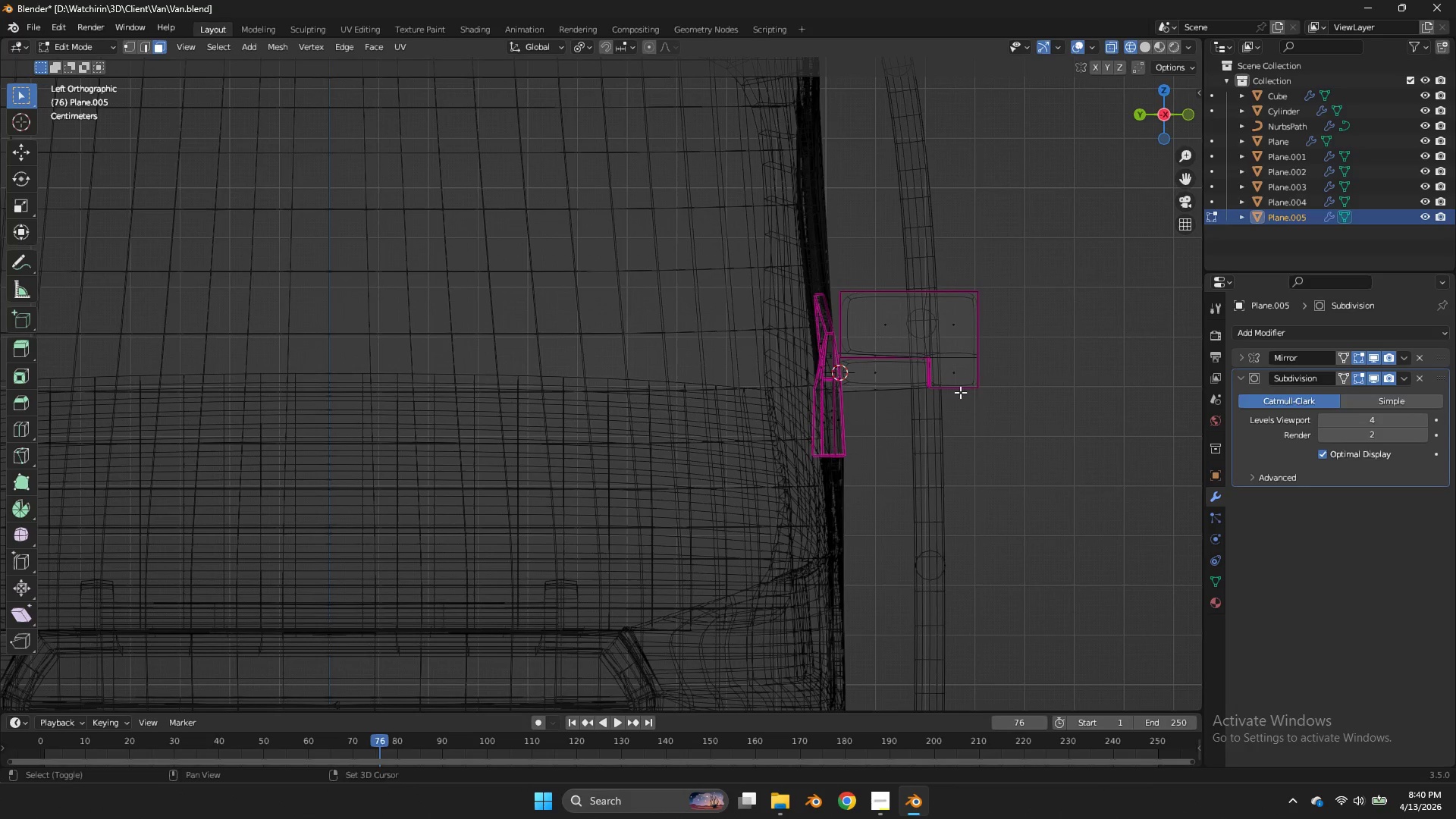 
type(Ez)
key(Tab)
key(Tab)
type(z)
 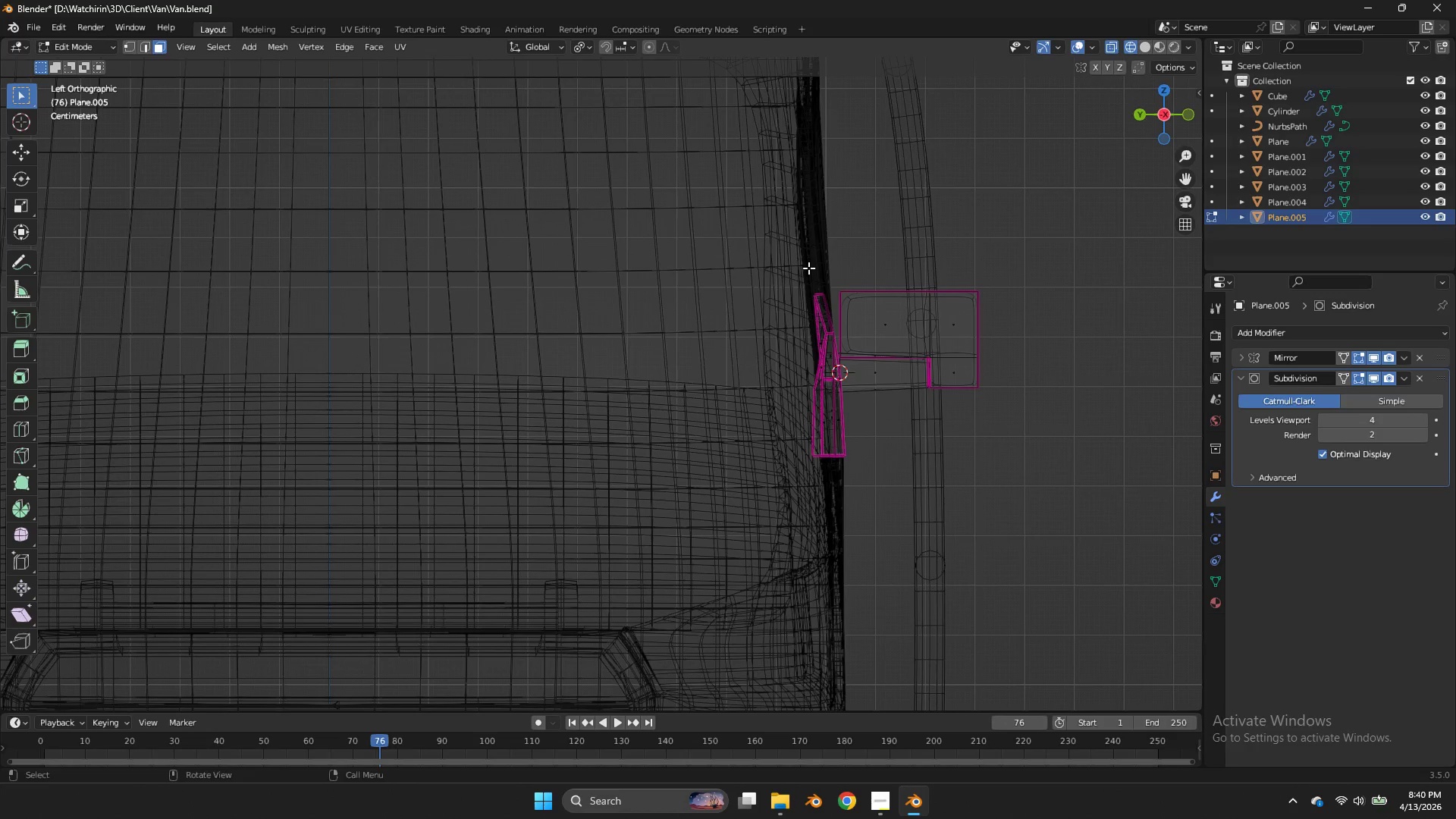 
left_click_drag(start_coordinate=[419, 361], to_coordinate=[434, 362])
 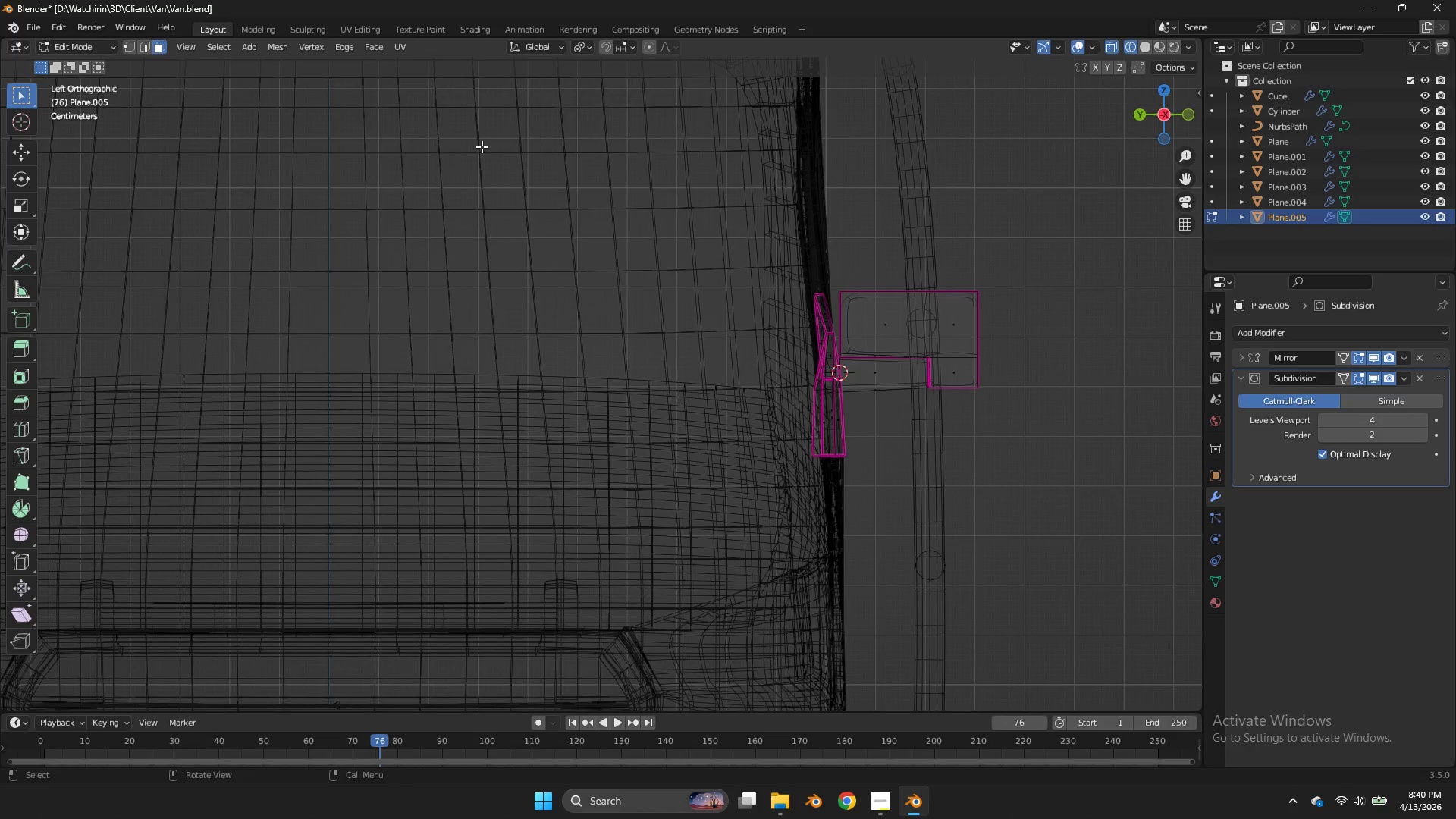 
left_click([133, 39])
 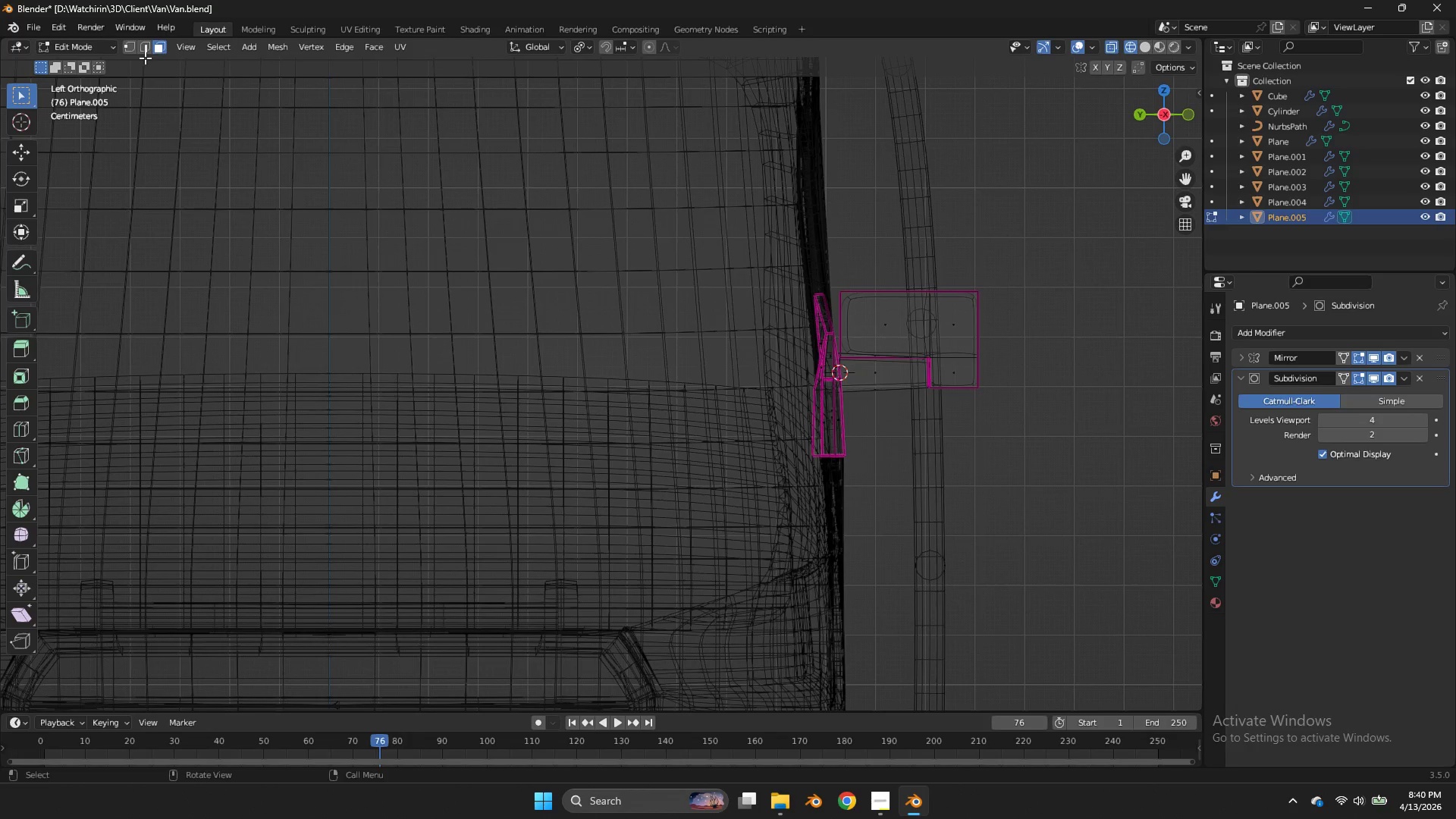 
left_click([132, 44])
 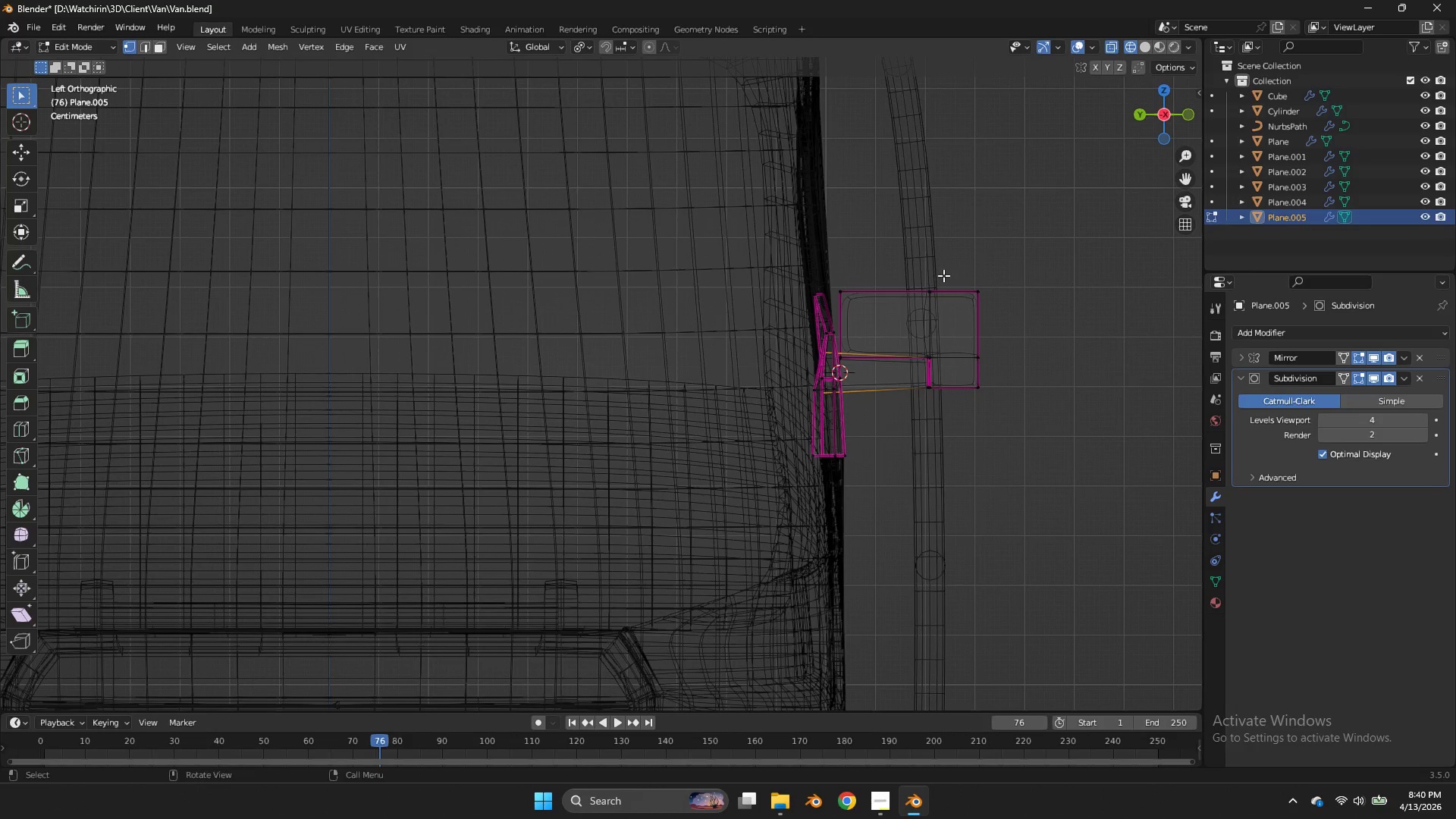 
left_click_drag(start_coordinate=[943, 275], to_coordinate=[912, 433])
 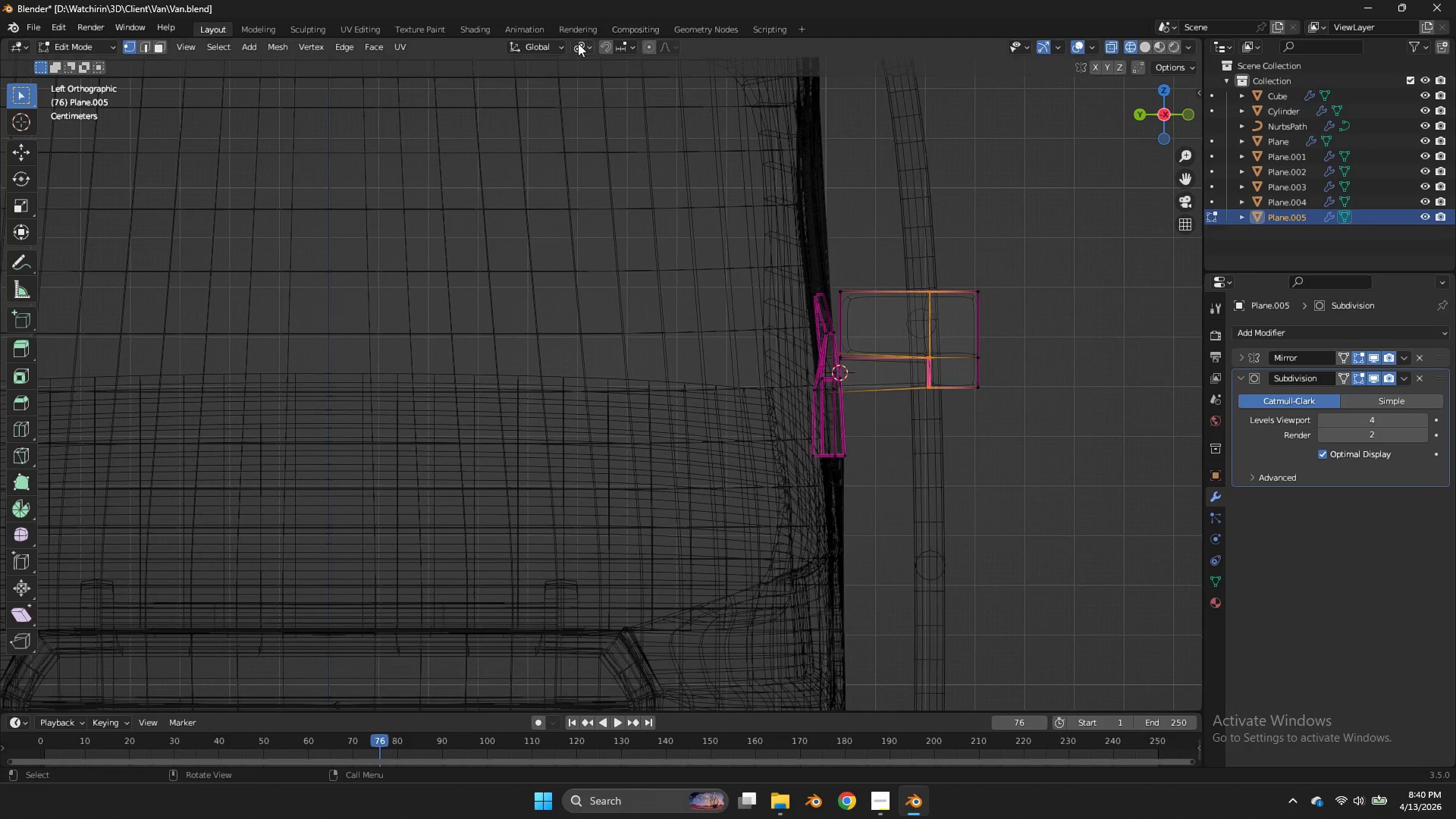 
left_click([578, 43])
 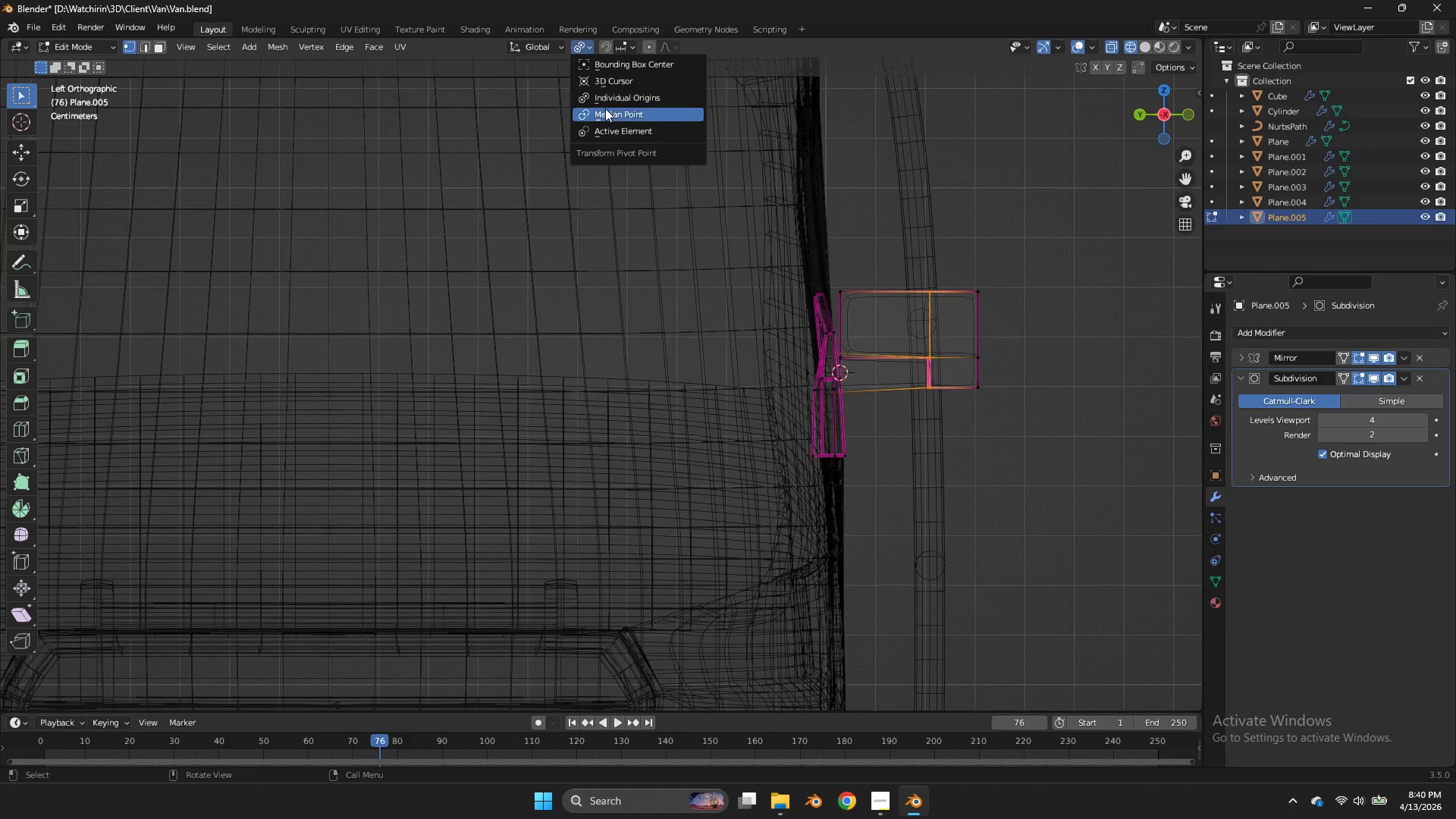 
left_click([605, 108])
 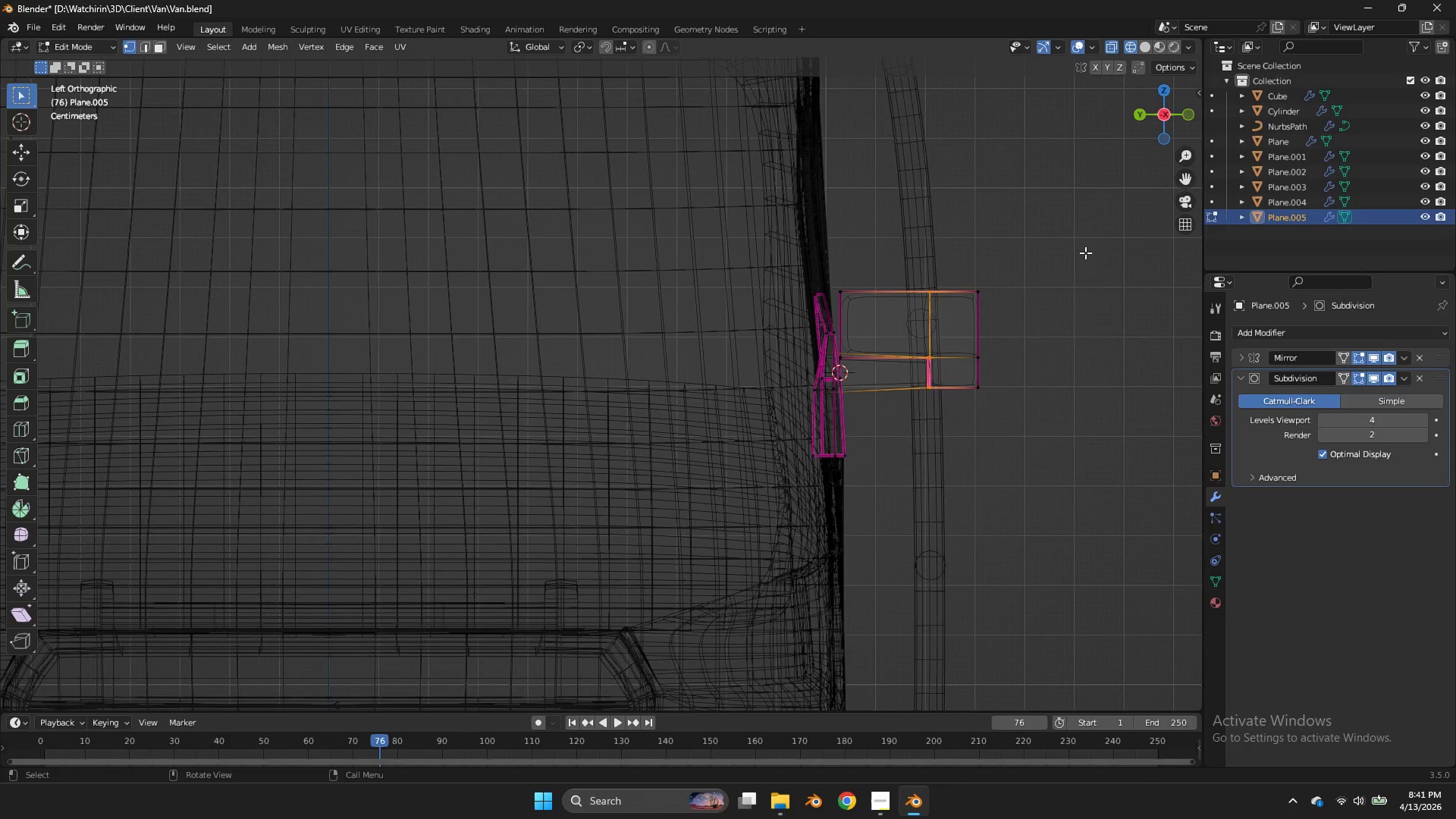 
type(sy)
 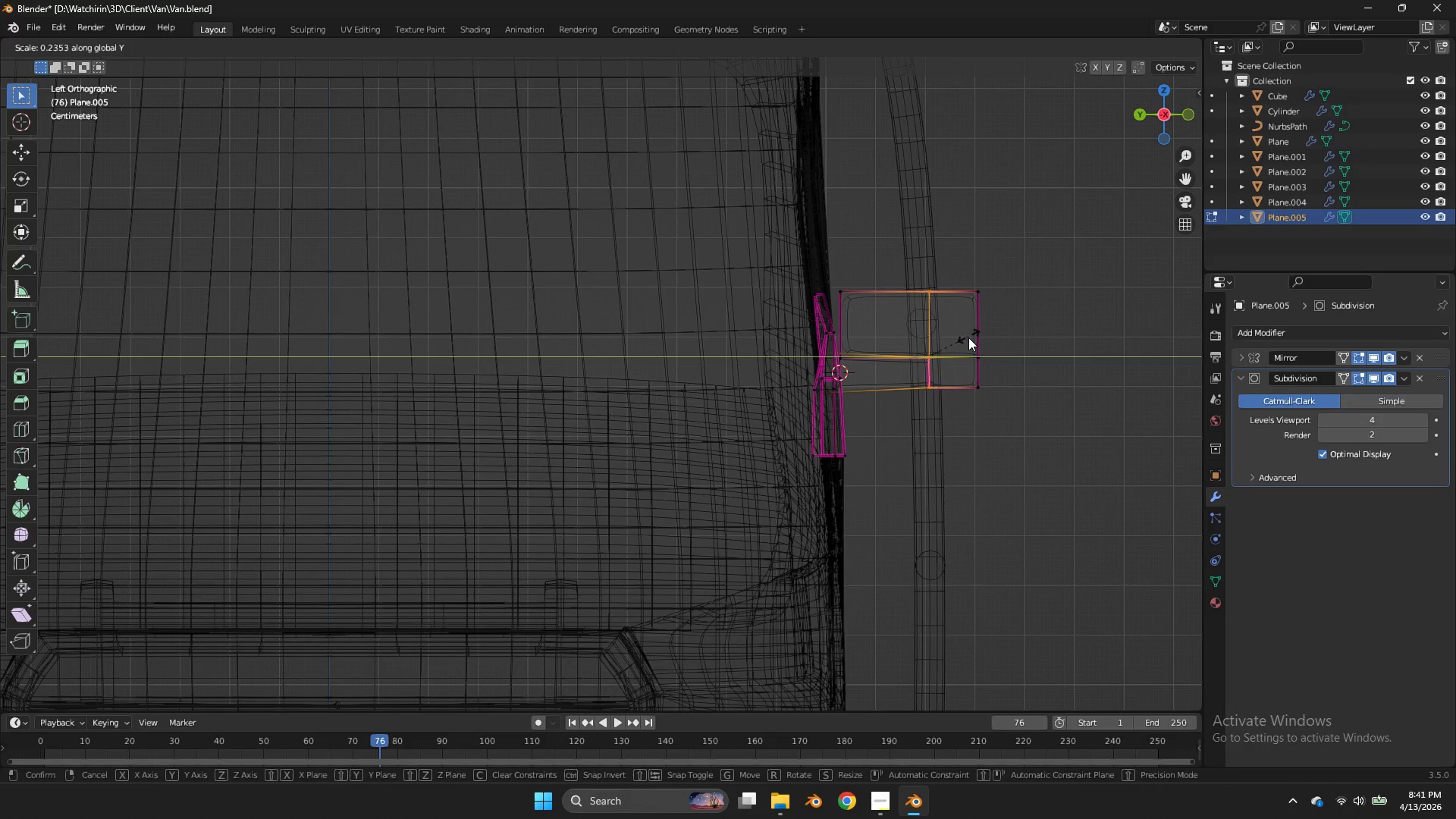 
double_click([968, 338])
 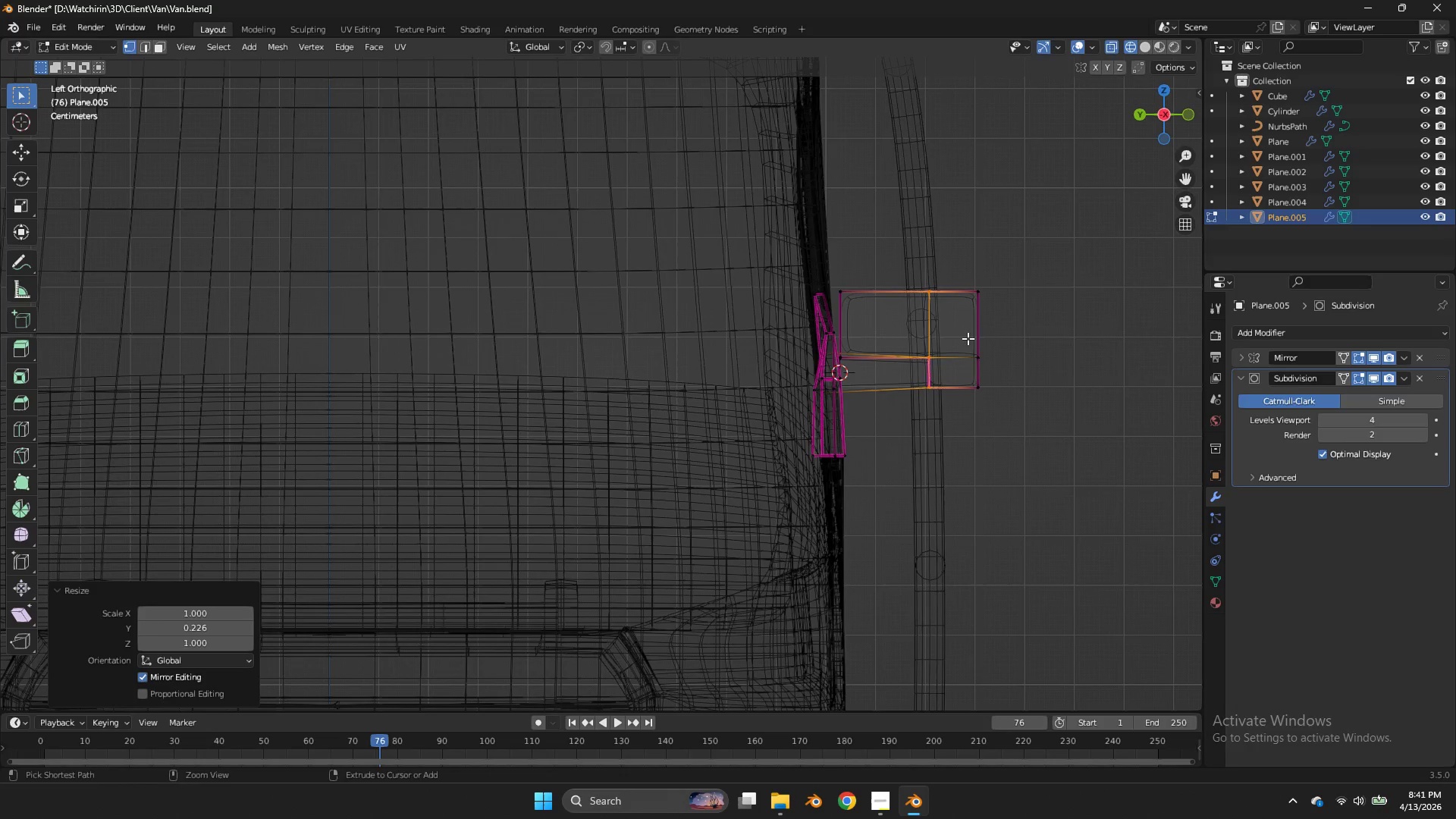 
key(Control+ControlLeft)
 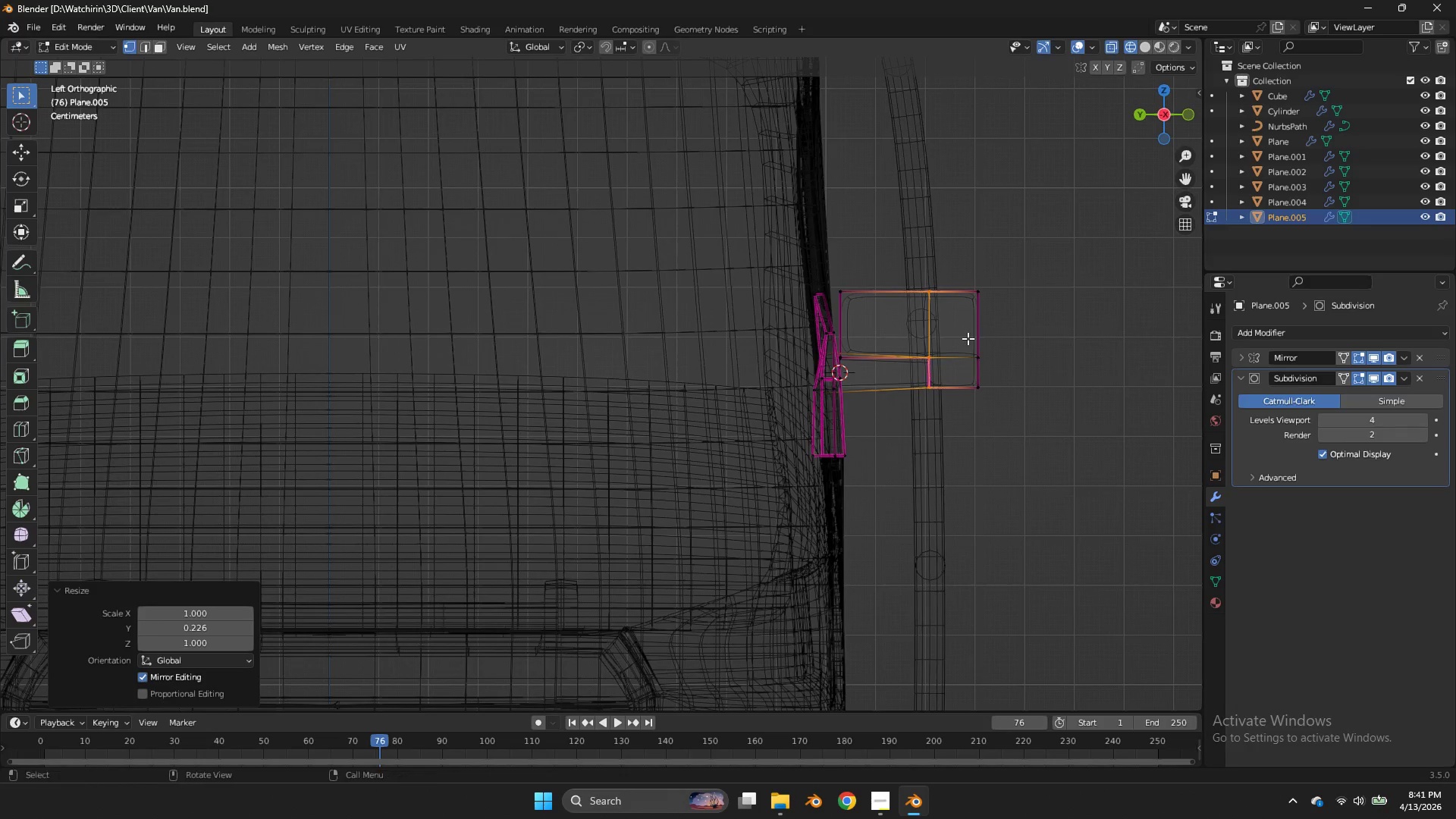 
key(Control+S)
 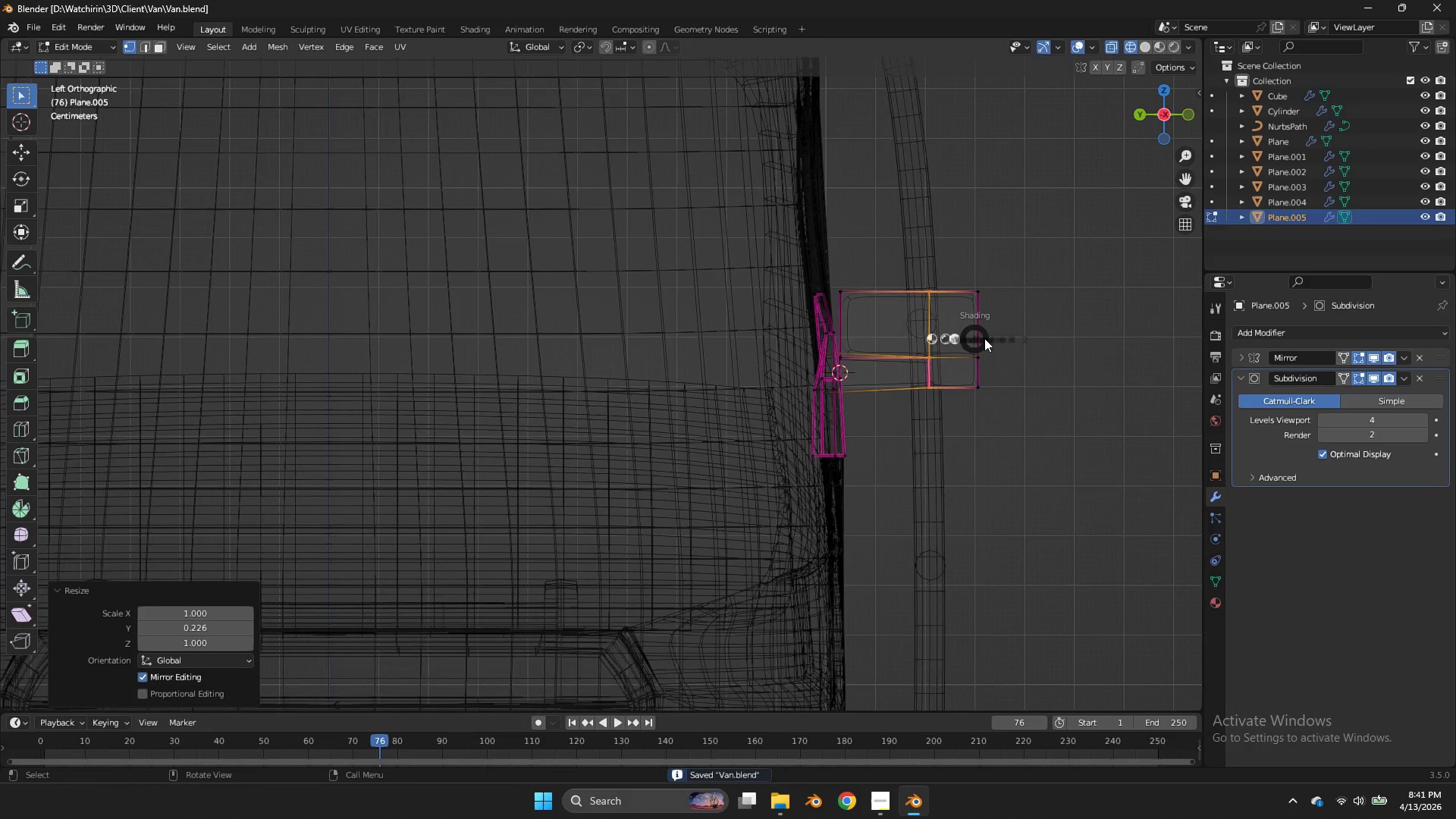 
key(Z)
 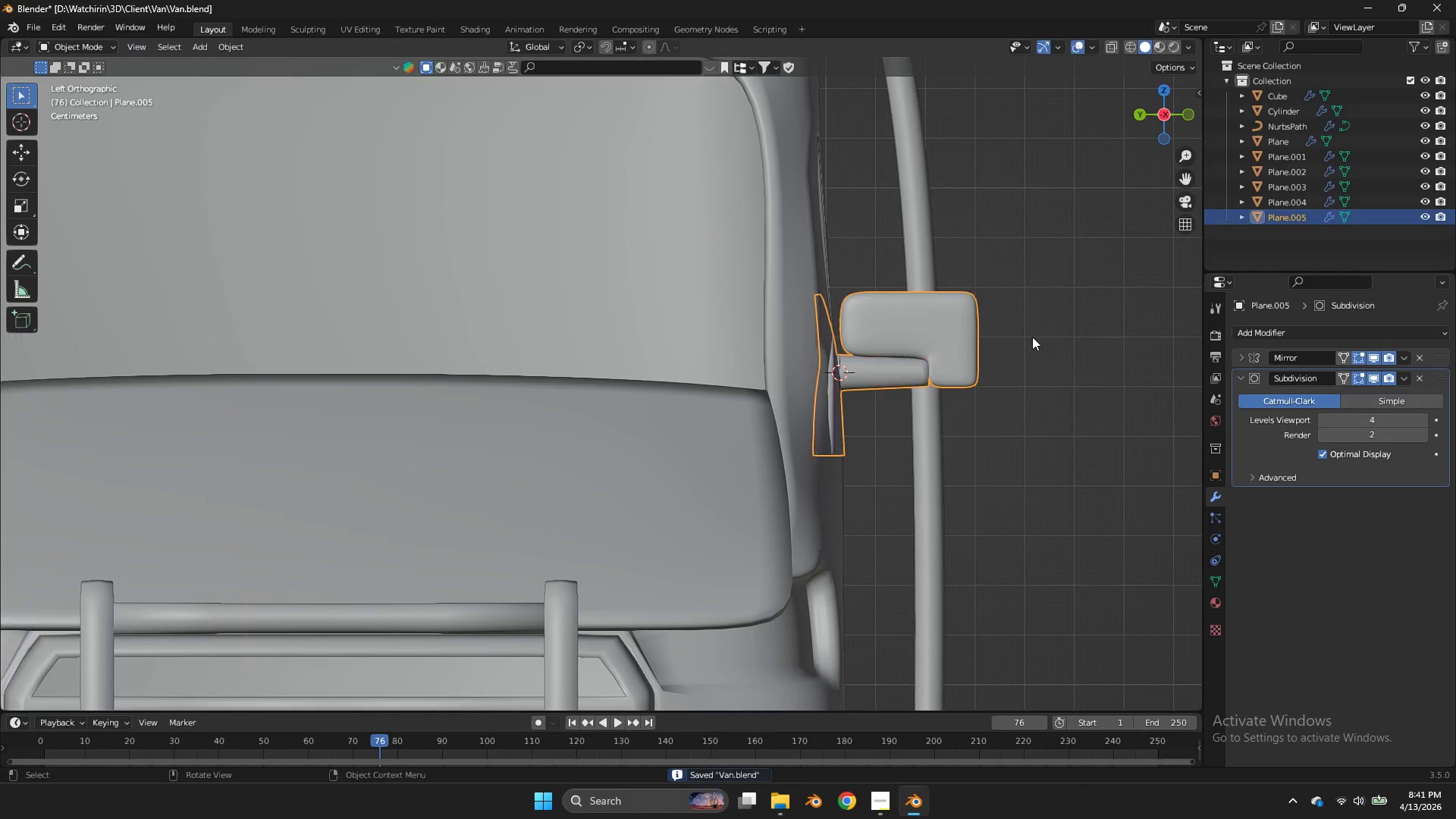 
key(Tab)
 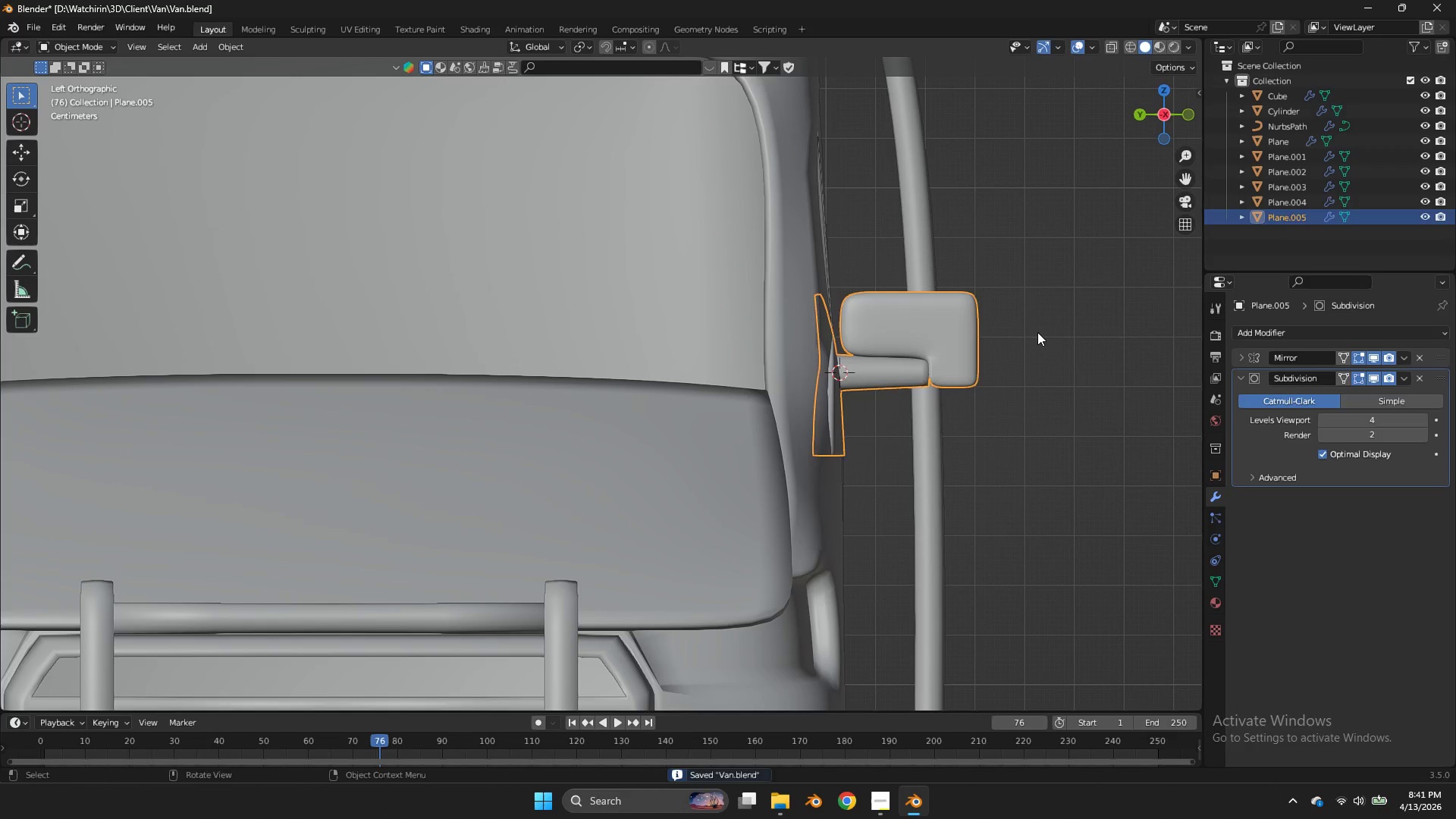 
left_click([1037, 332])
 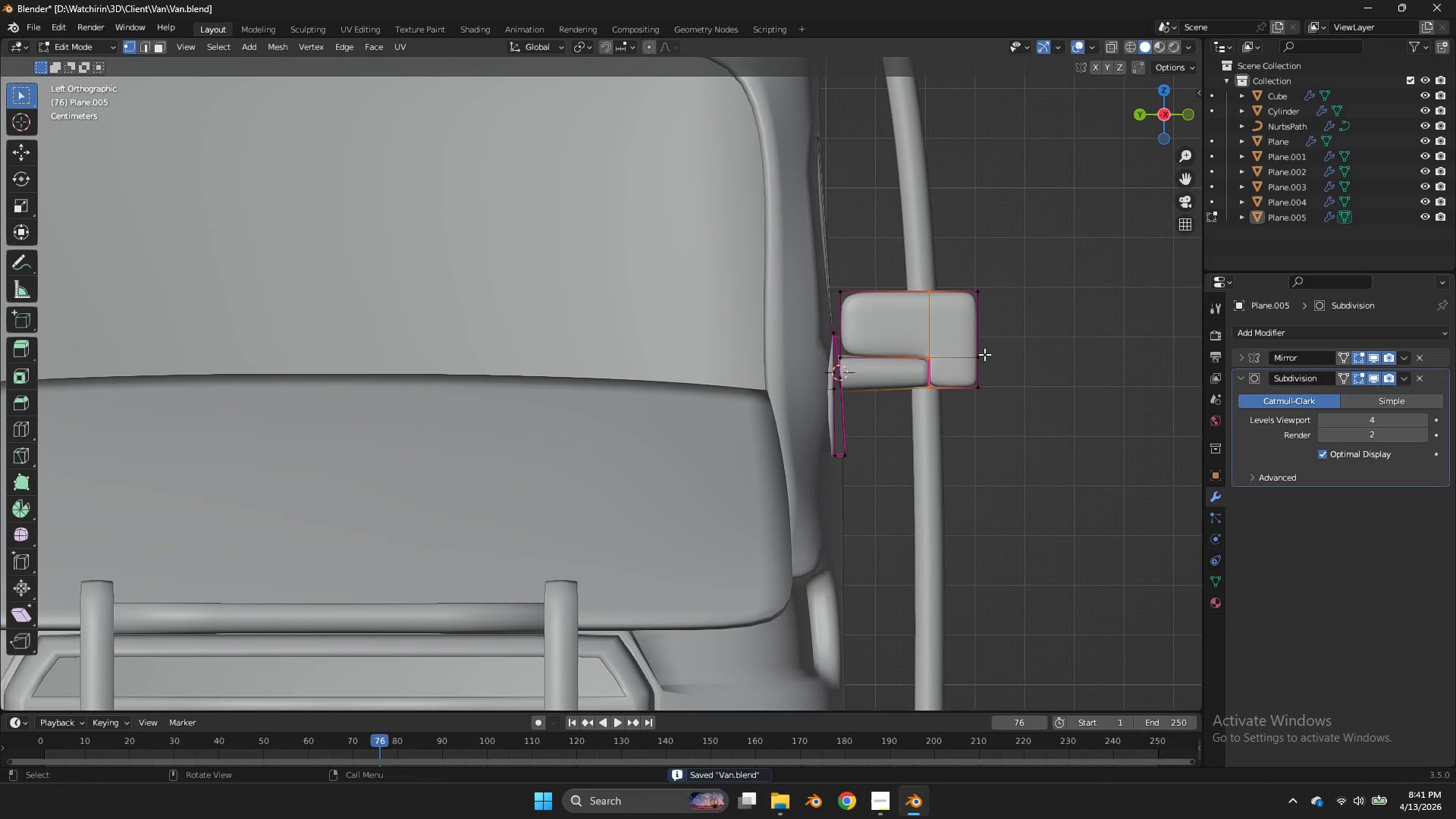 
key(Tab)
type(zE)
 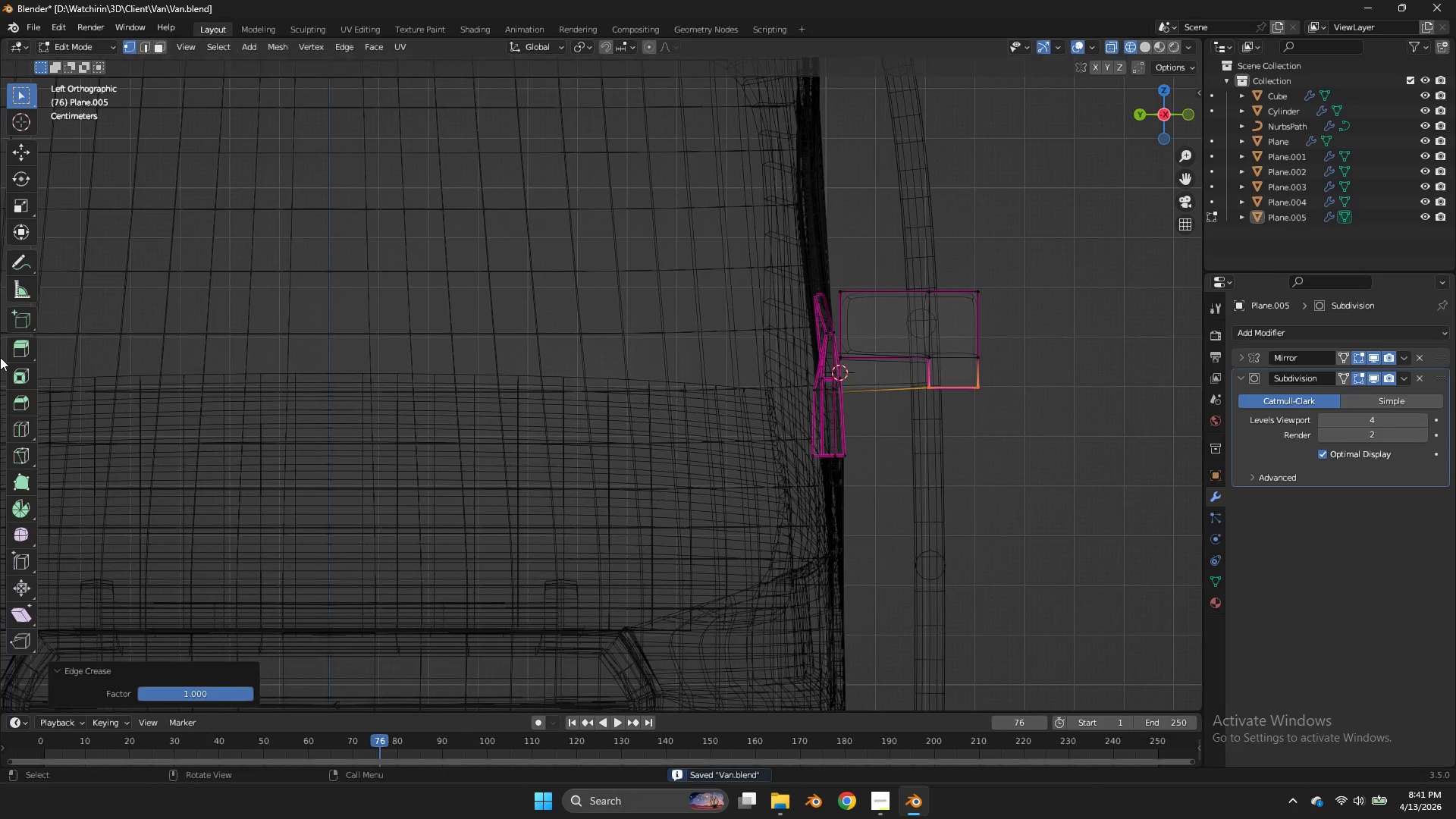 
left_click_drag(start_coordinate=[1014, 360], to_coordinate=[907, 418])
 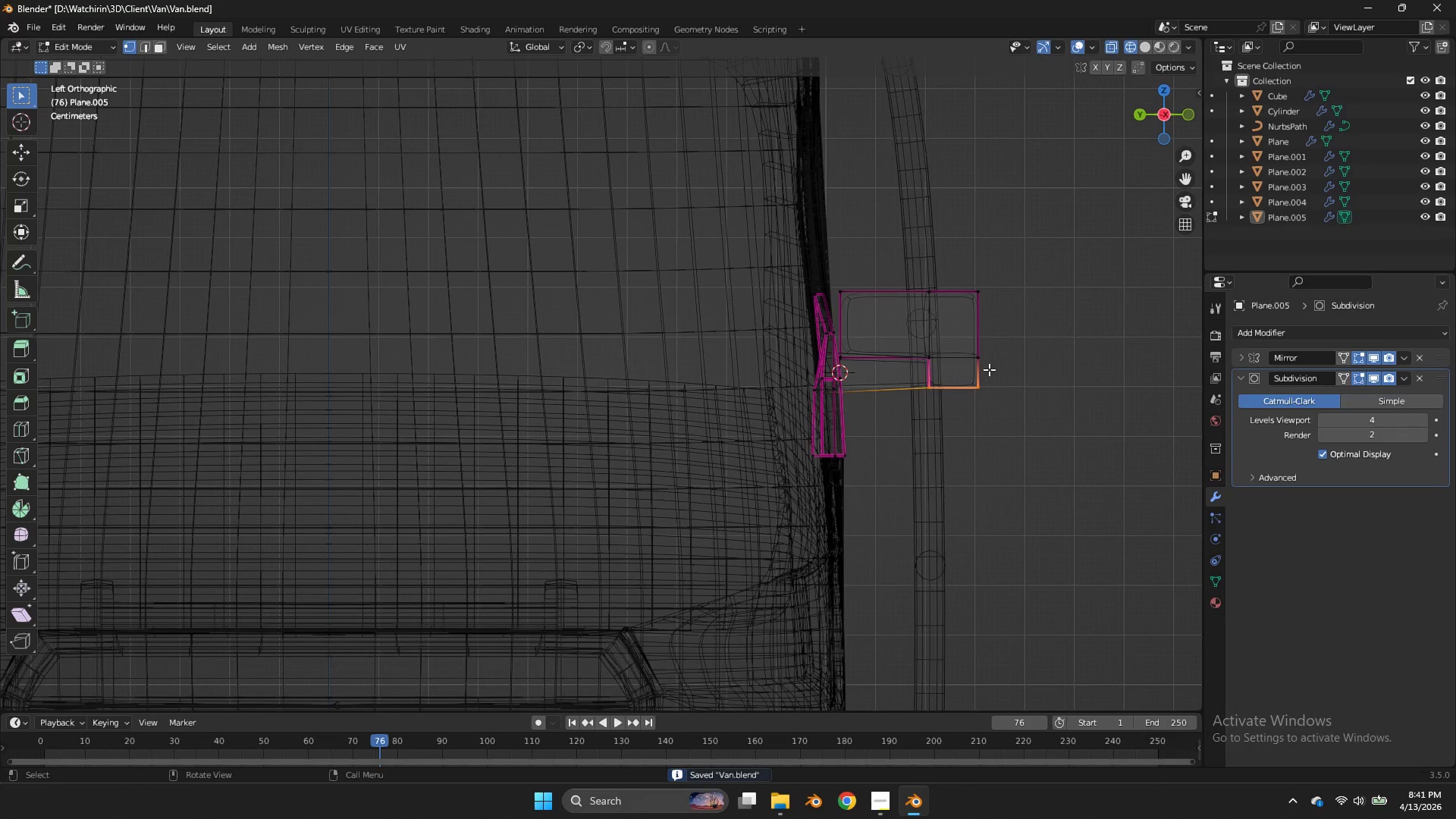 
left_click_drag(start_coordinate=[989, 369], to_coordinate=[903, 397])
 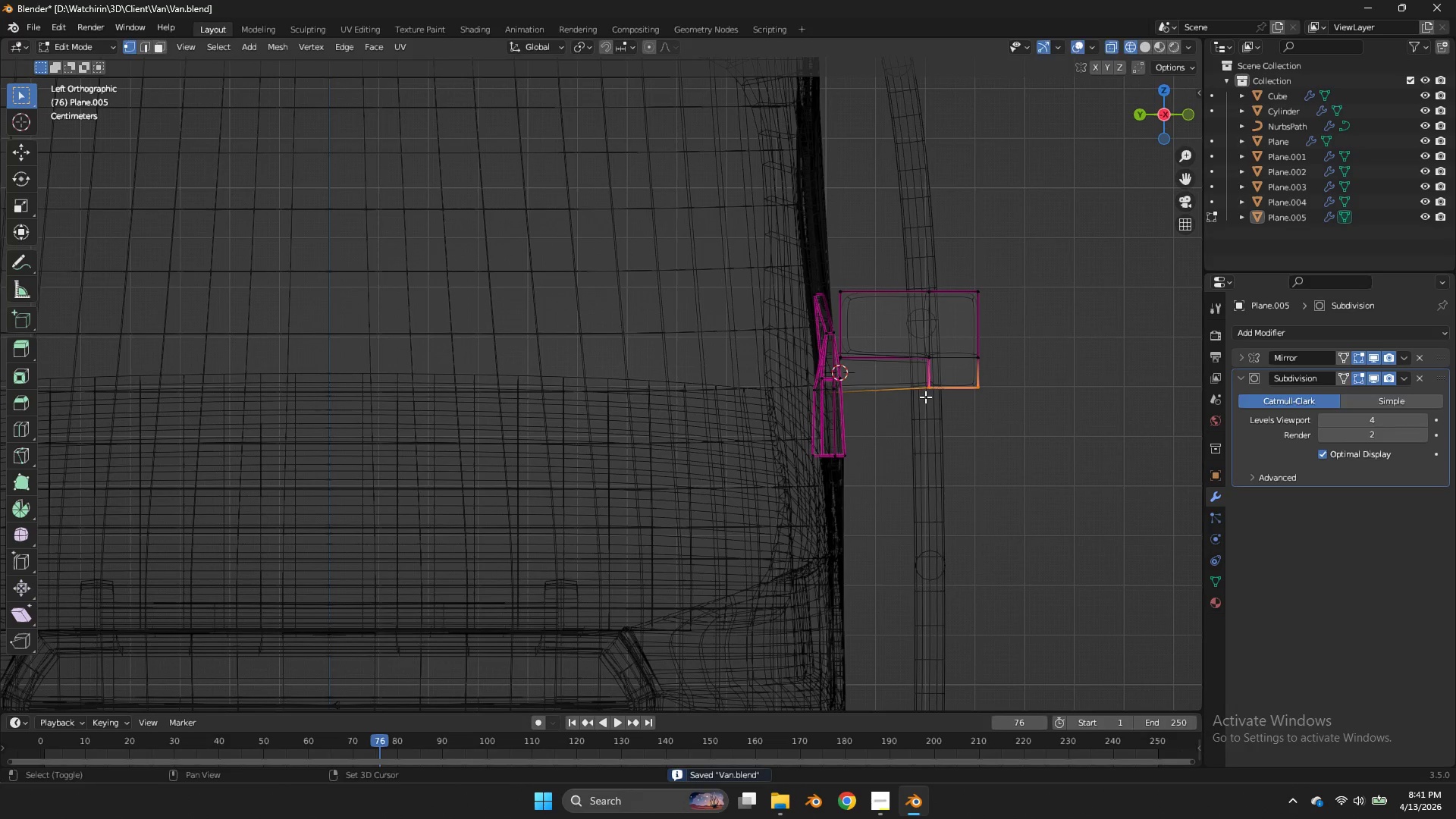 
left_click([6, 425])
 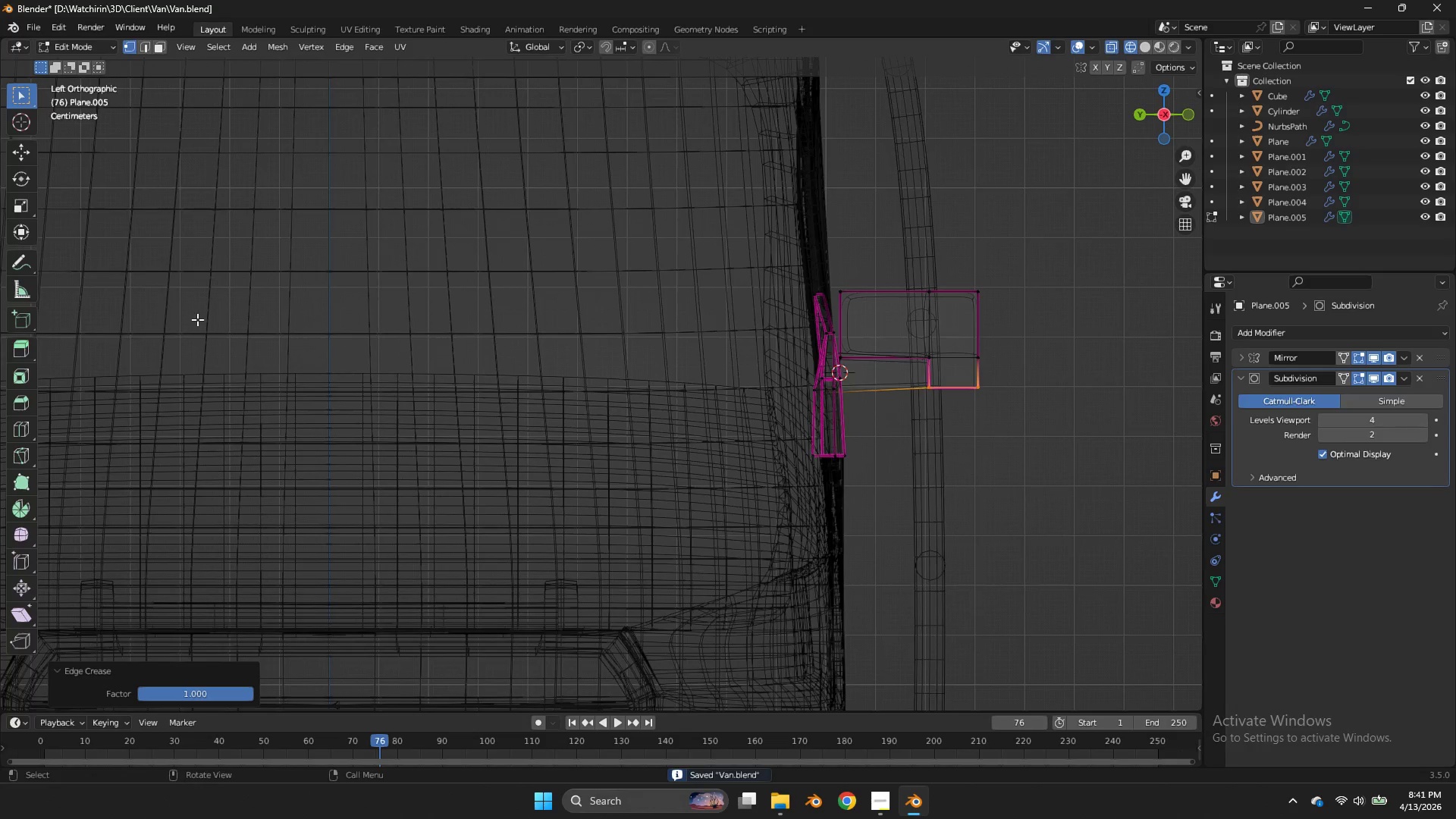 
key(Z)
 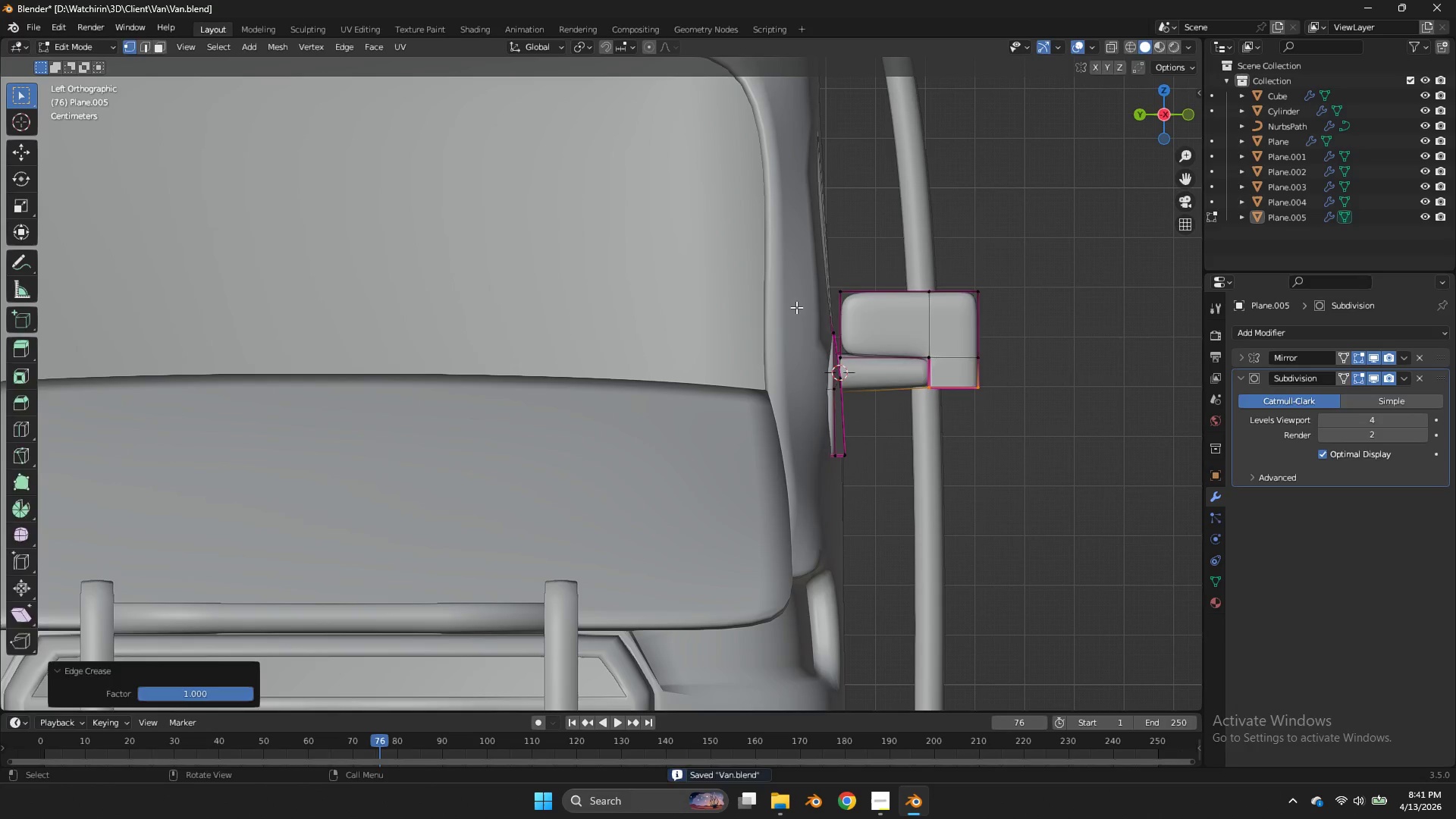 
key(Tab)
 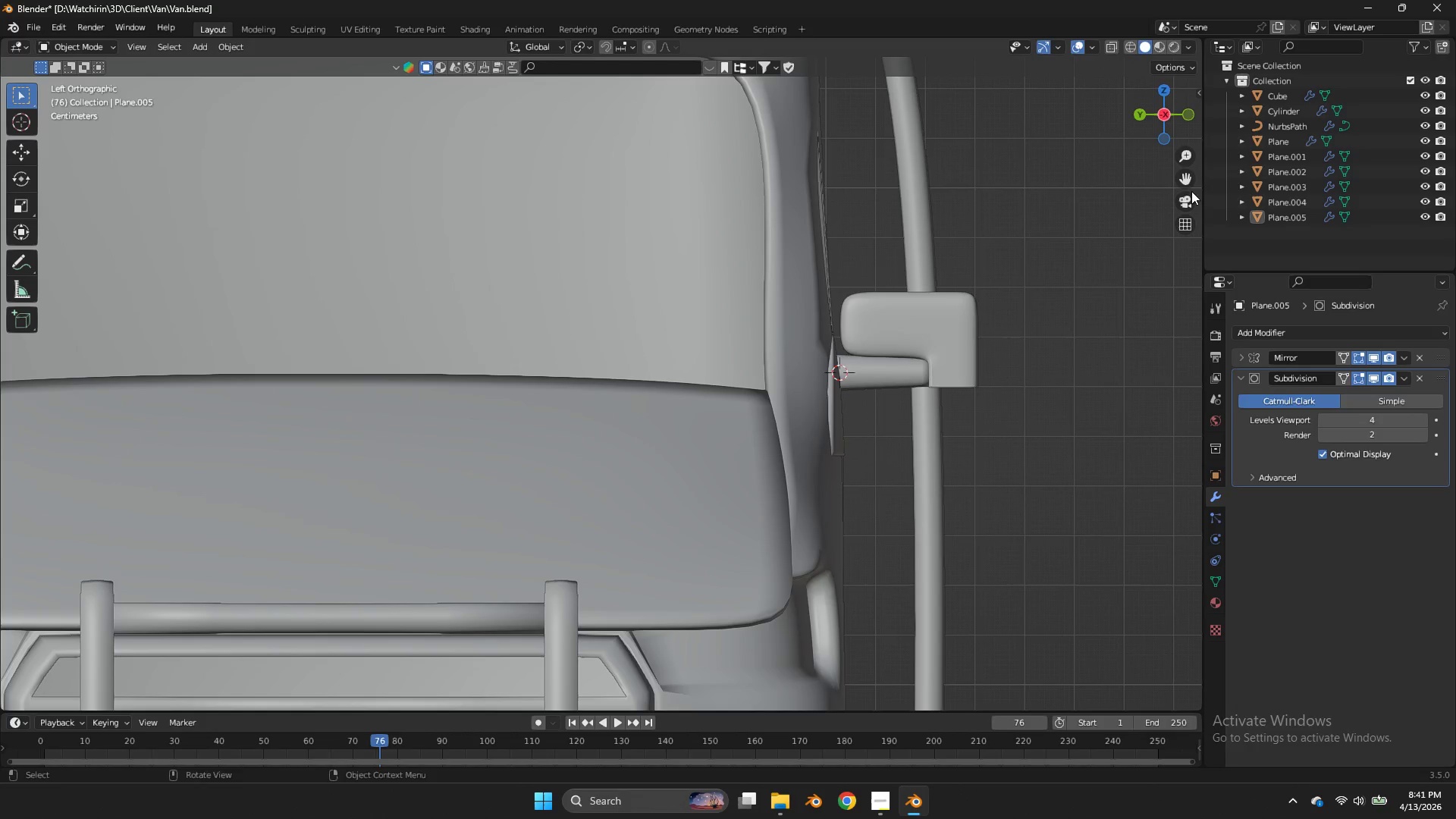 
key(Control+ControlLeft)
 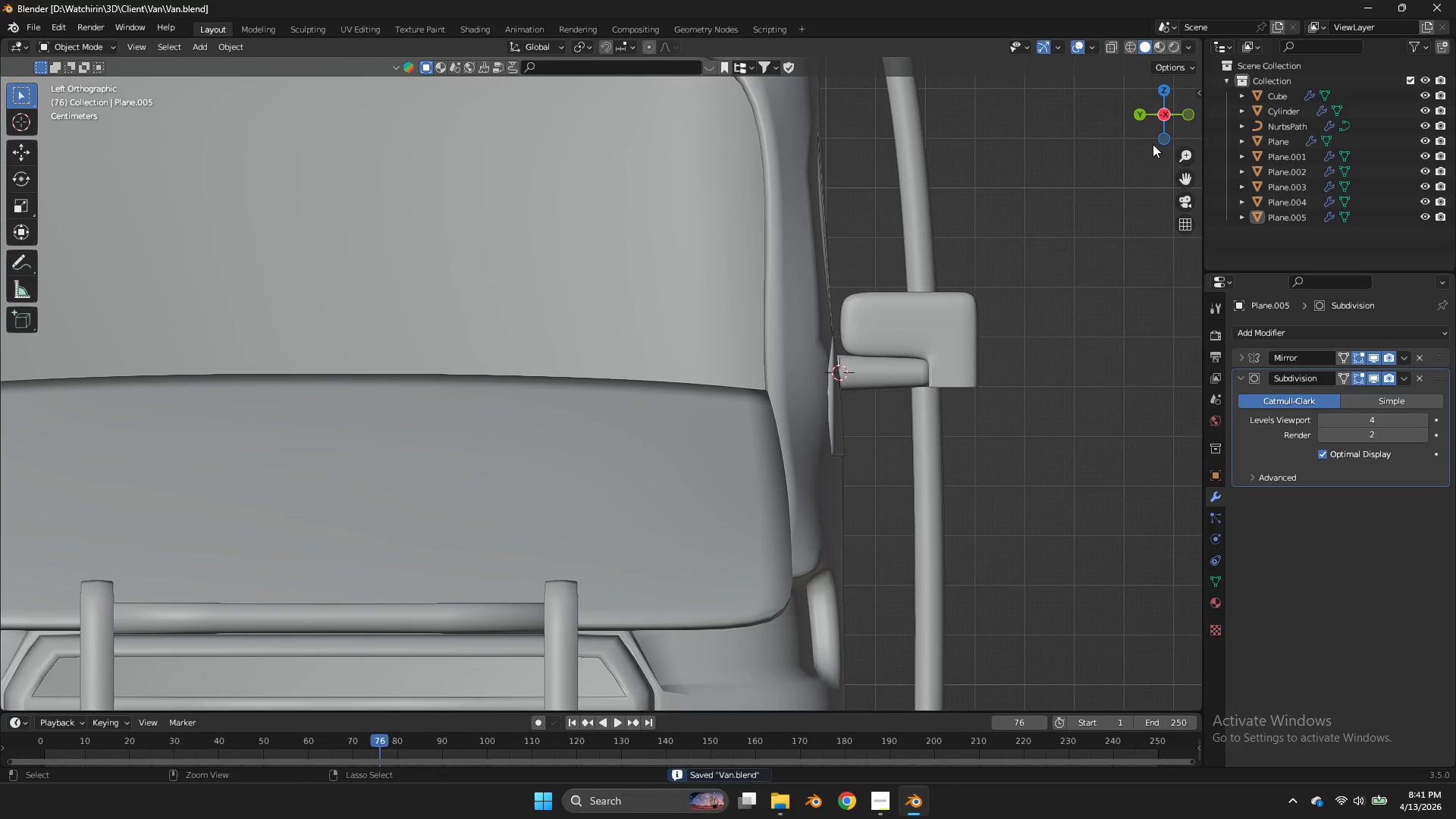 
key(Control+S)
 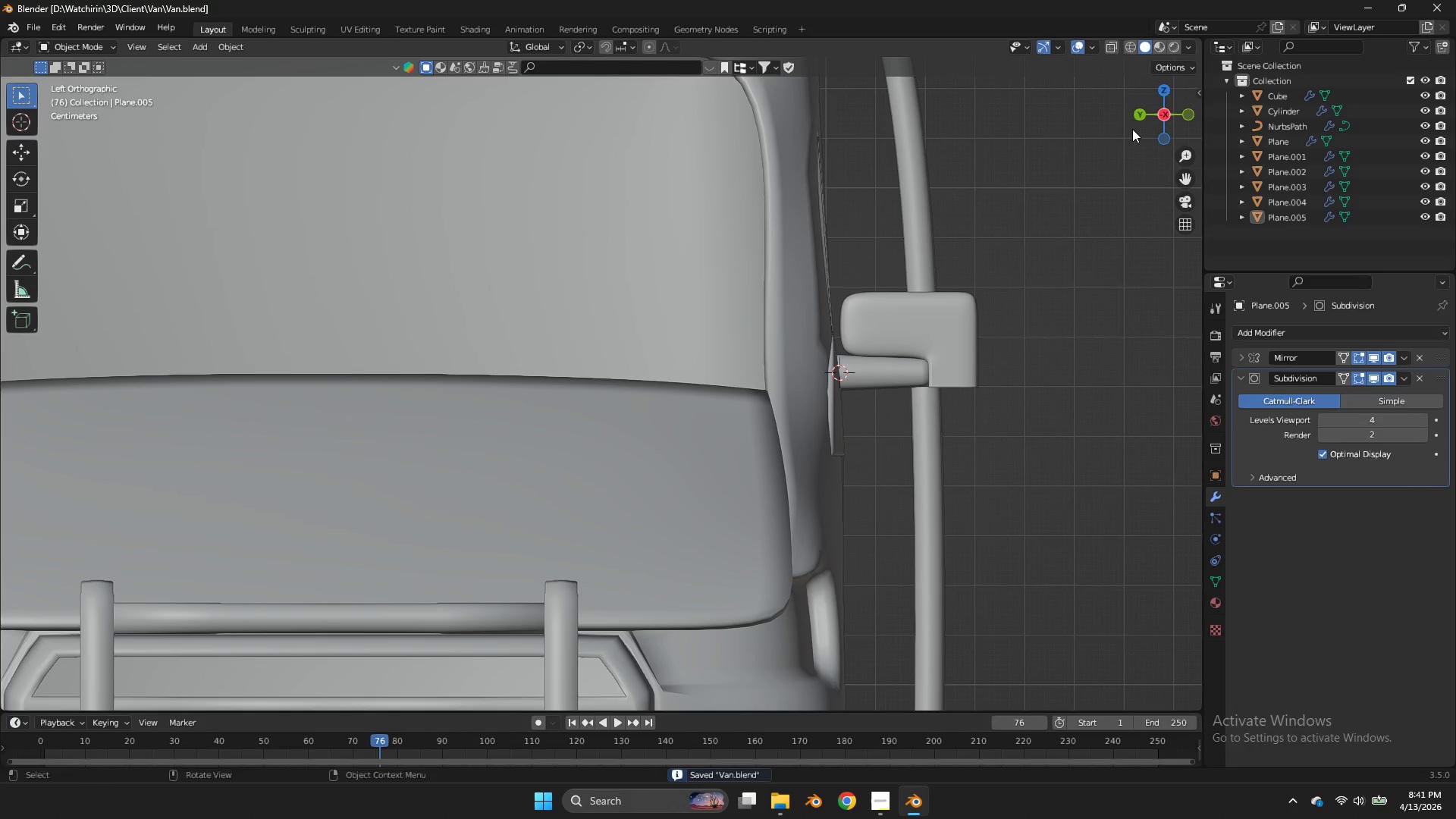 
left_click_drag(start_coordinate=[1134, 129], to_coordinate=[1087, 137])
 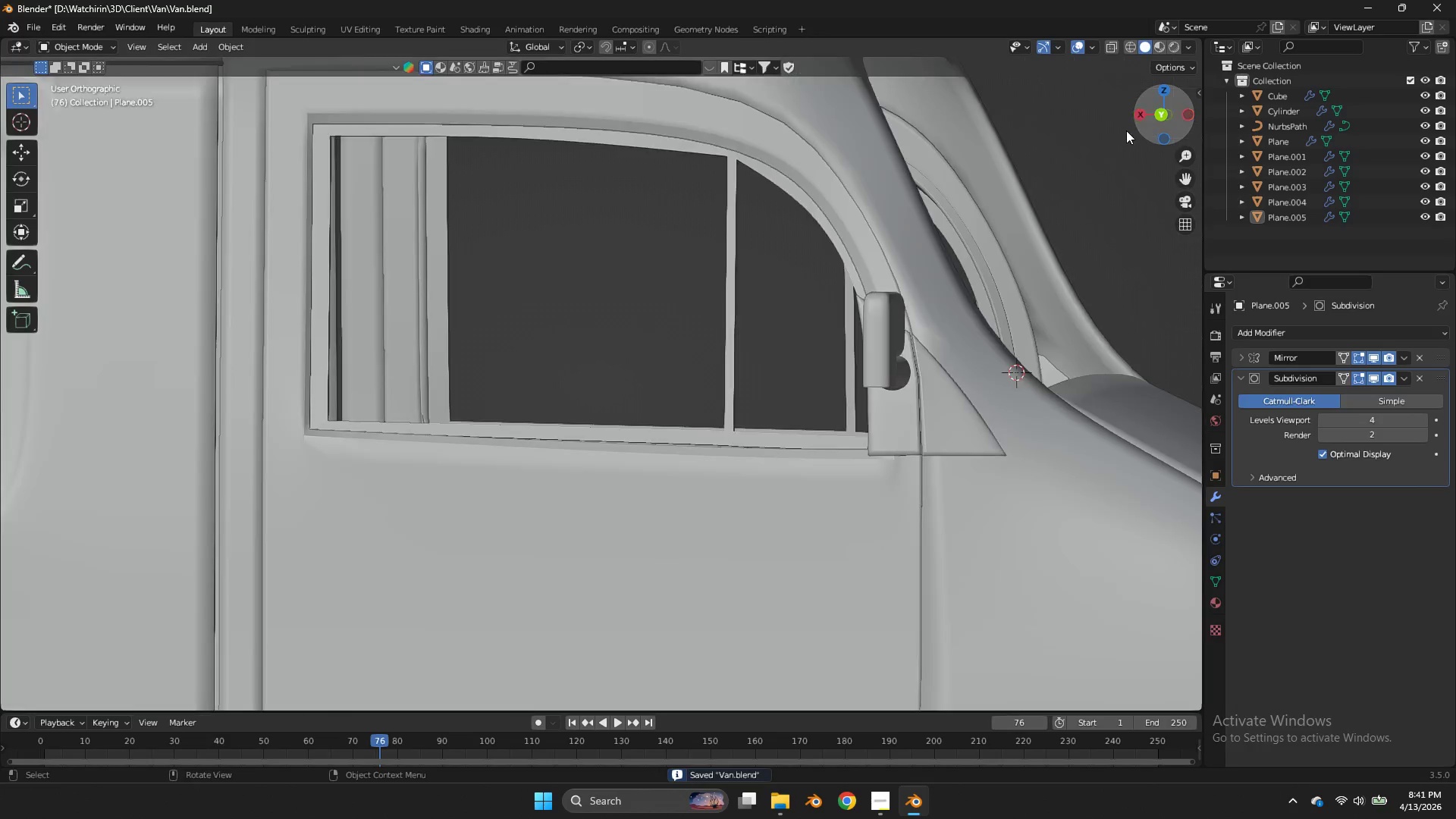 
double_click([1145, 124])
 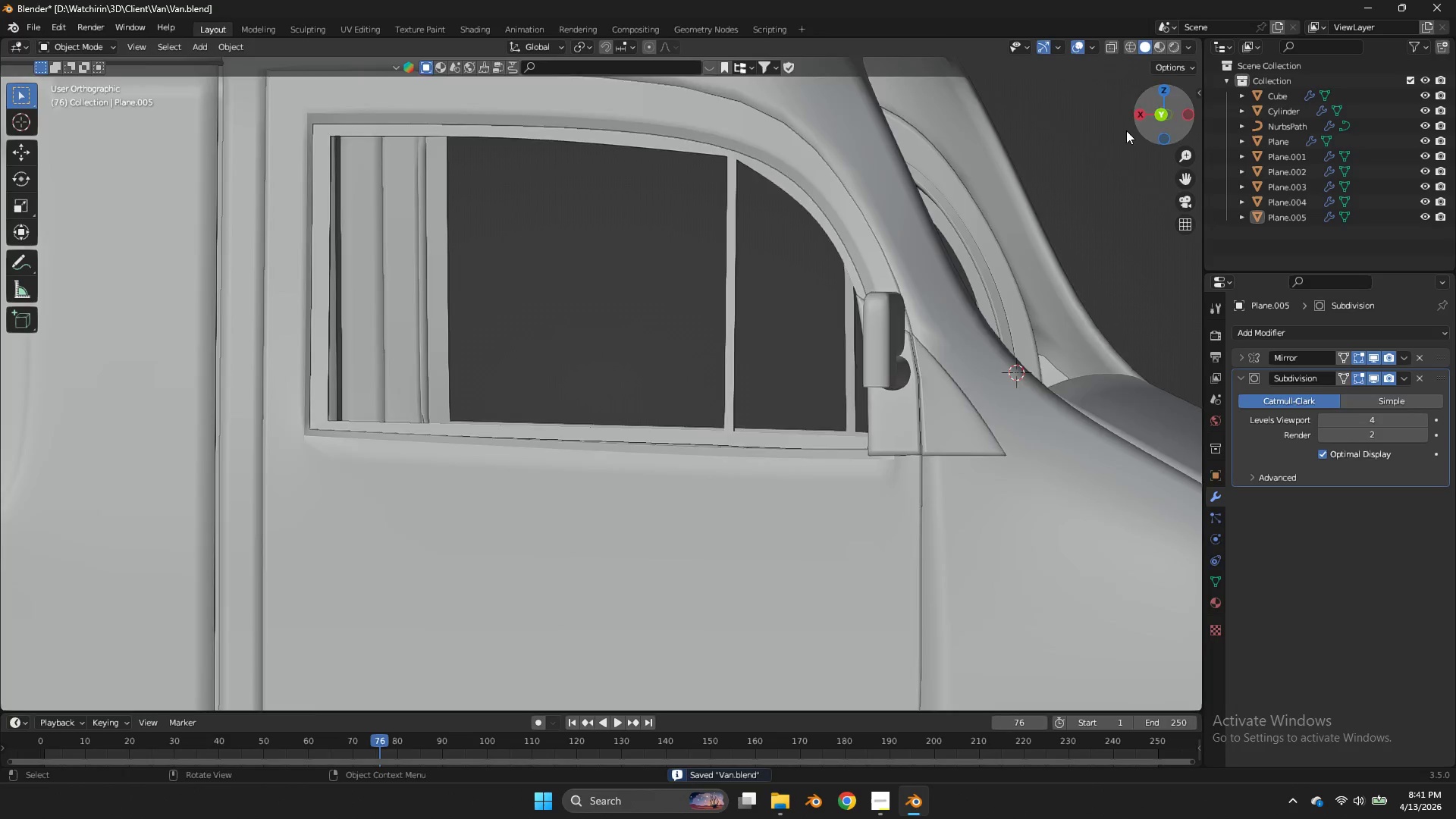 
left_click_drag(start_coordinate=[1145, 124], to_coordinate=[1049, 130])
 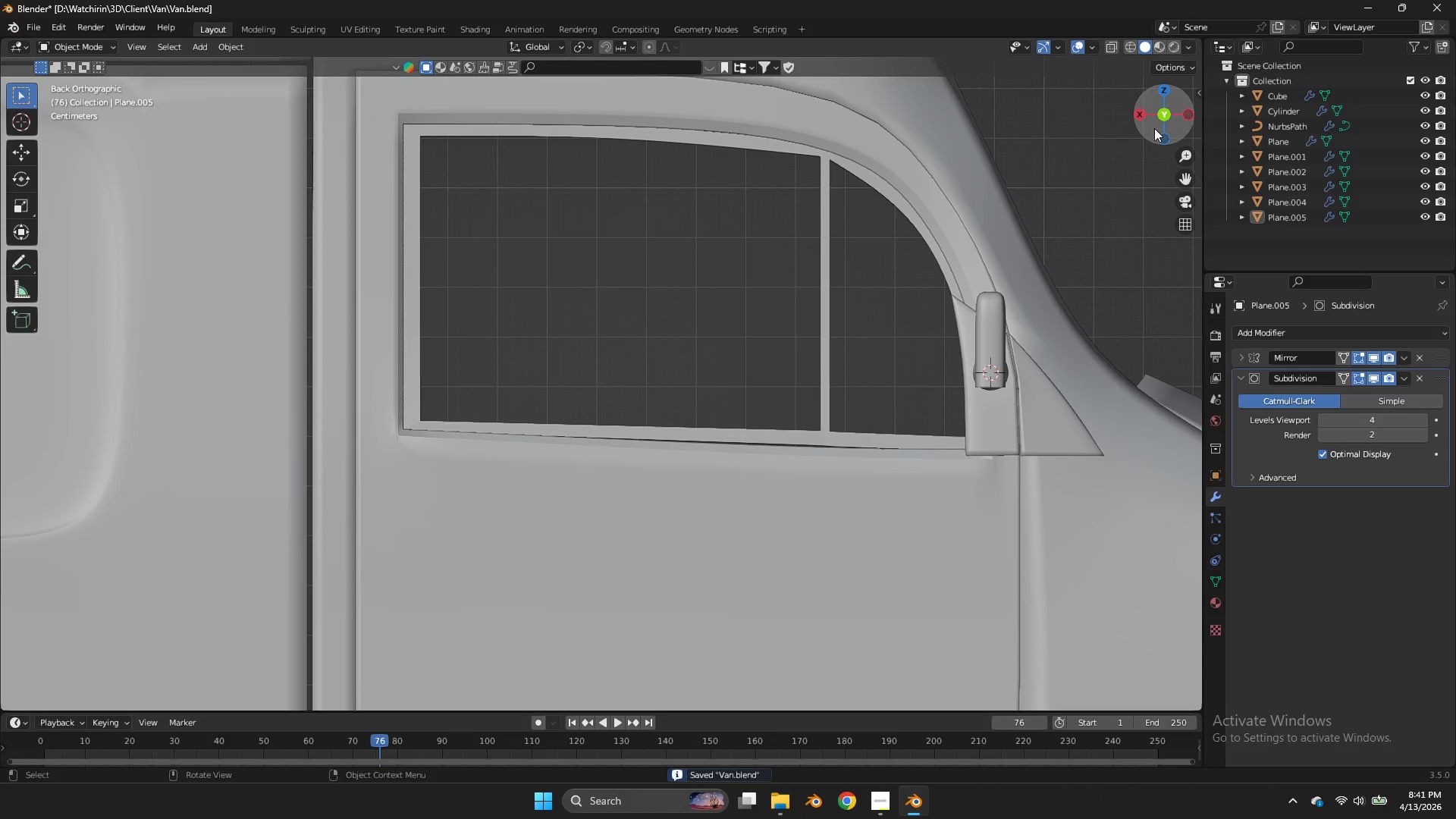 
left_click_drag(start_coordinate=[1154, 128], to_coordinate=[876, 133])
 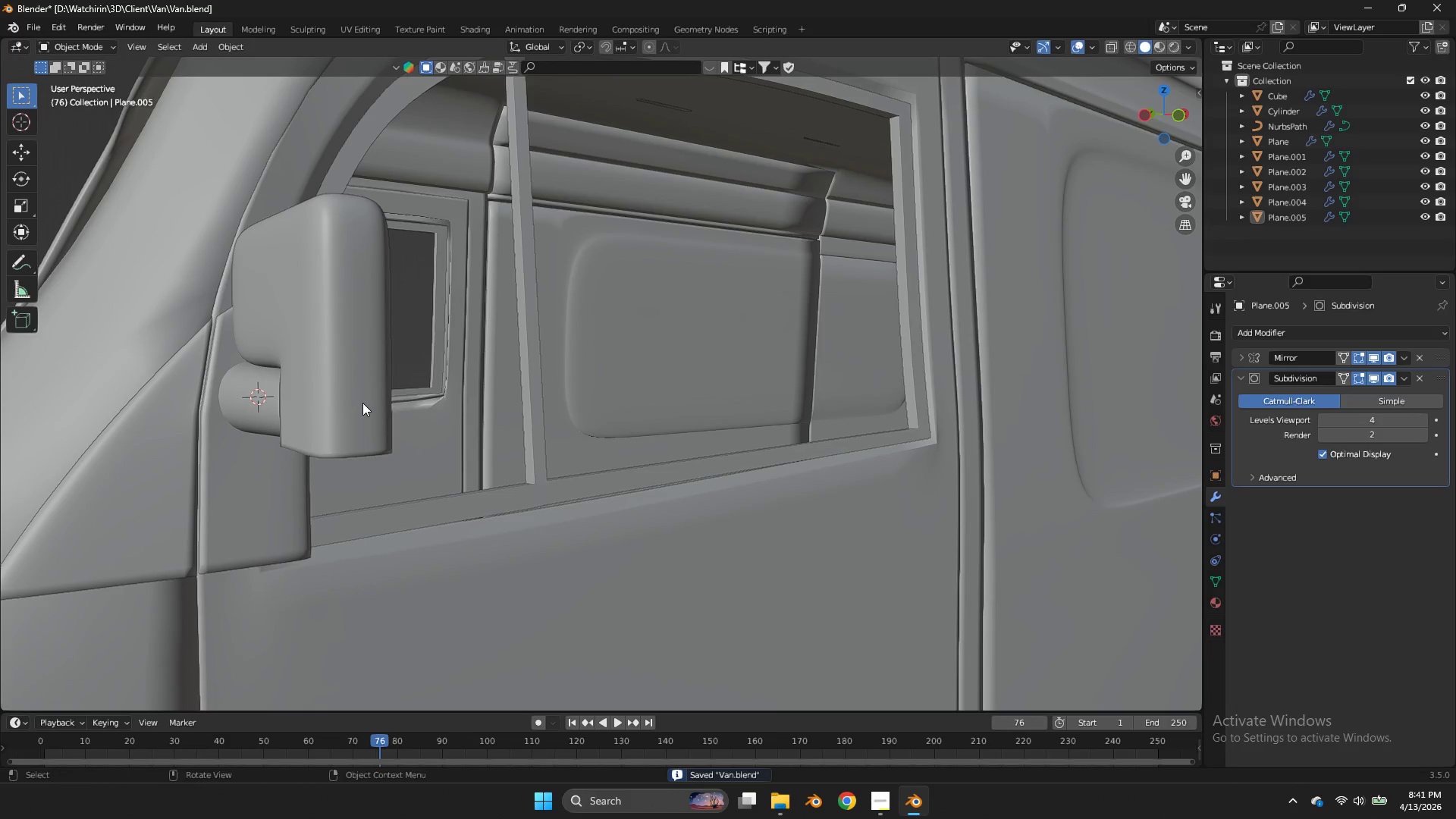 
left_click([362, 403])
 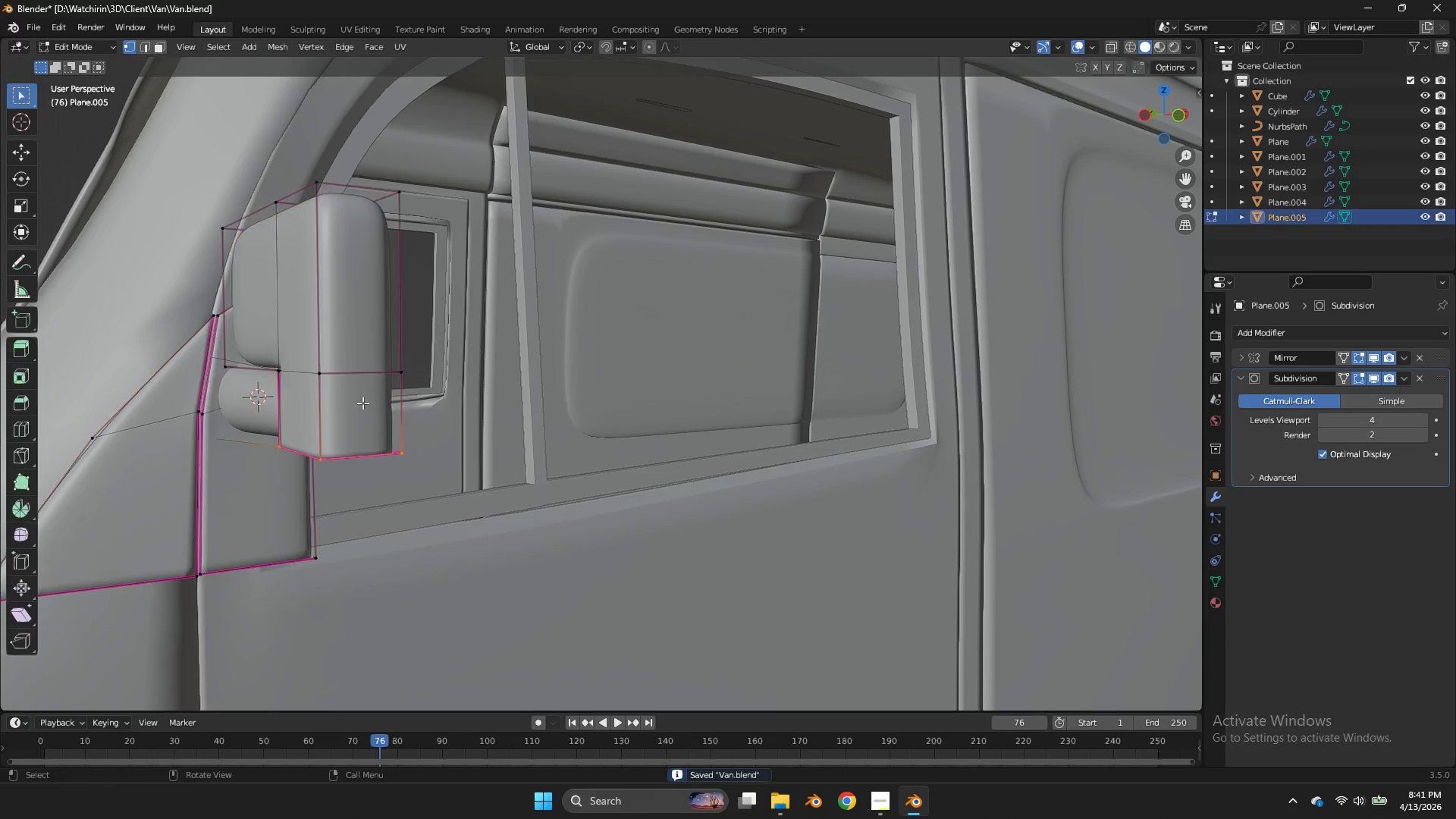 
key(Tab)
 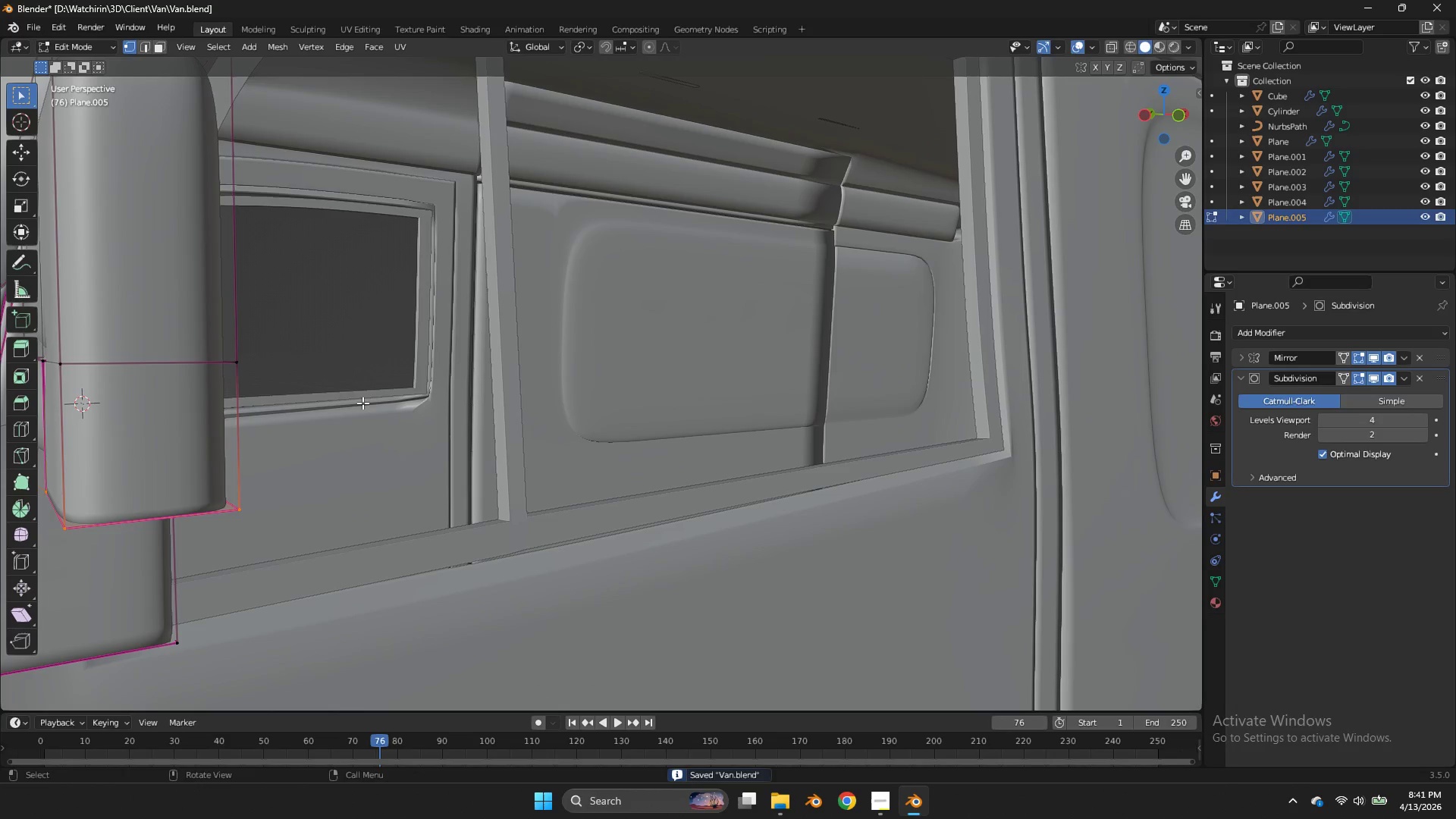 
key(Z)
 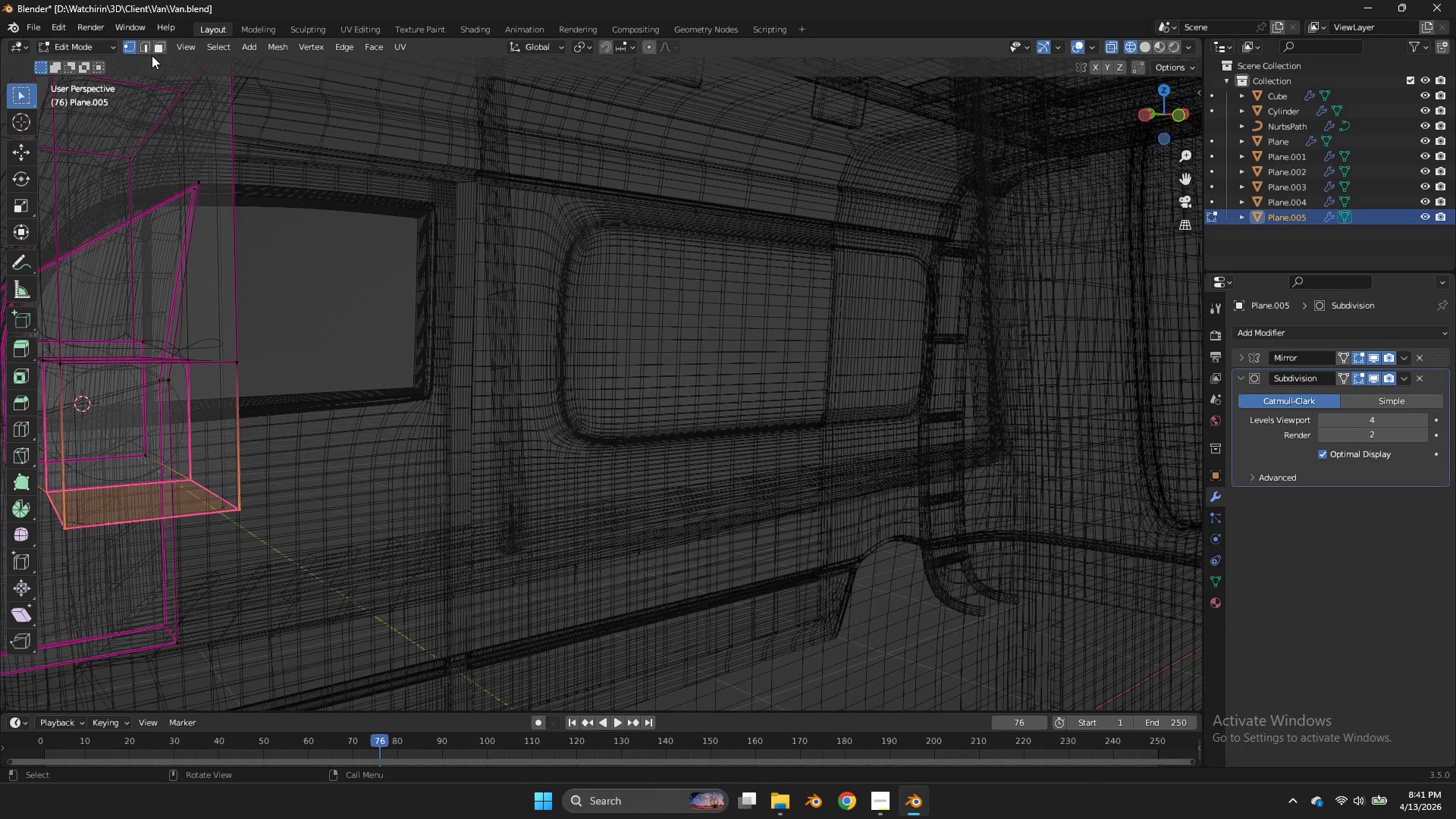 
scroll: coordinate [362, 403], scroll_direction: up, amount: 1.0
 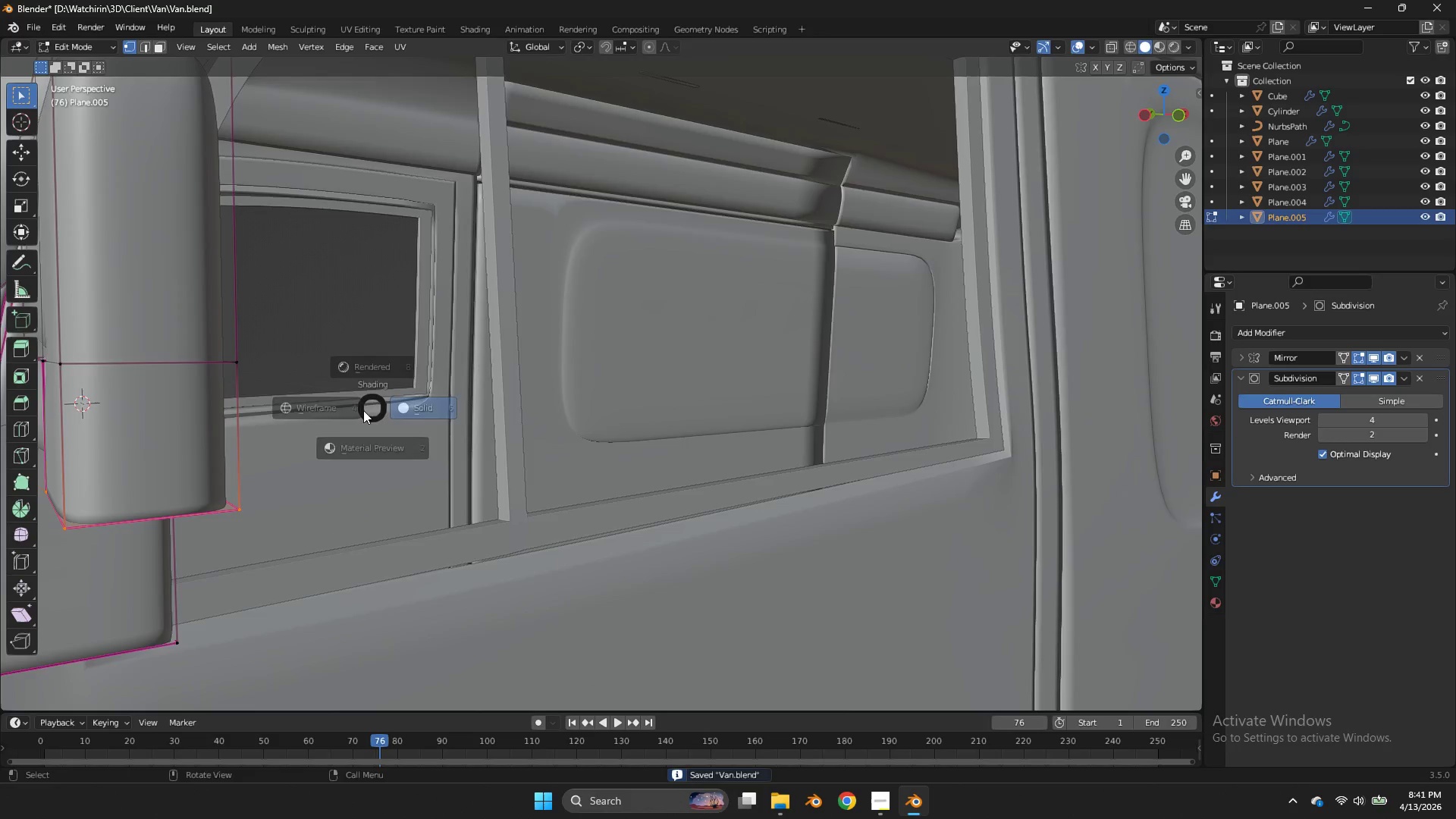 
double_click([157, 52])
 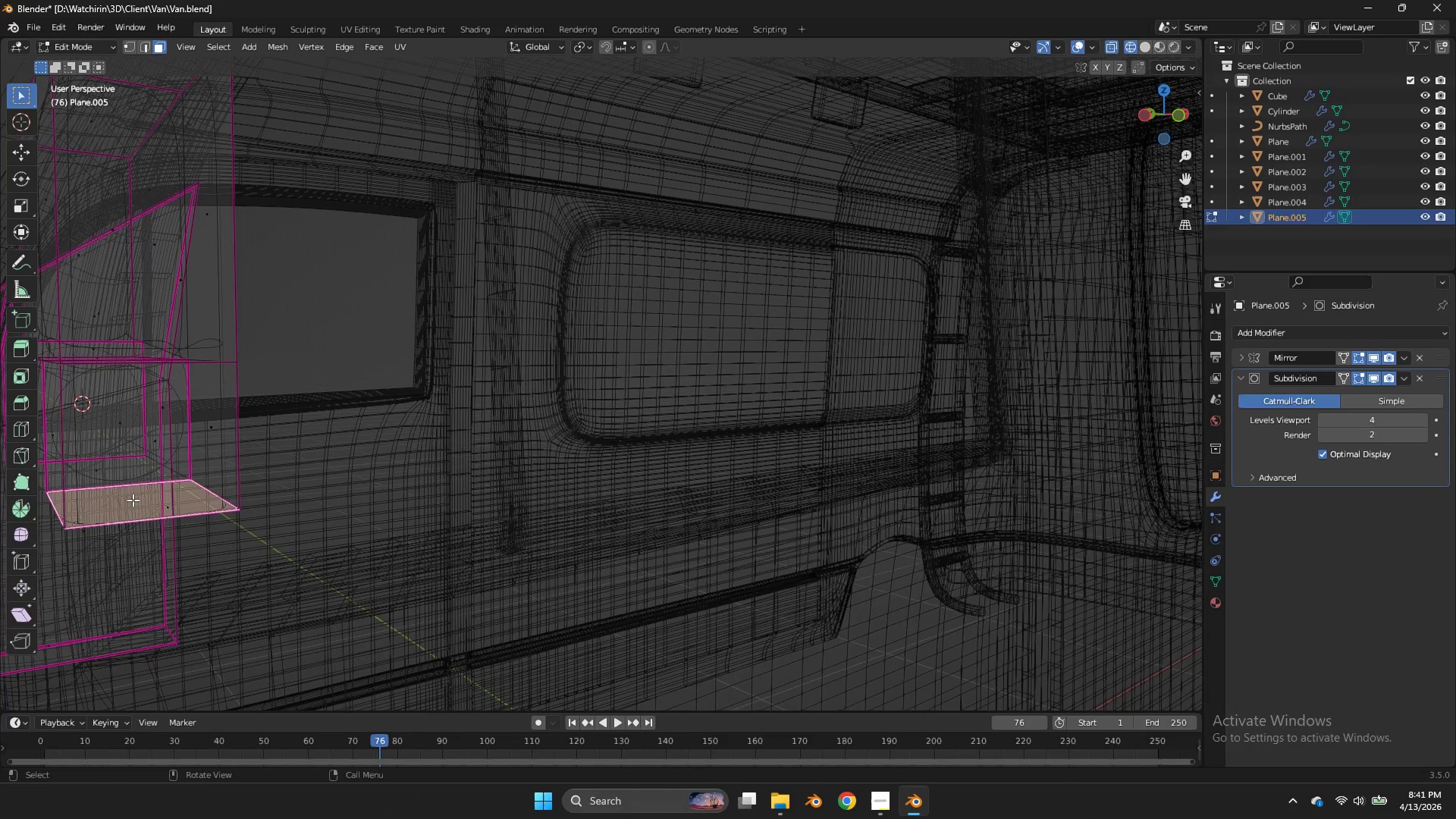 
type(zE)
 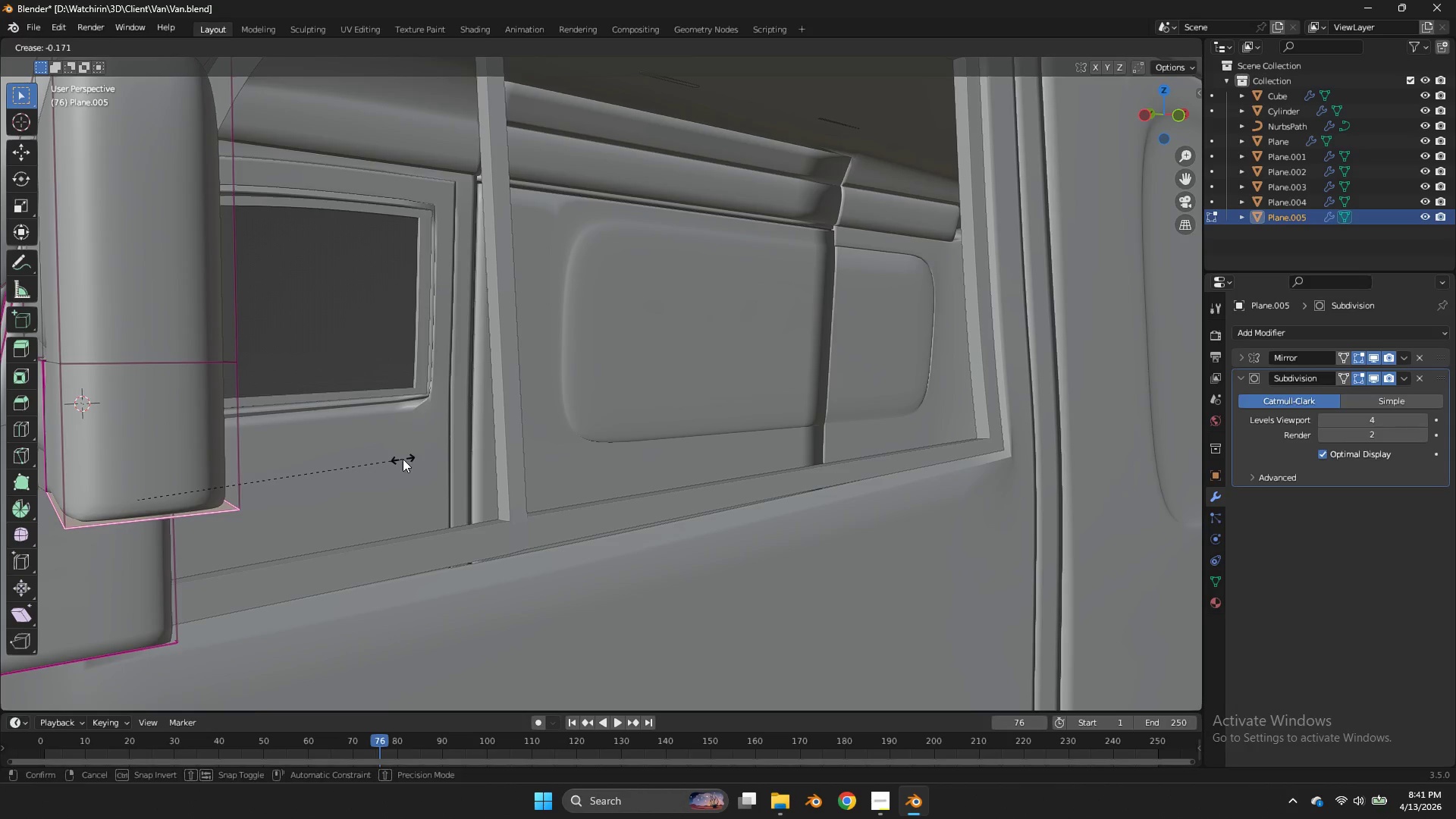 
left_click([403, 459])
 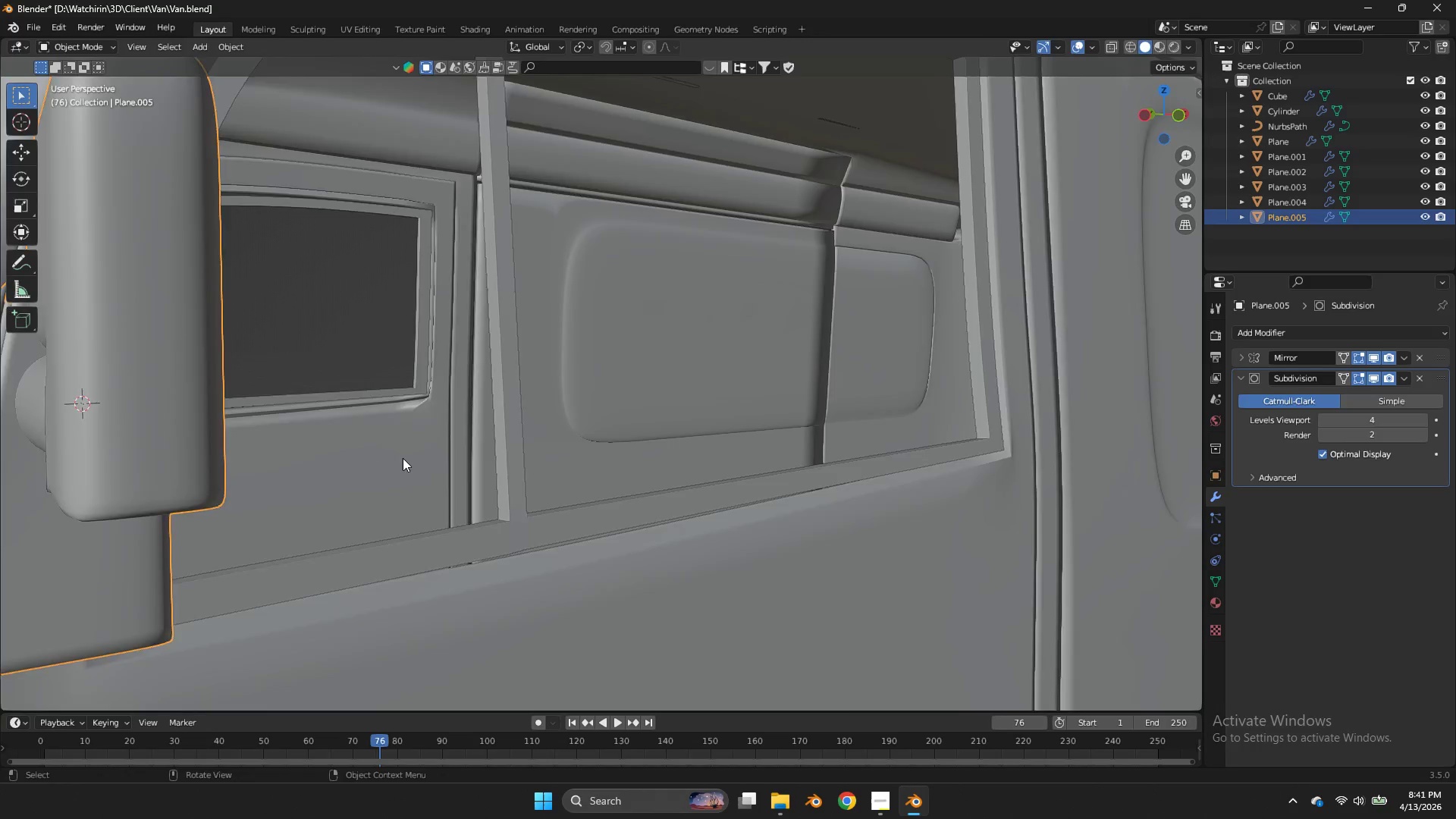 
key(Tab)
 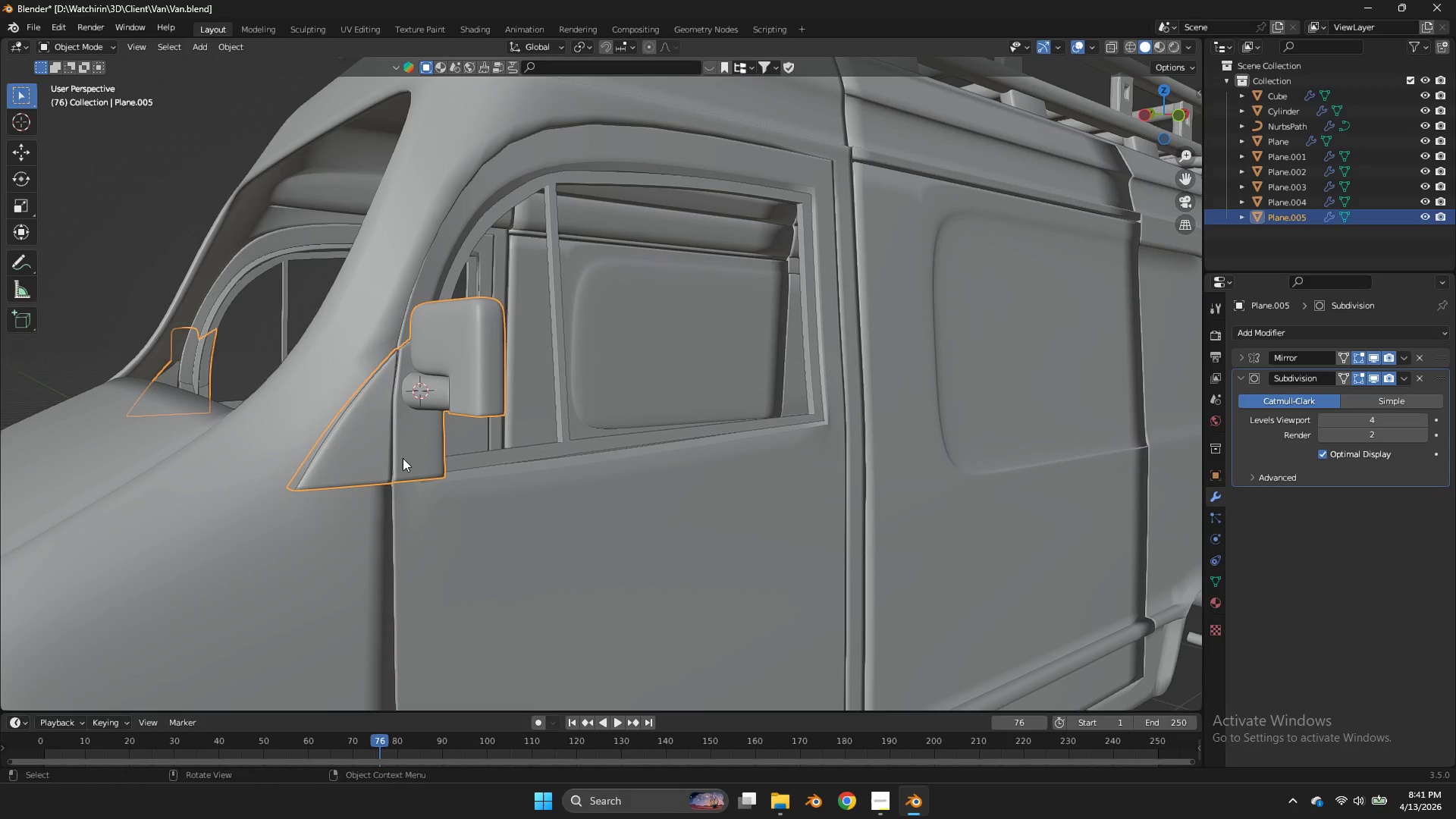 
scroll: coordinate [403, 458], scroll_direction: down, amount: 3.0
 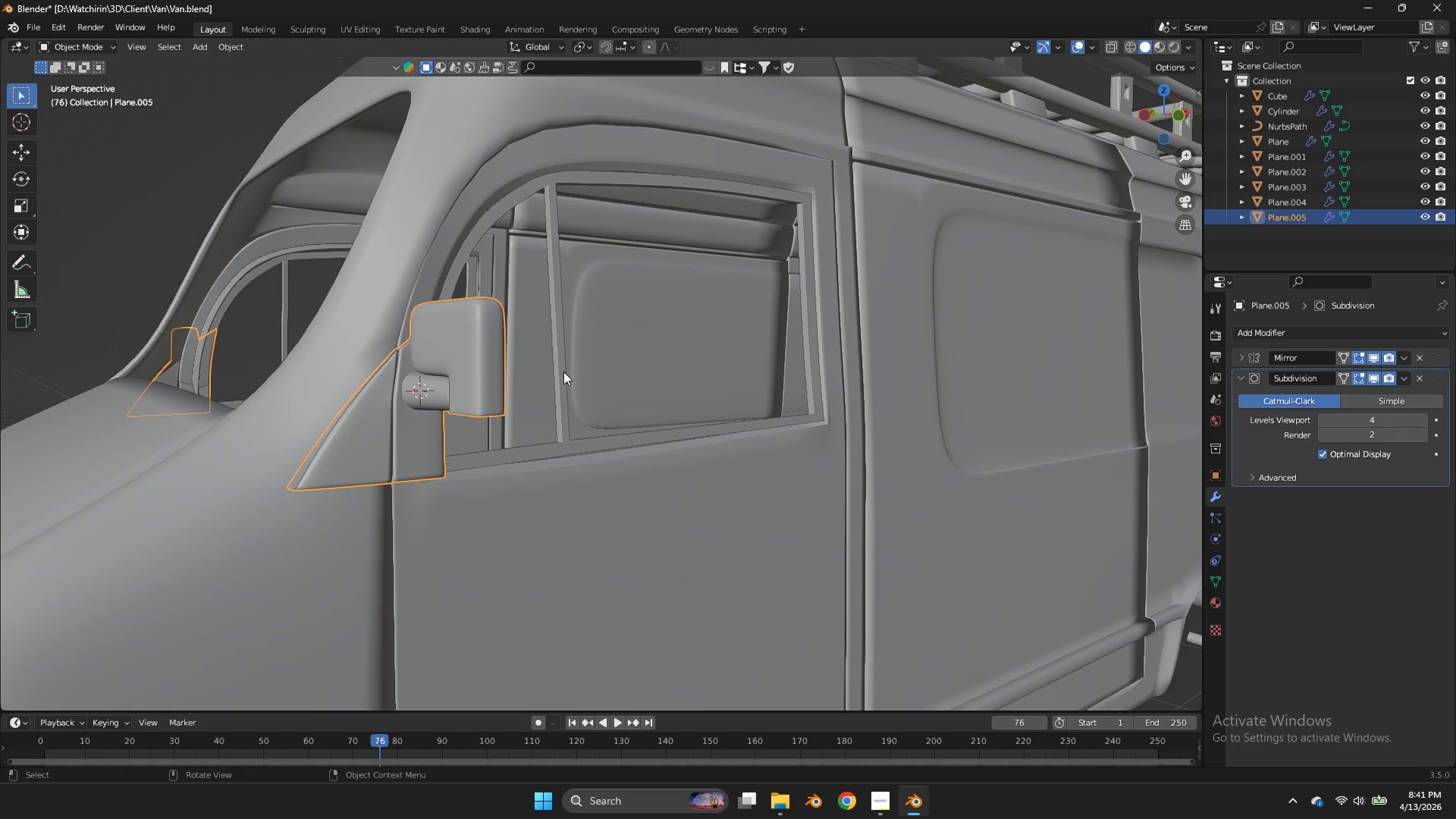 
key(Control+ControlLeft)
 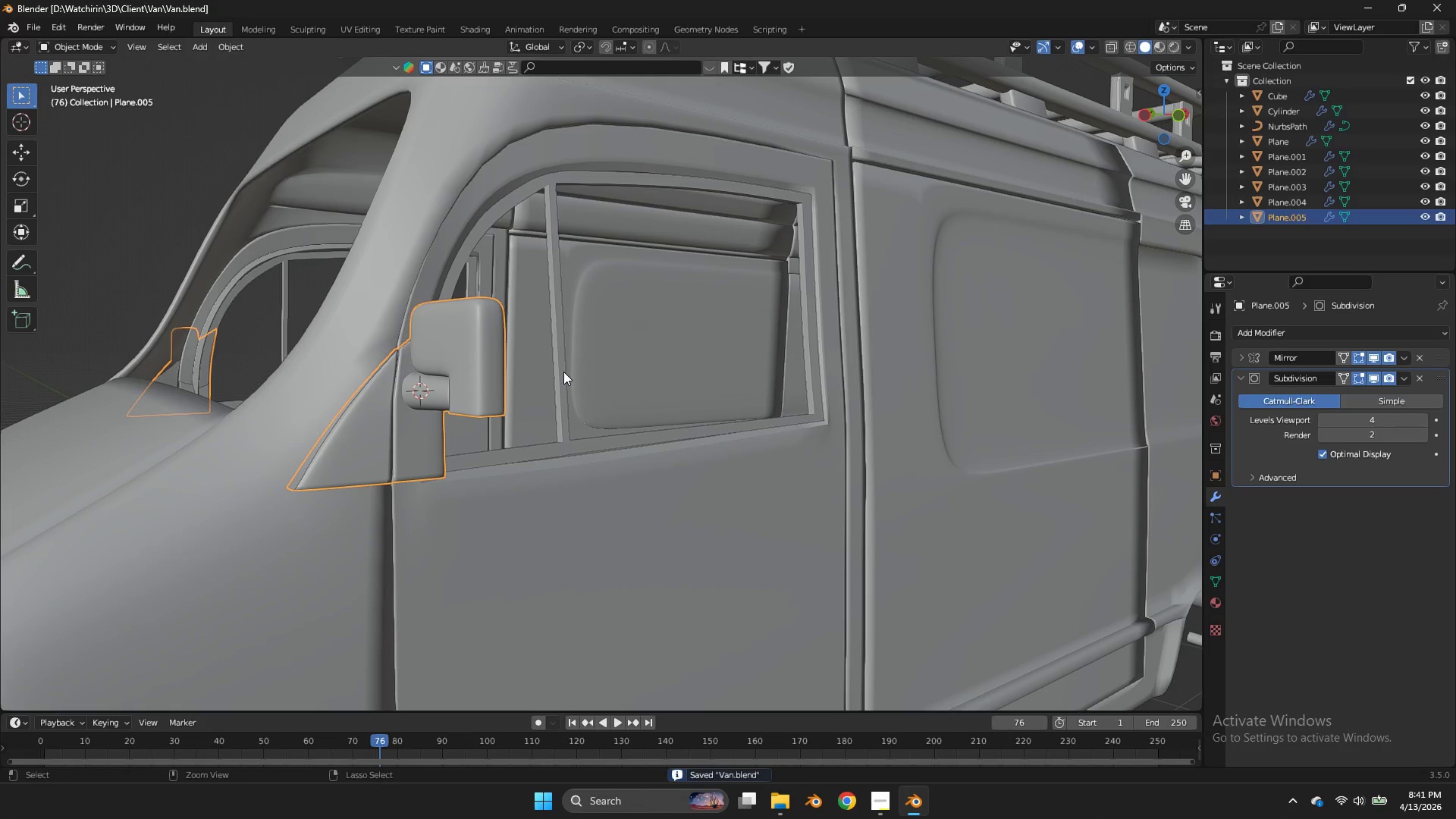 
key(Control+S)
 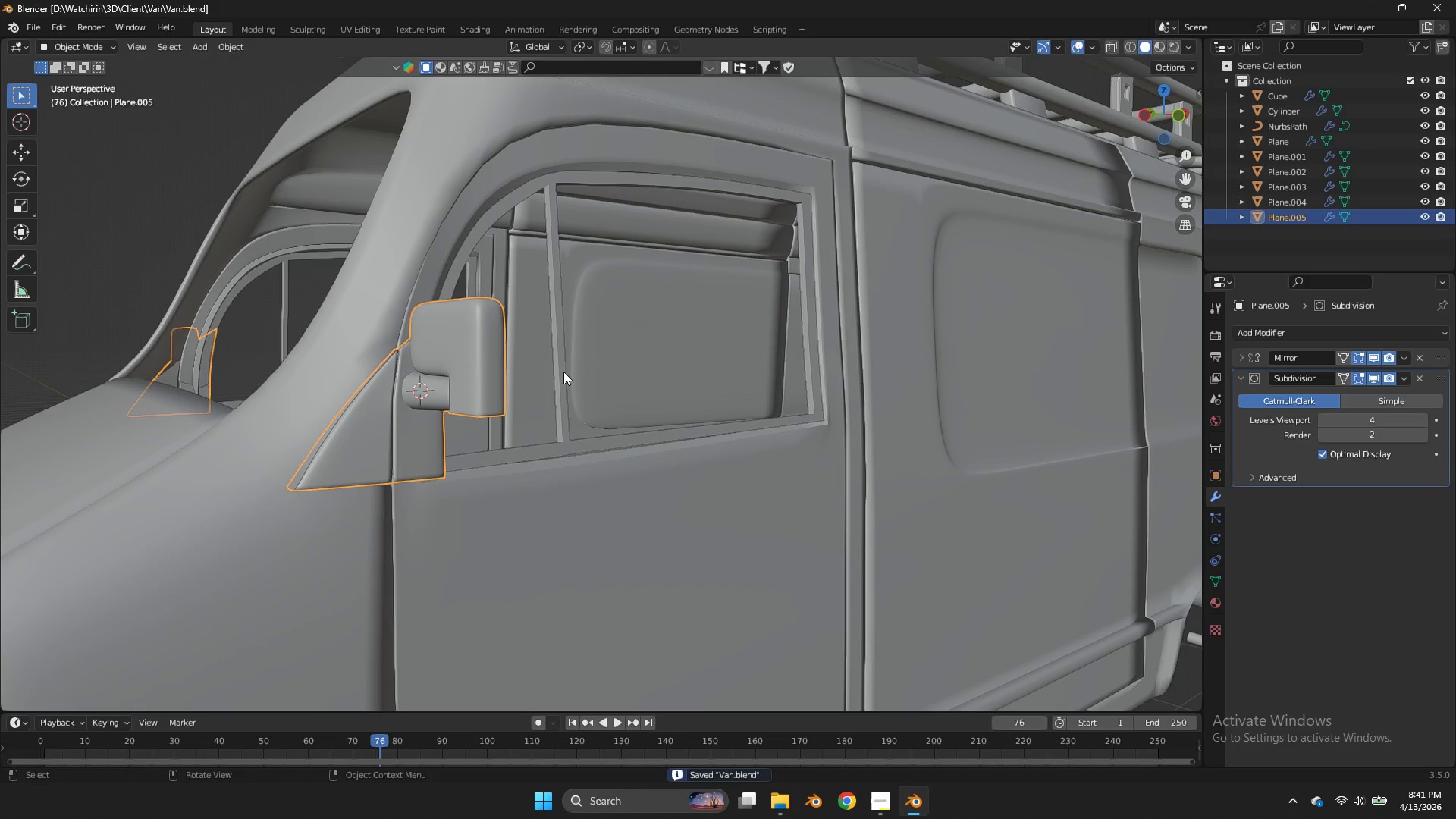 
key(Tab)
 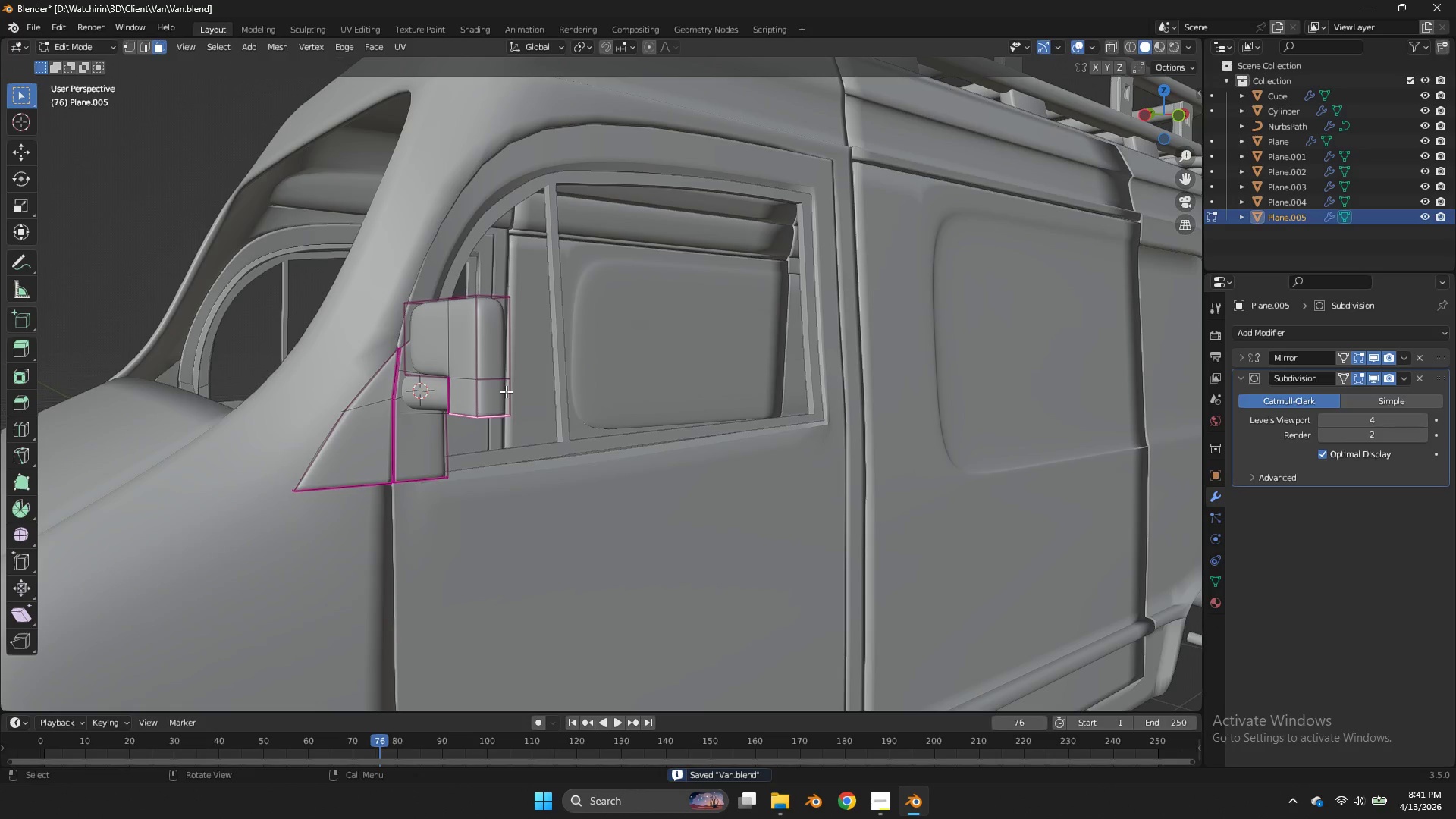 
left_click([502, 391])
 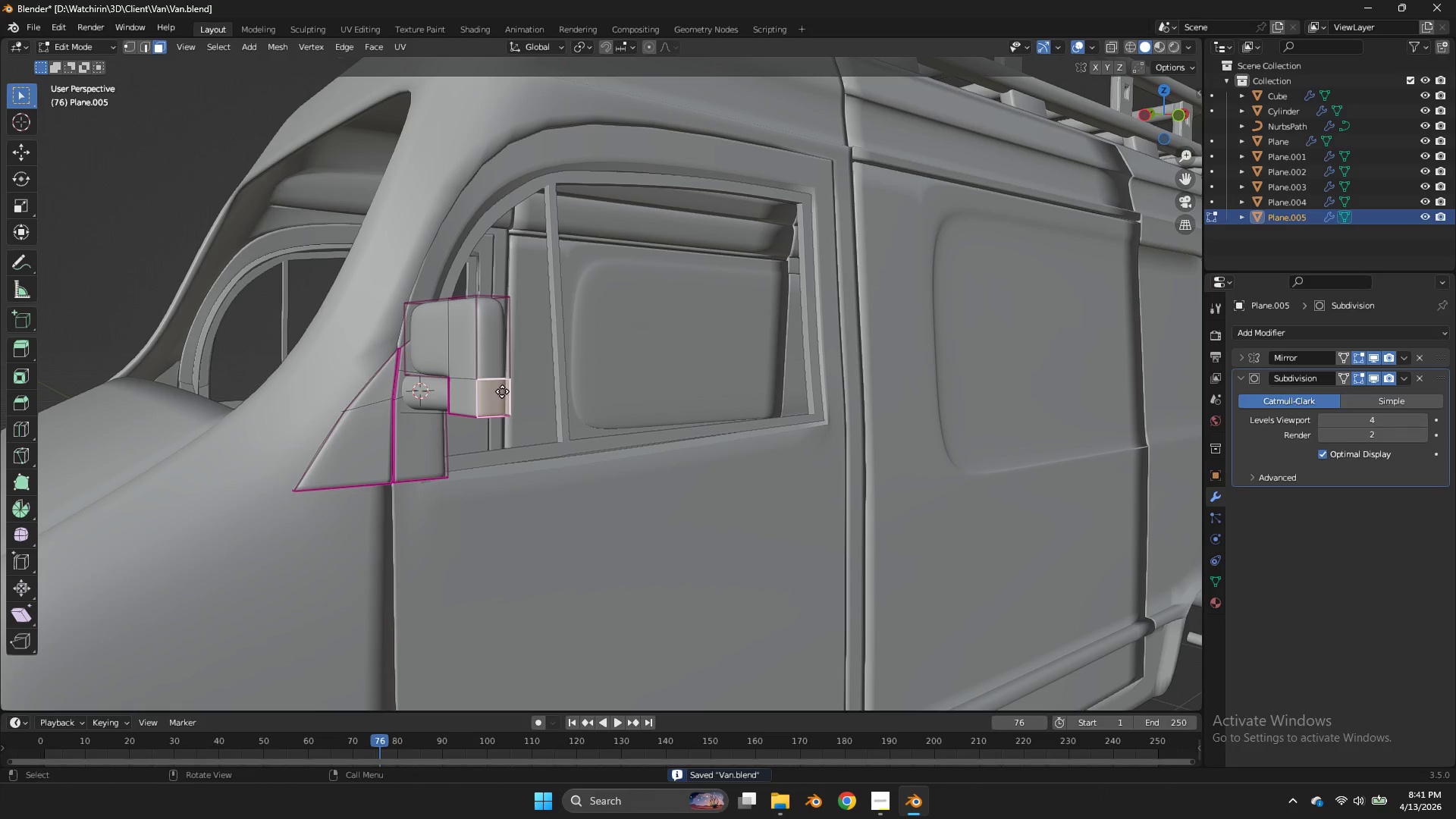 
key(E)
 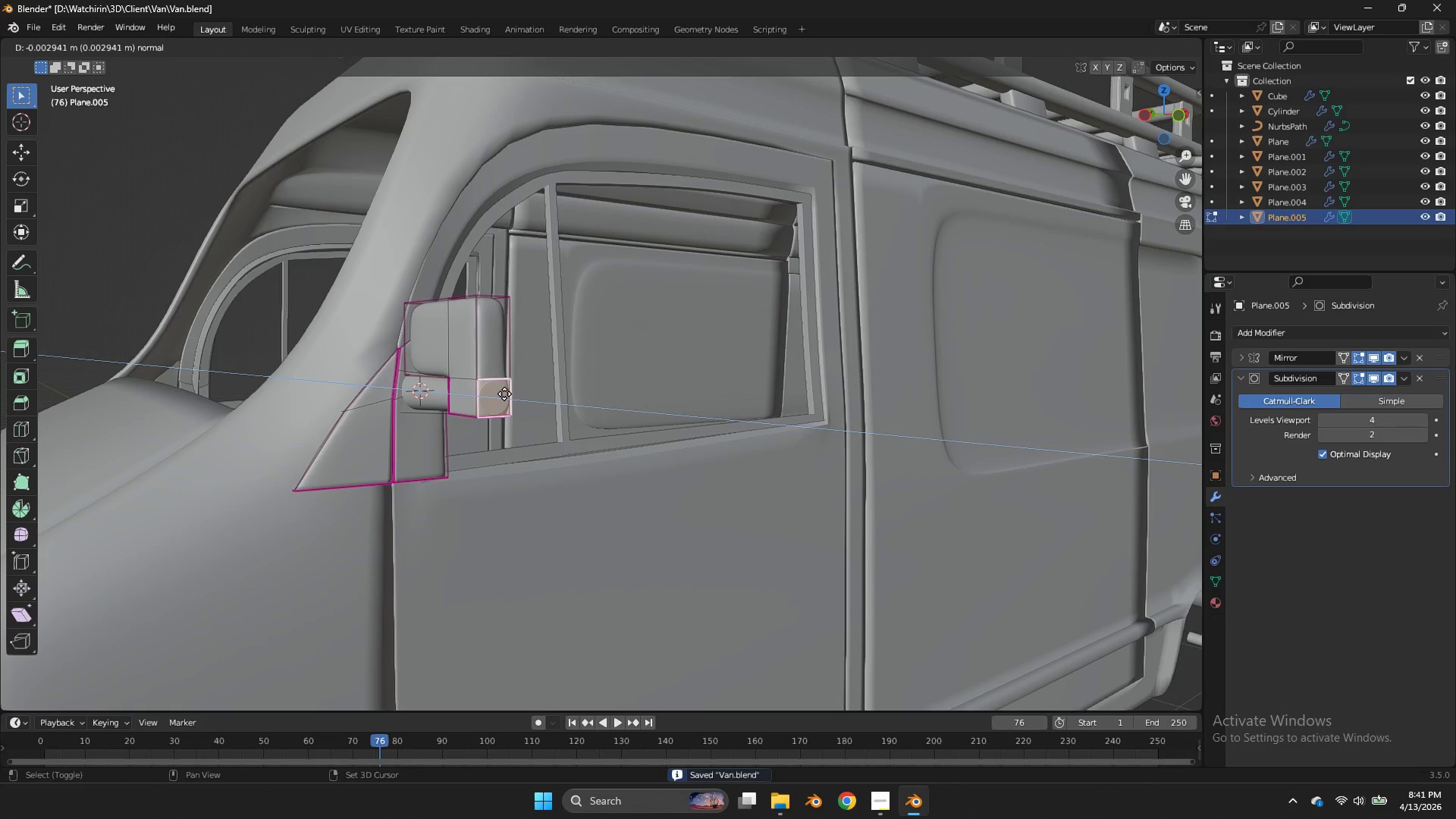 
hold_key(key=ShiftLeft, duration=1.64)
left_click([527, 403])
 